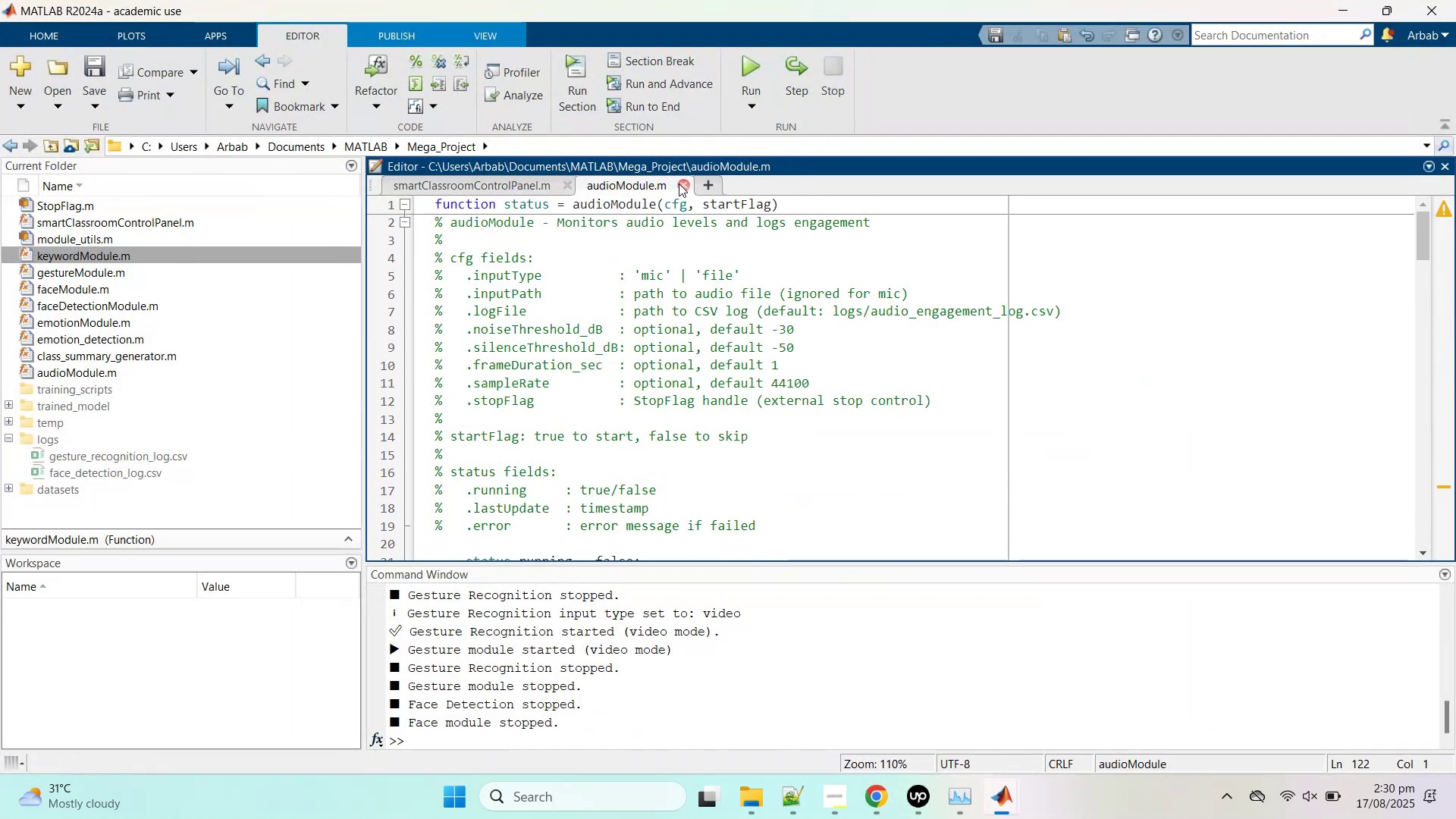 
left_click([679, 184])
 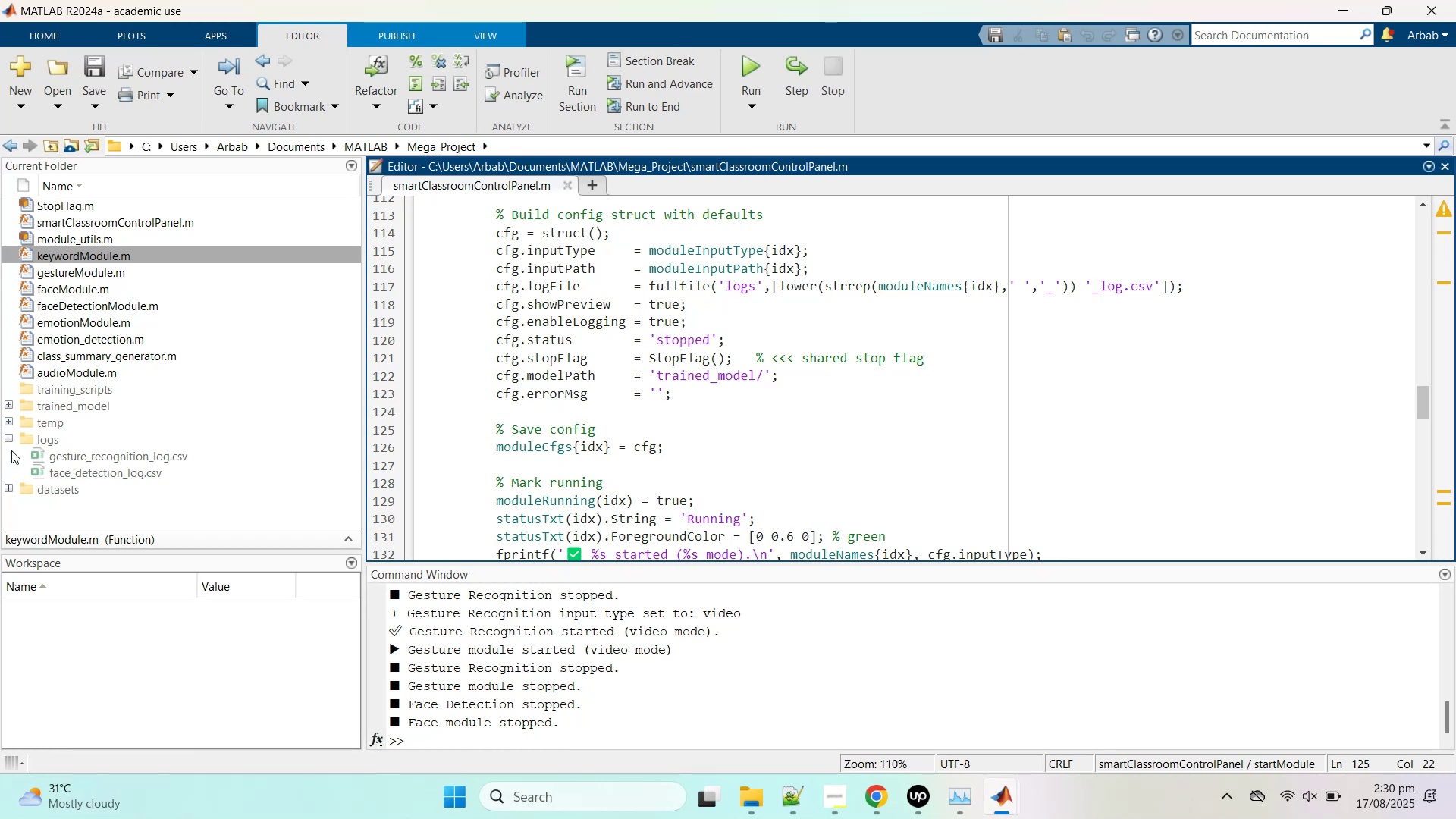 
wait(7.97)
 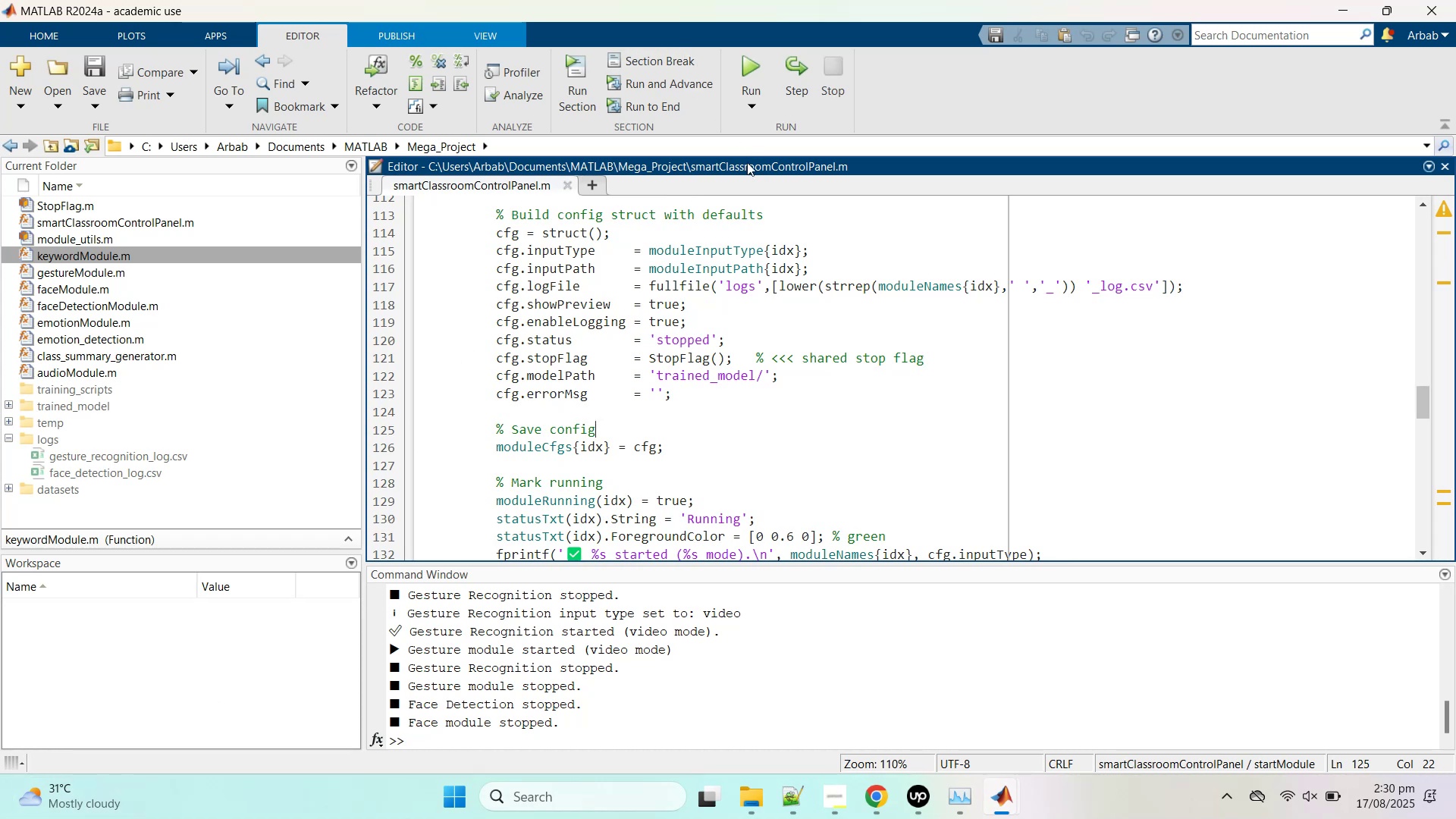 
left_click([68, 326])
 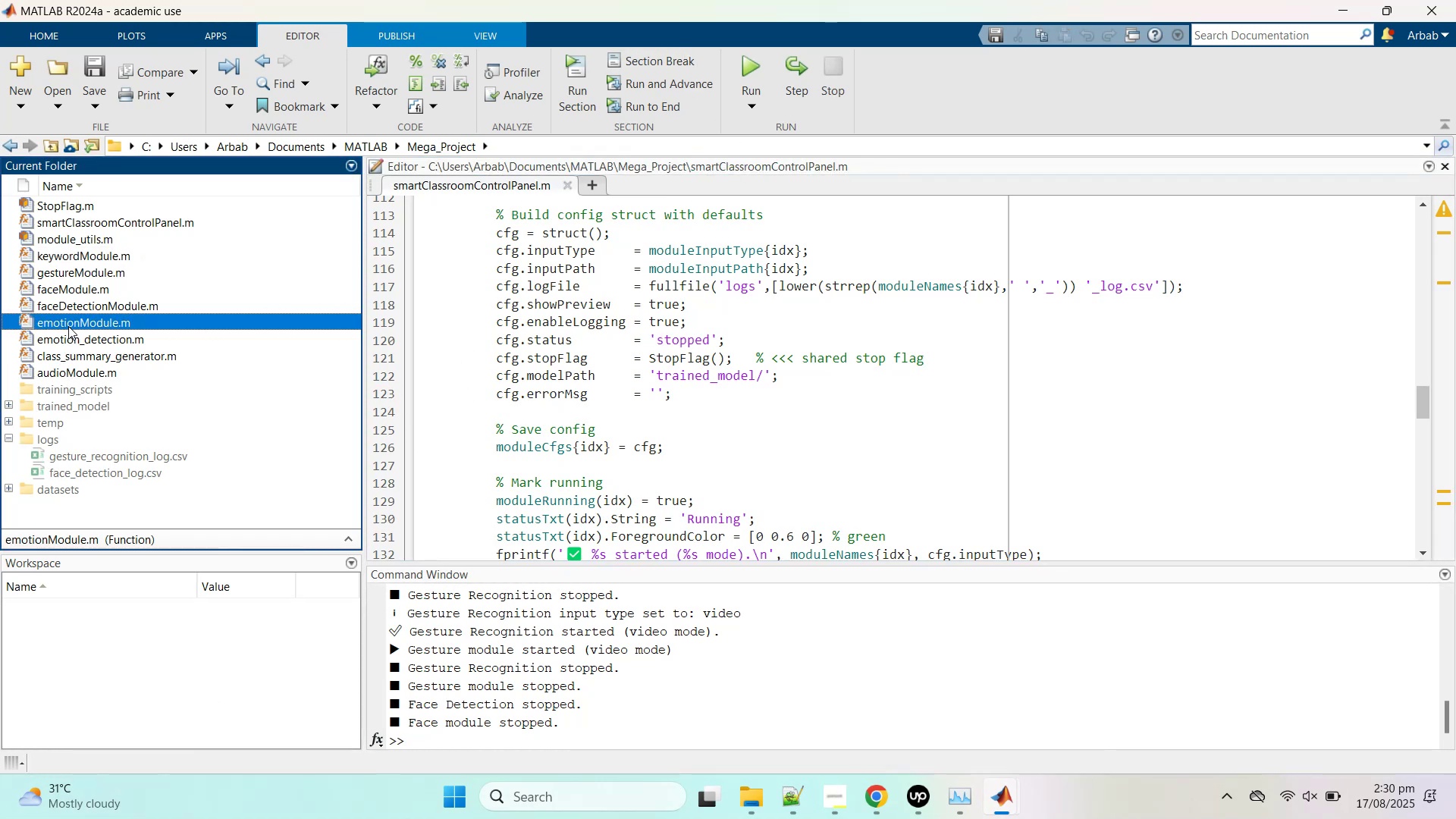 
double_click([68, 326])
 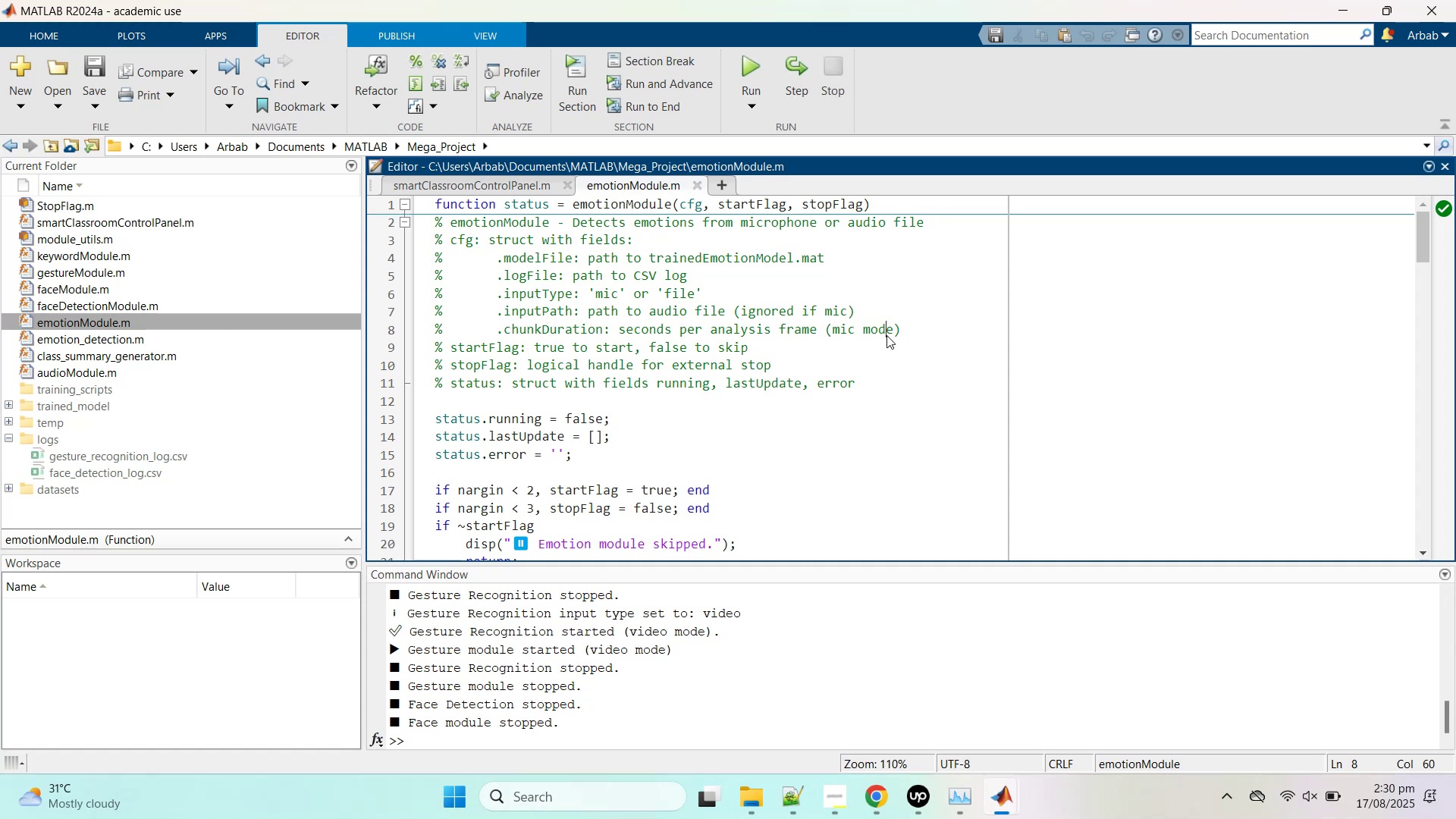 
key(Control+A)
 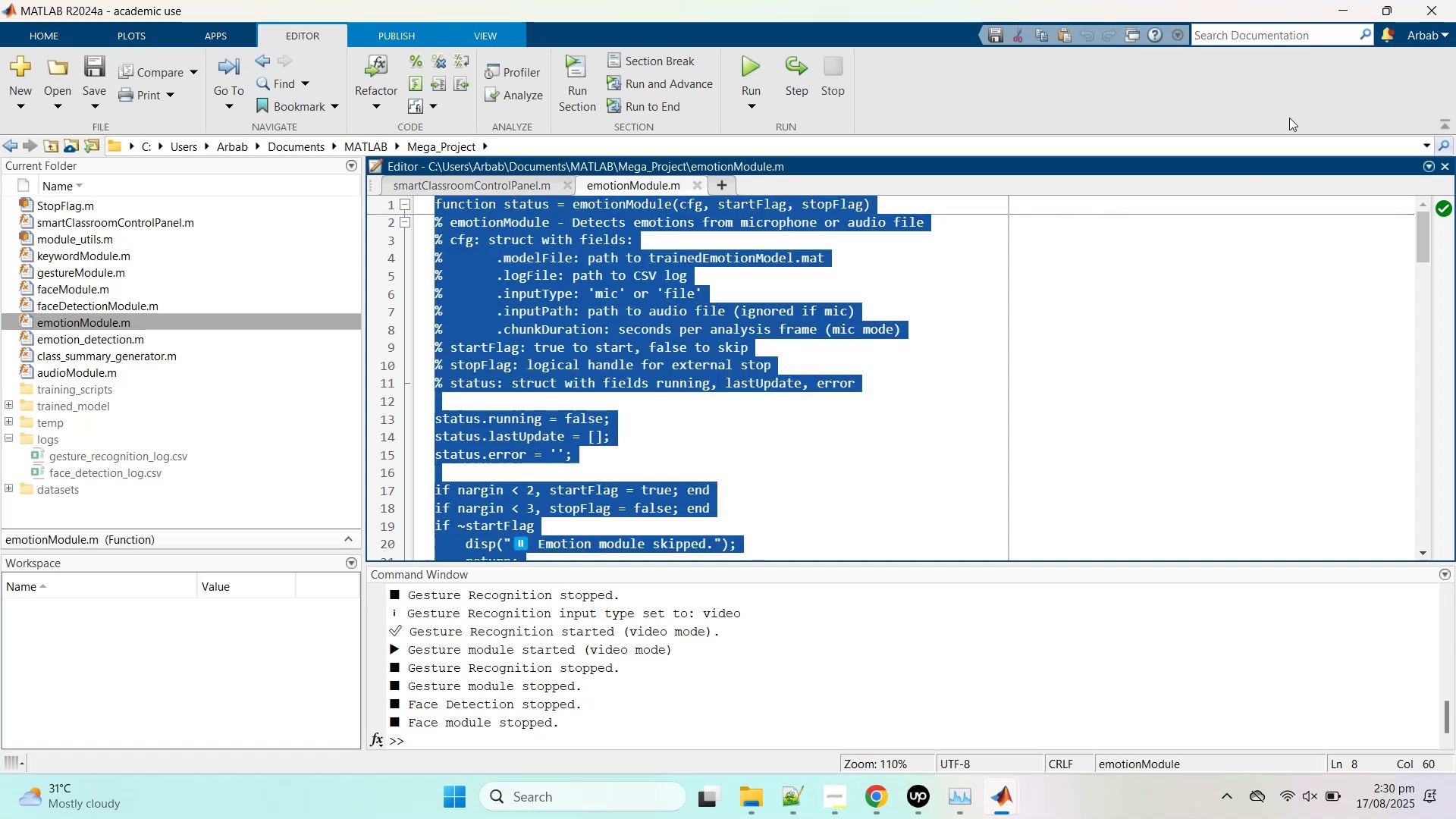 
key(Control+C)
 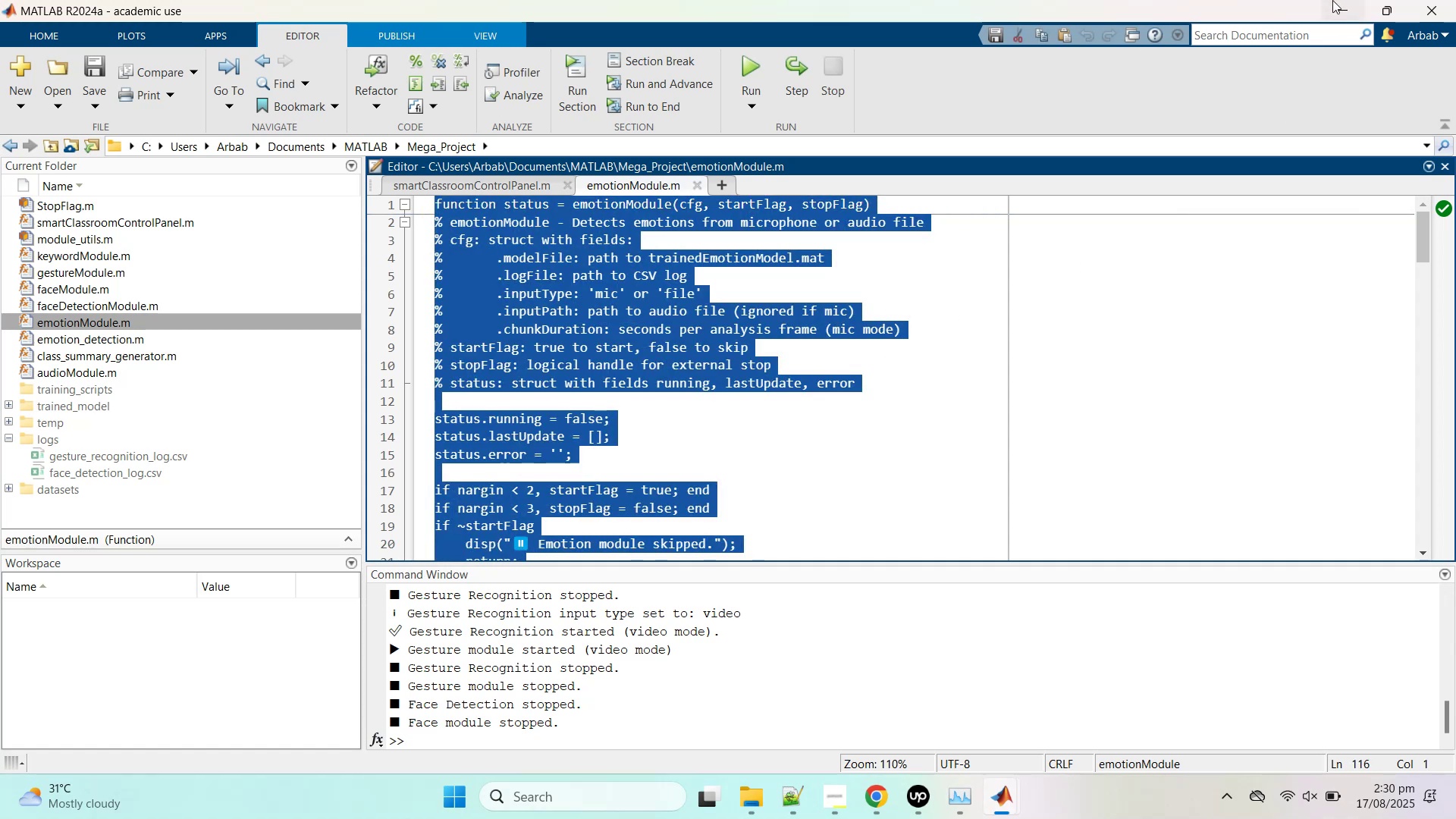 
left_click([1336, 0])
 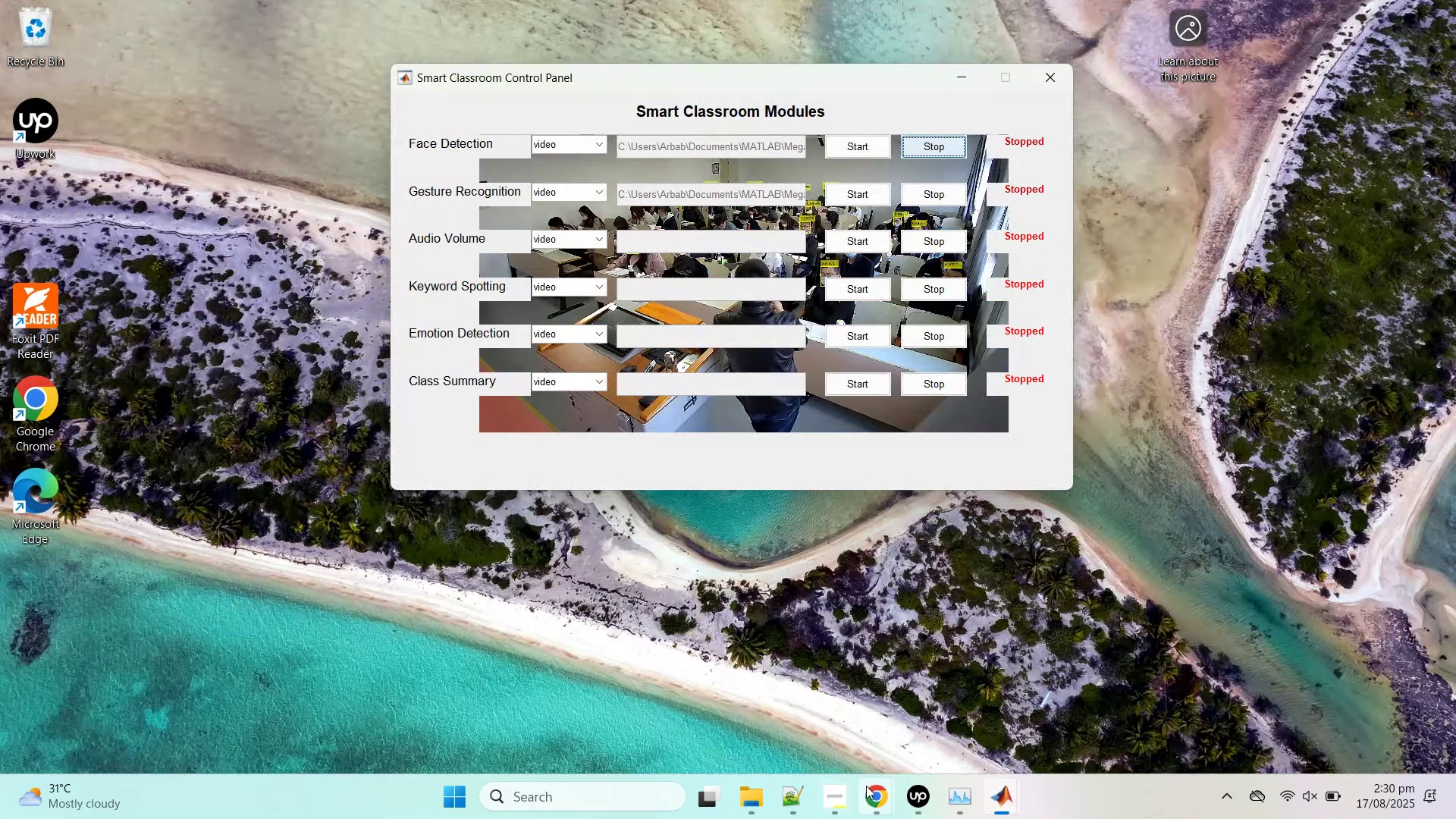 
left_click([886, 812])
 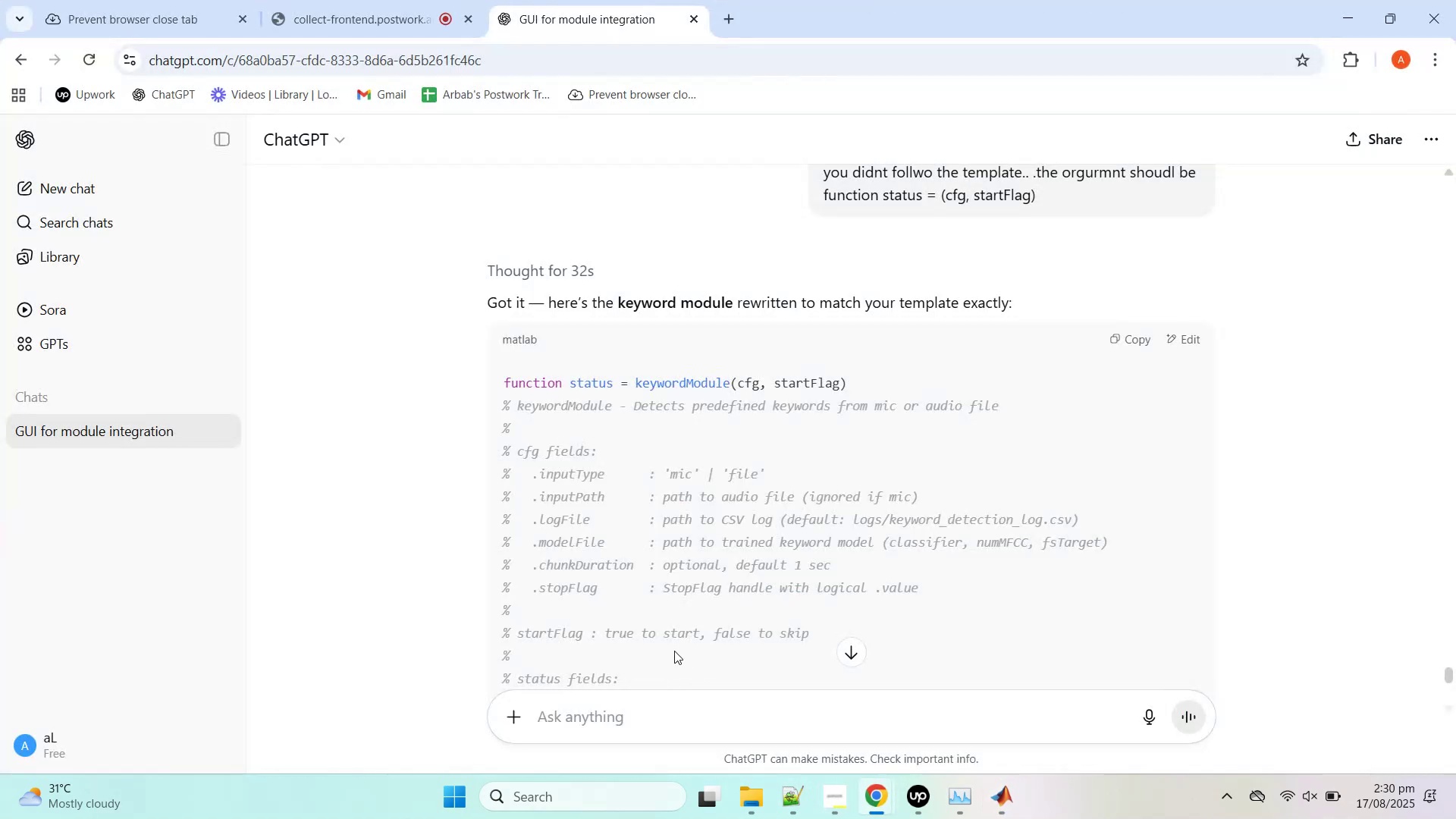 
left_click([651, 728])
 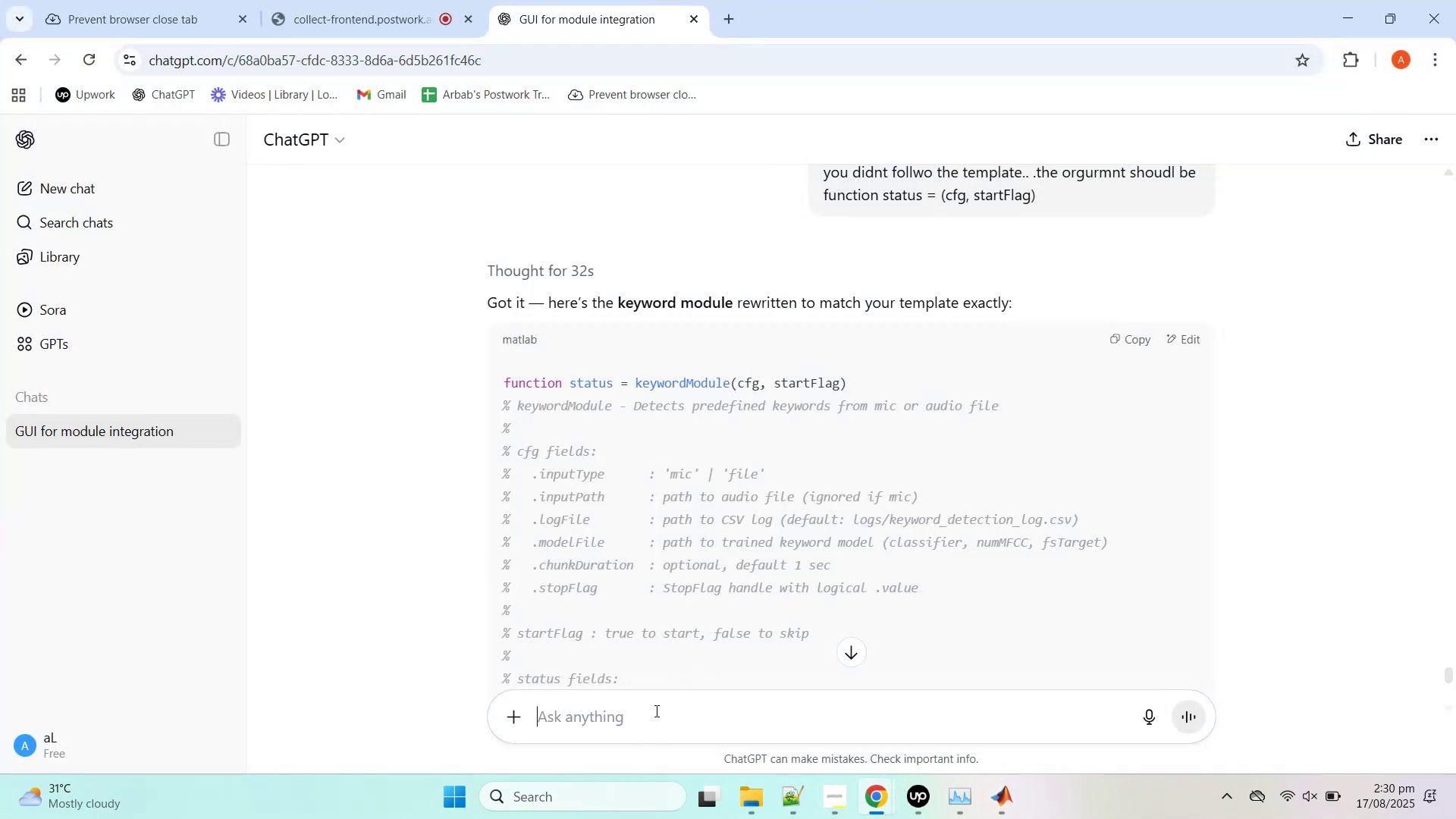 
type(nwo do the same for the emotionmoduleV)
 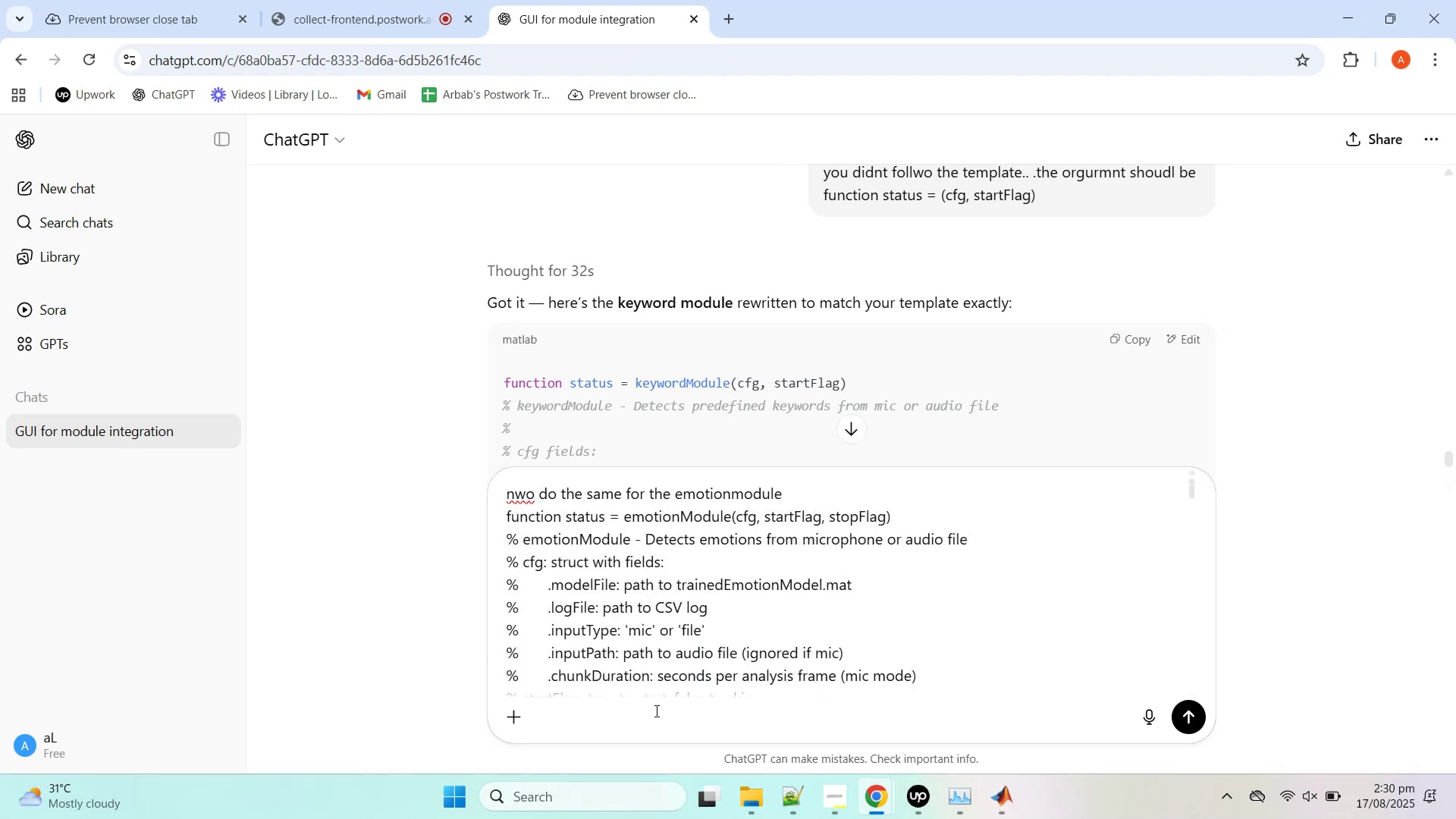 
hold_key(key=Enter, duration=1.15)
 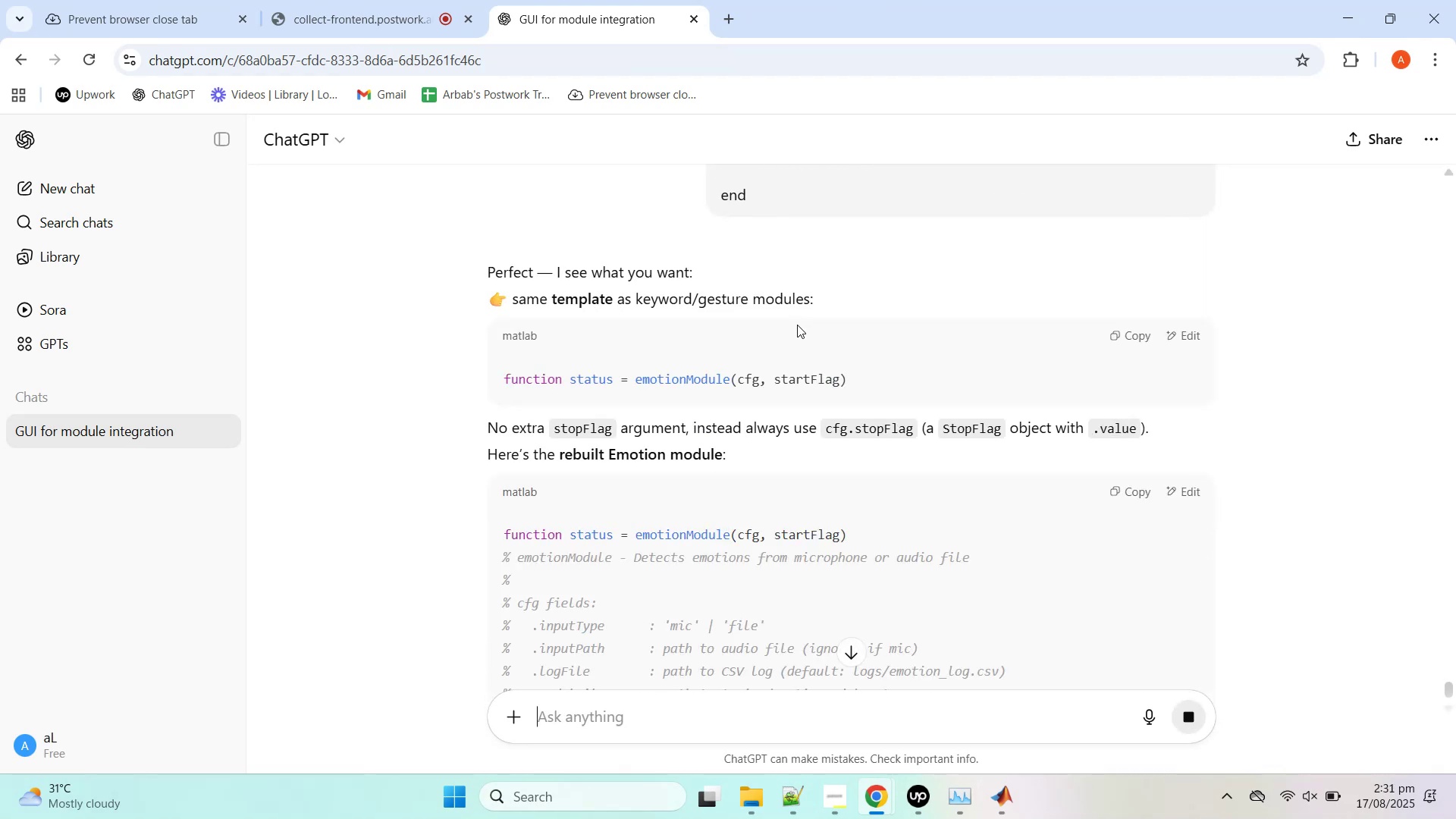 
wait(9.9)
 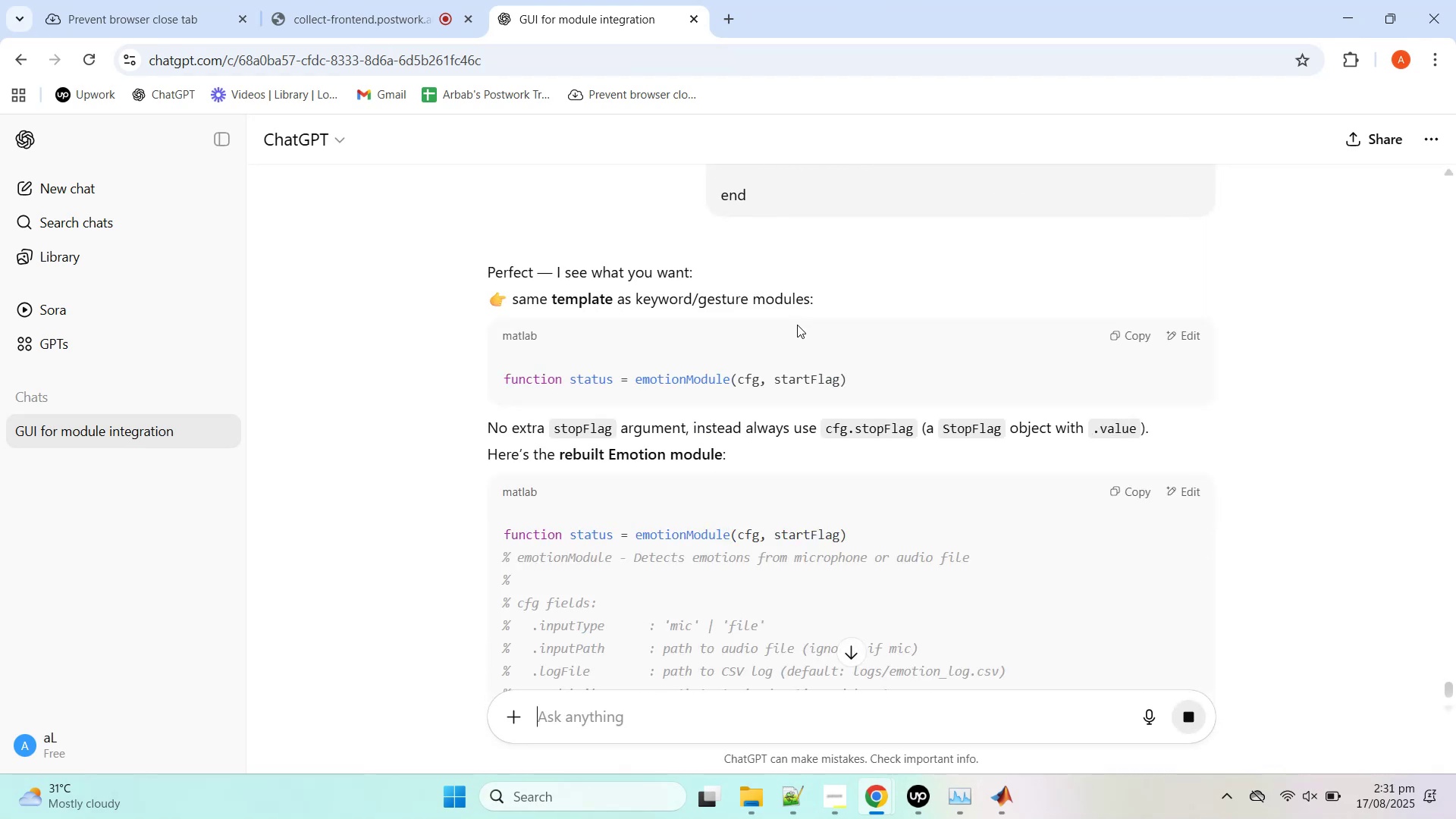 
scroll: coordinate [1058, 380], scroll_direction: down, amount: 40.0
 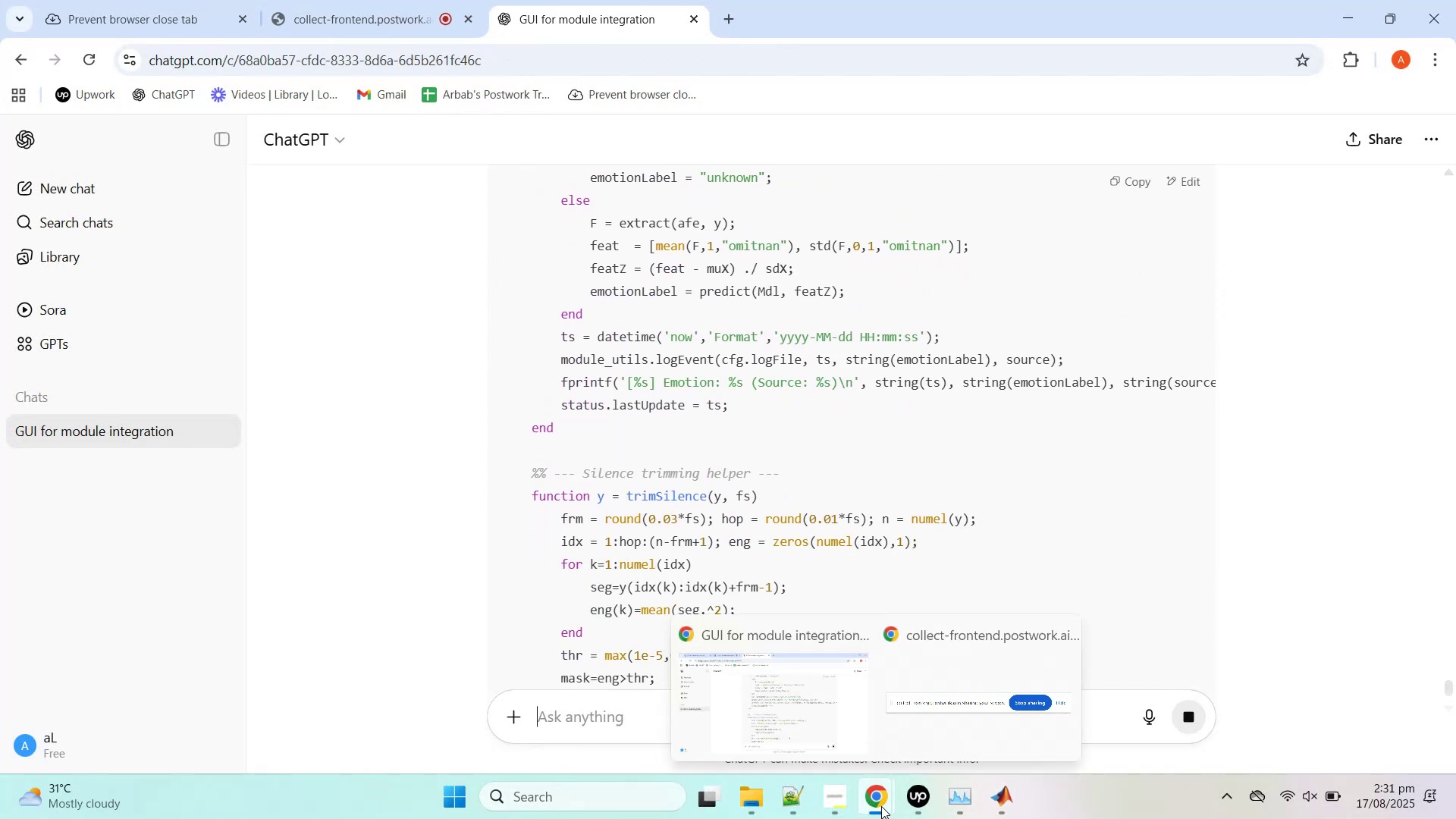 
left_click([754, 795])
 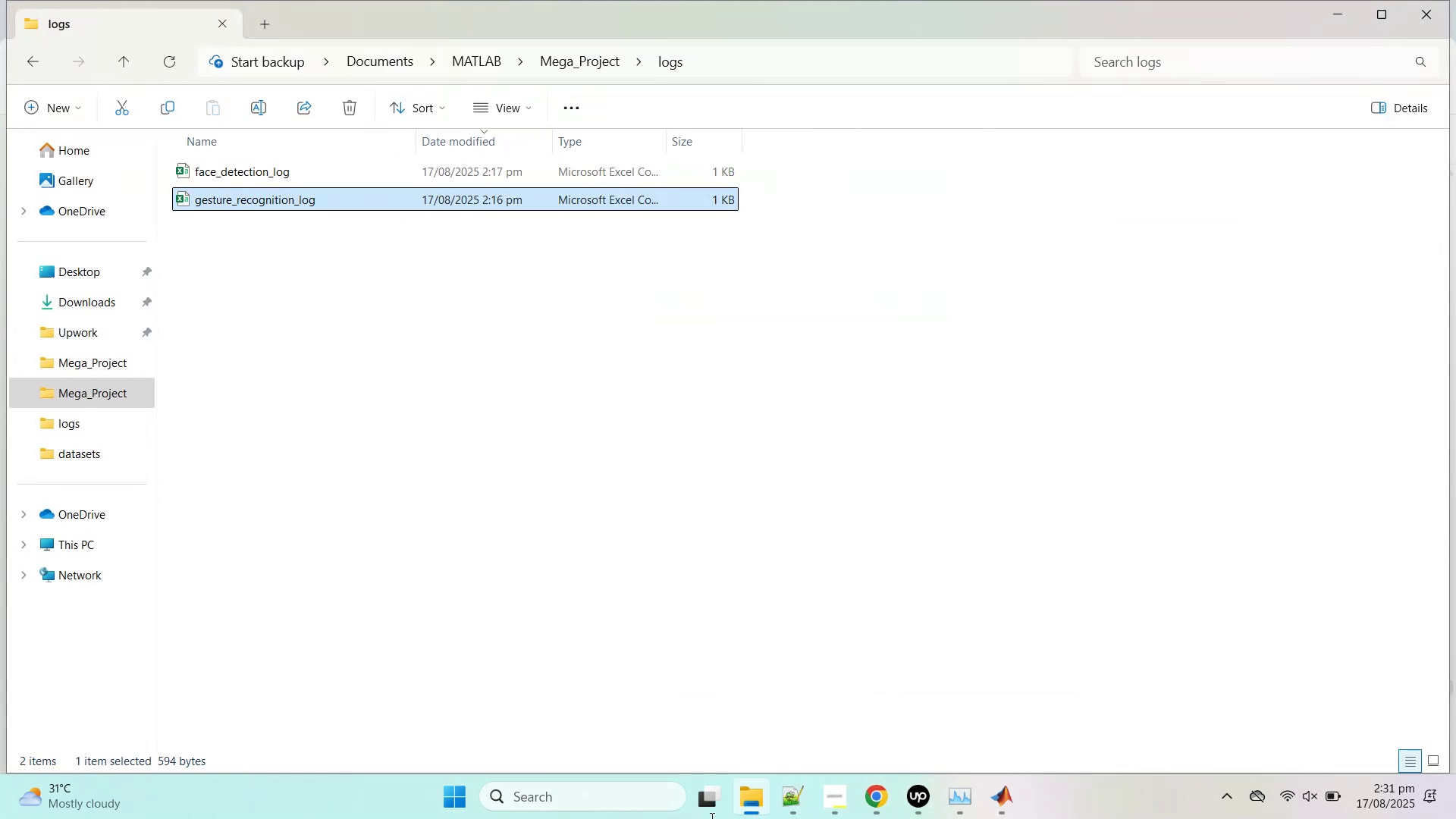 
left_click([1010, 797])
 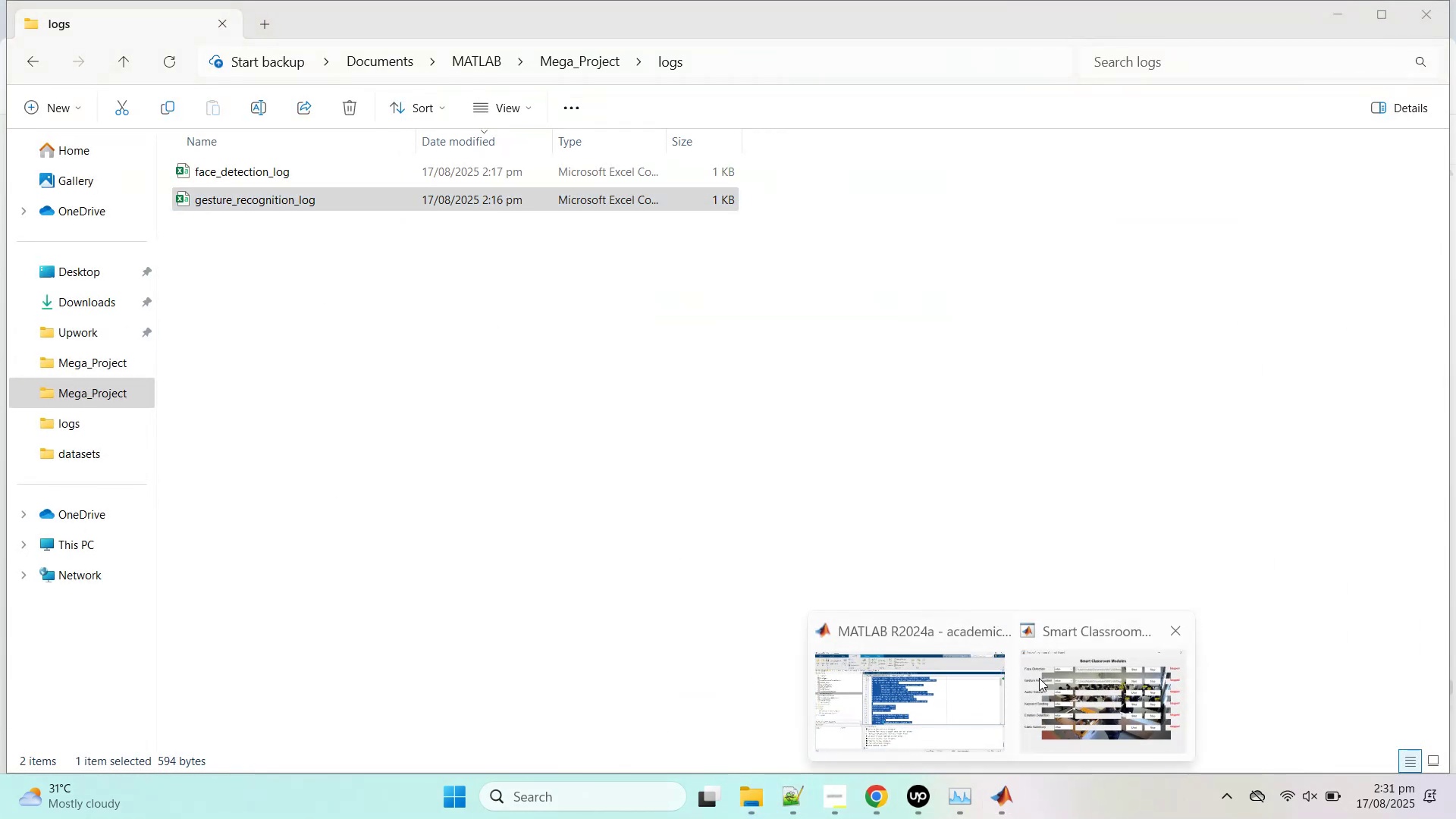 
left_click([889, 667])
 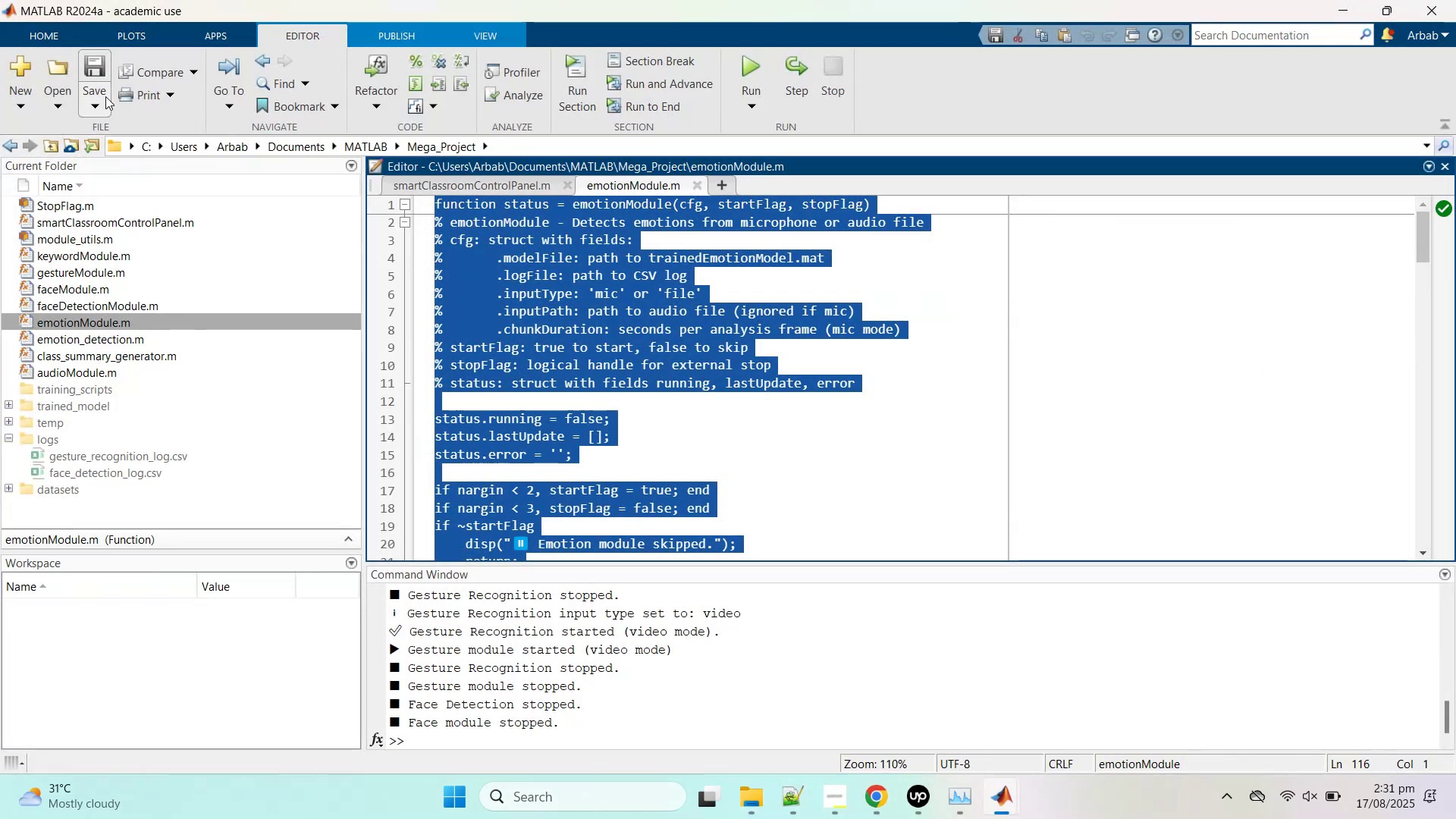 
left_click([95, 100])
 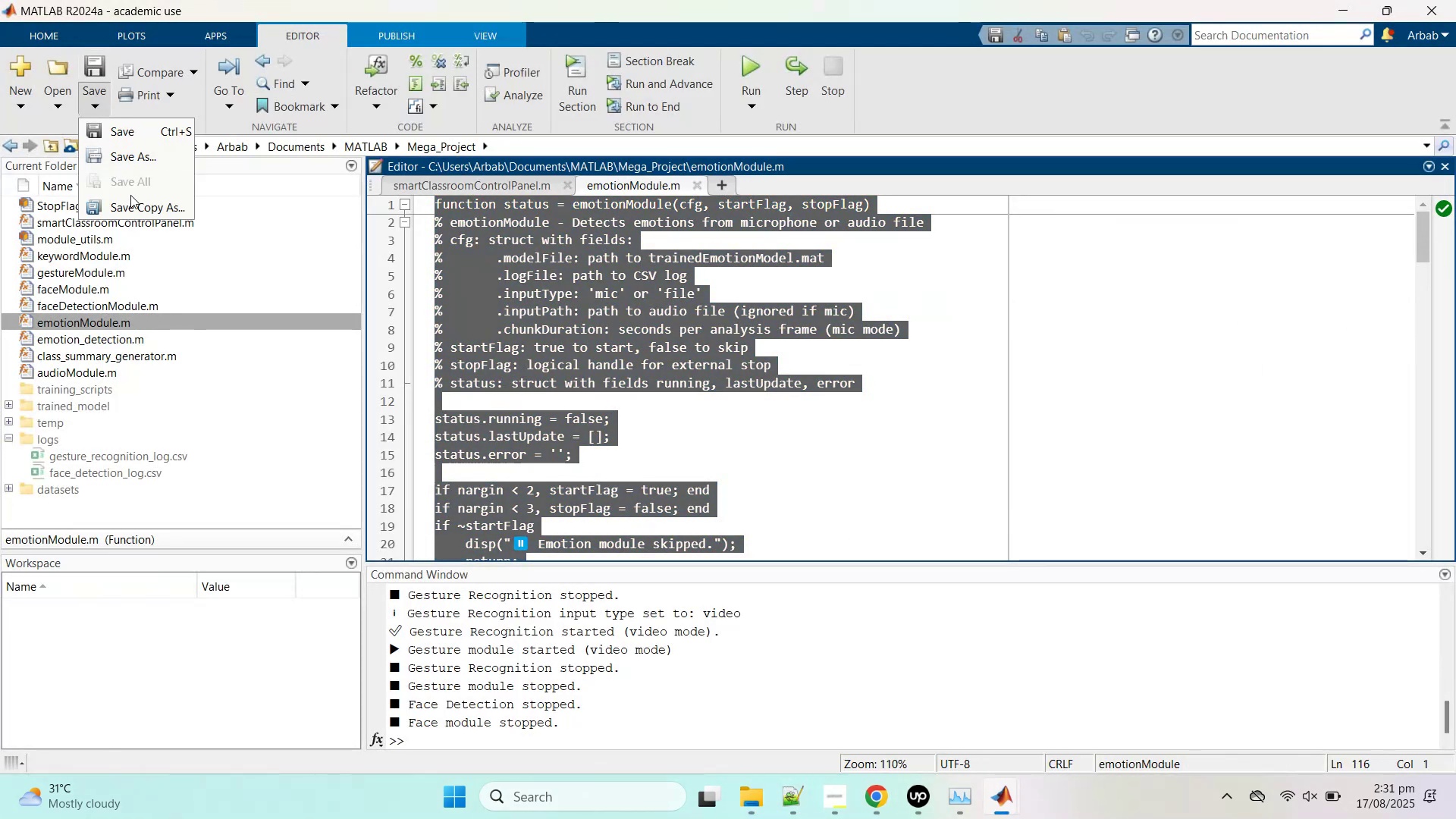 
left_click([130, 202])
 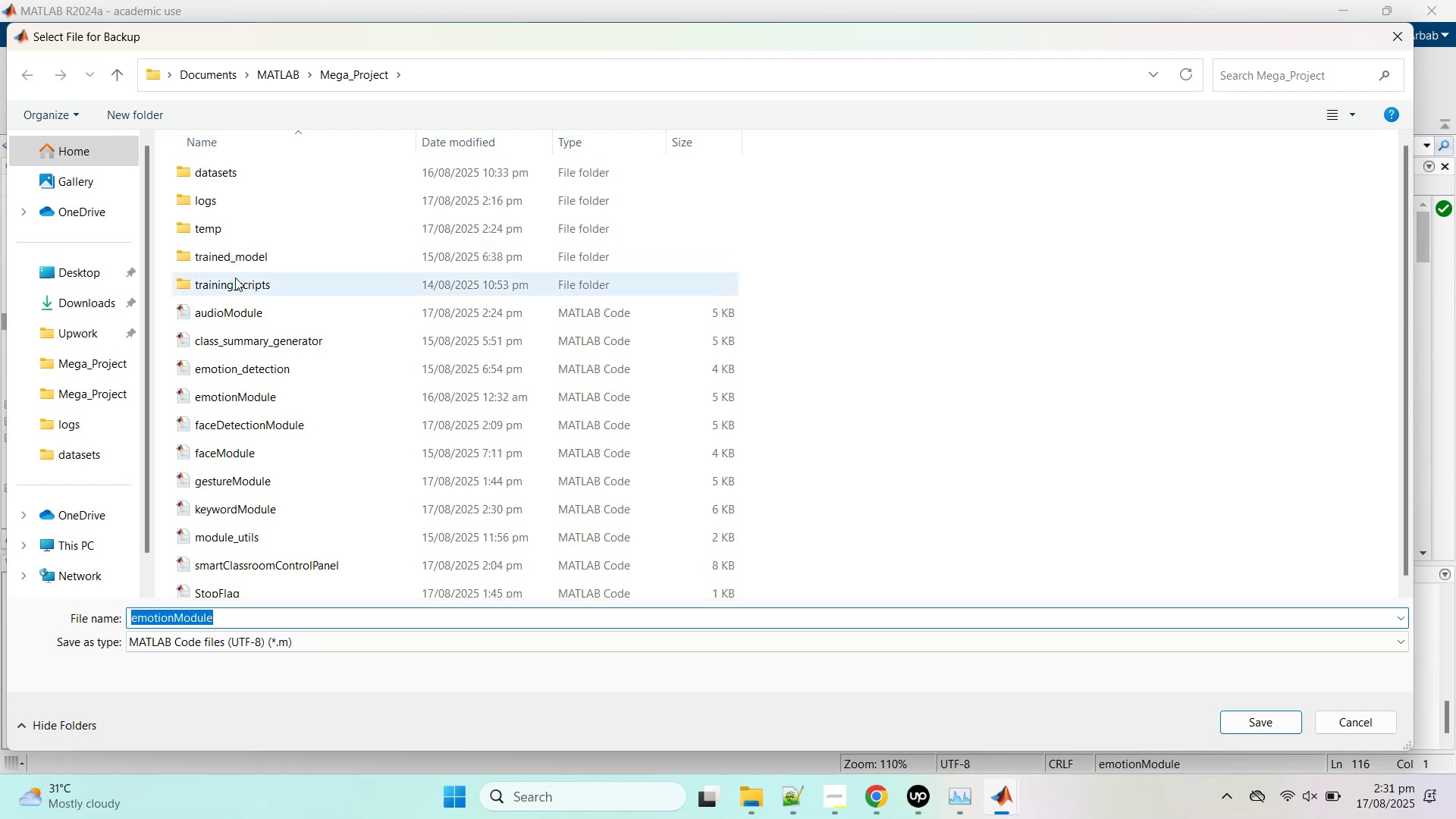 
double_click([225, 227])
 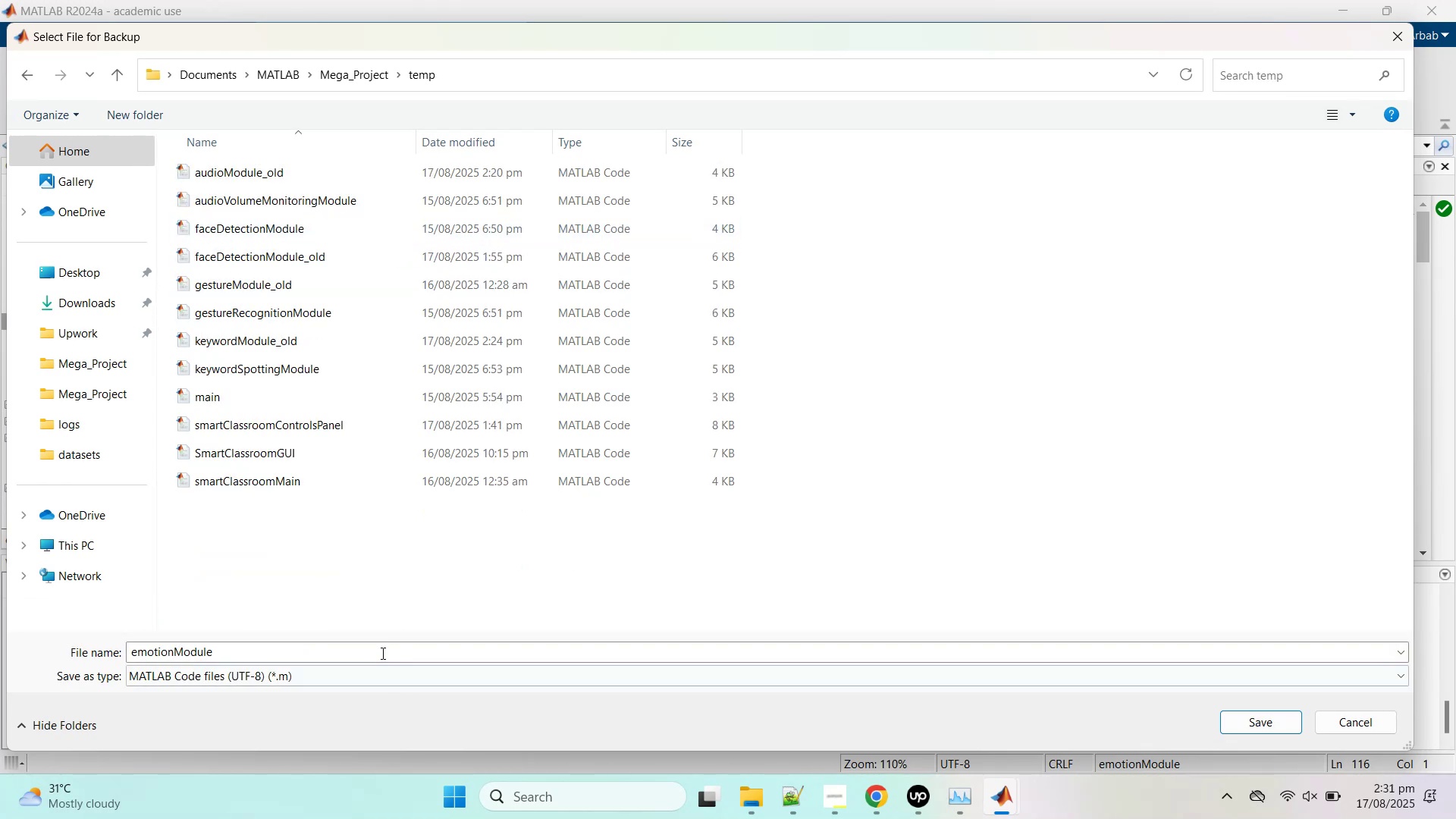 
double_click([395, 649])
 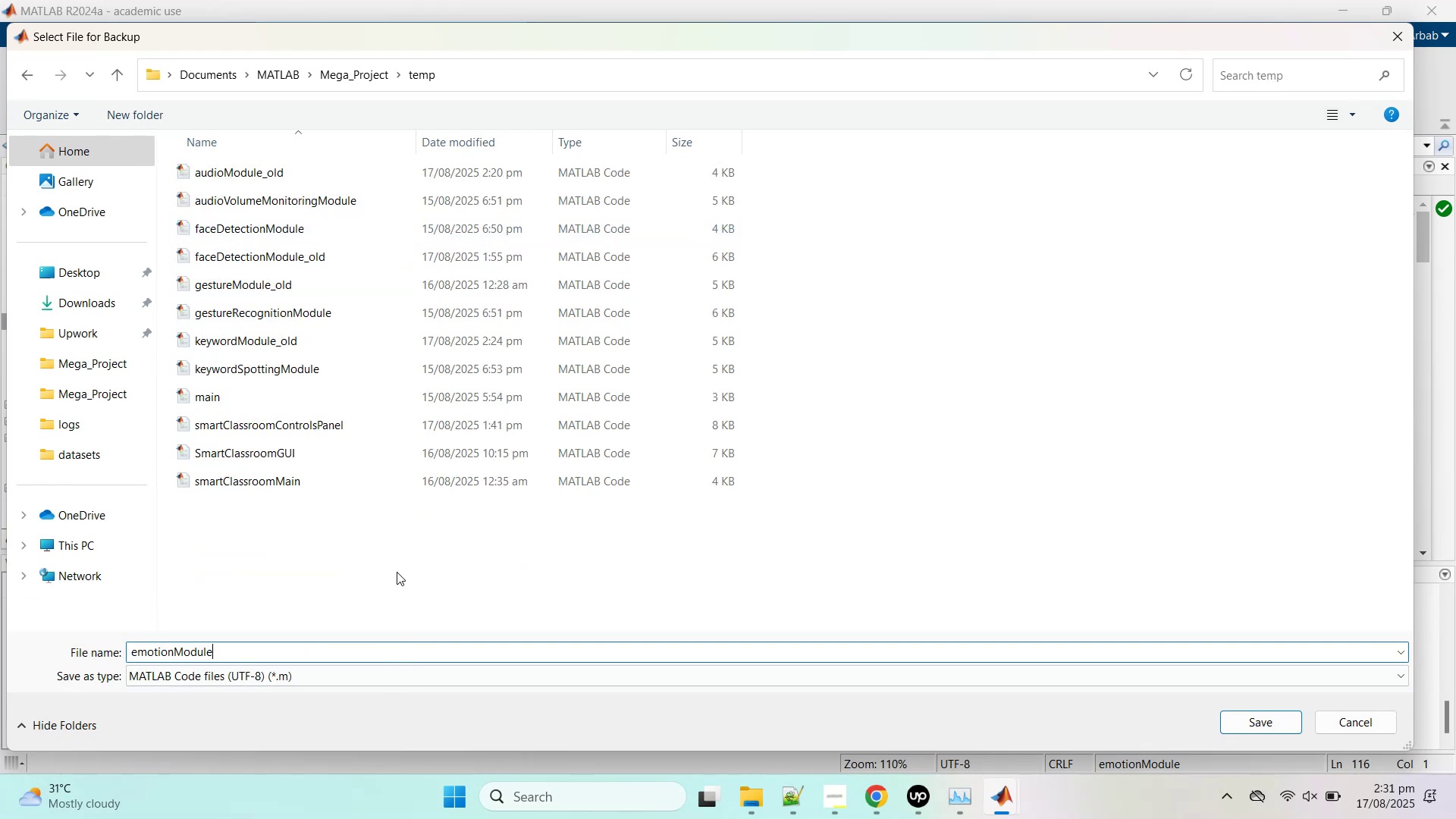 
type(_old)
 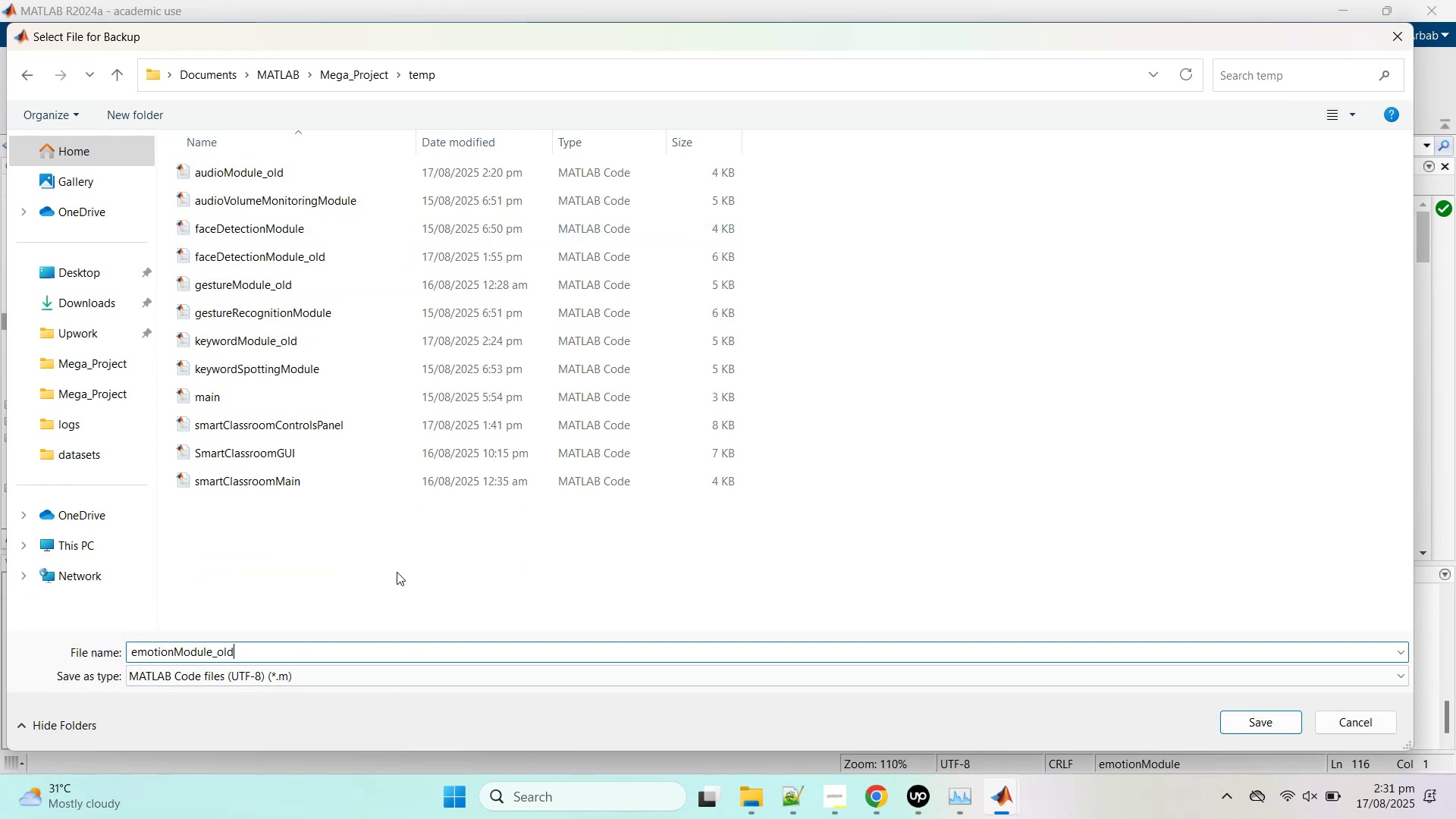 
key(Enter)
 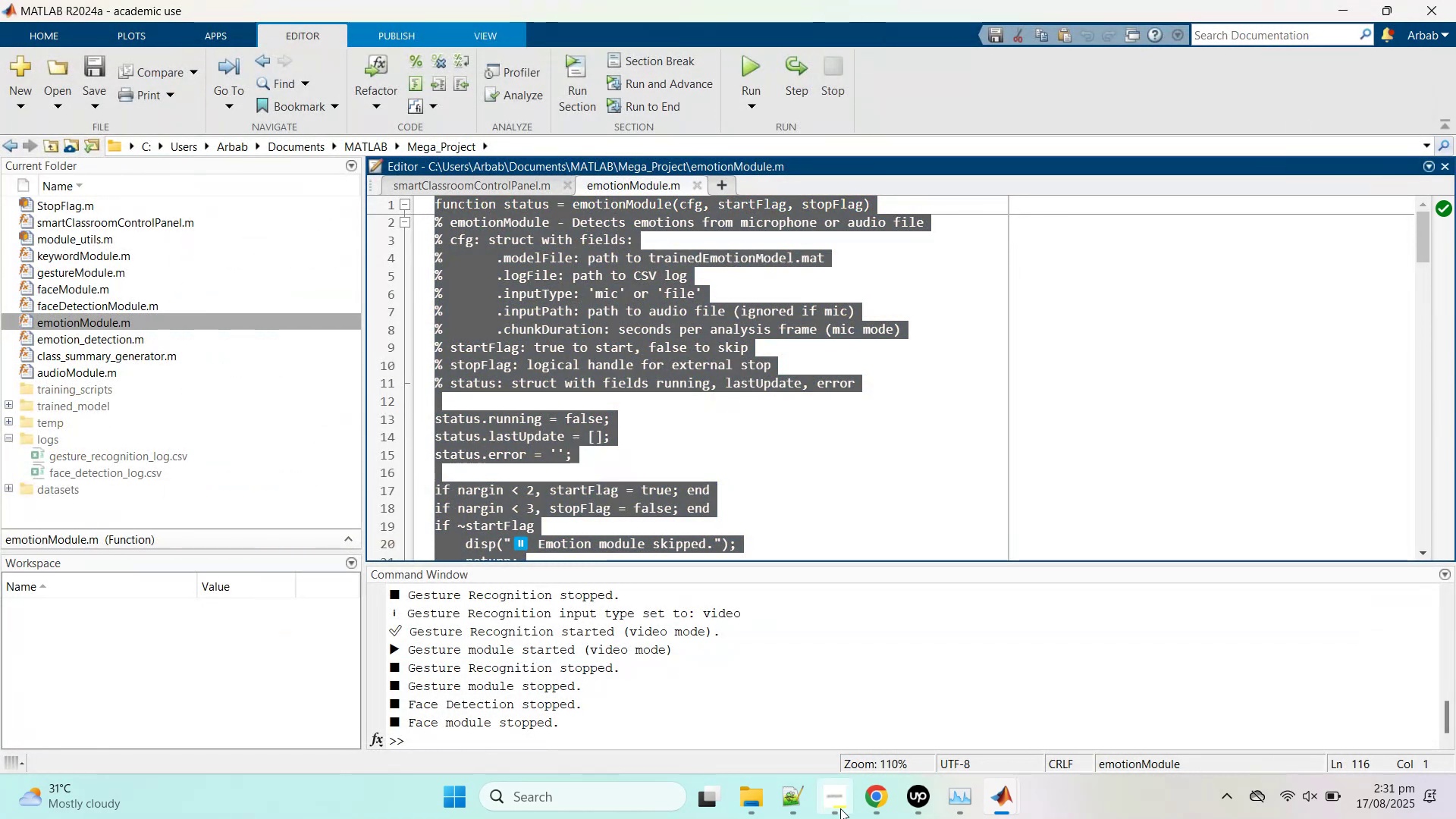 
left_click([817, 708])
 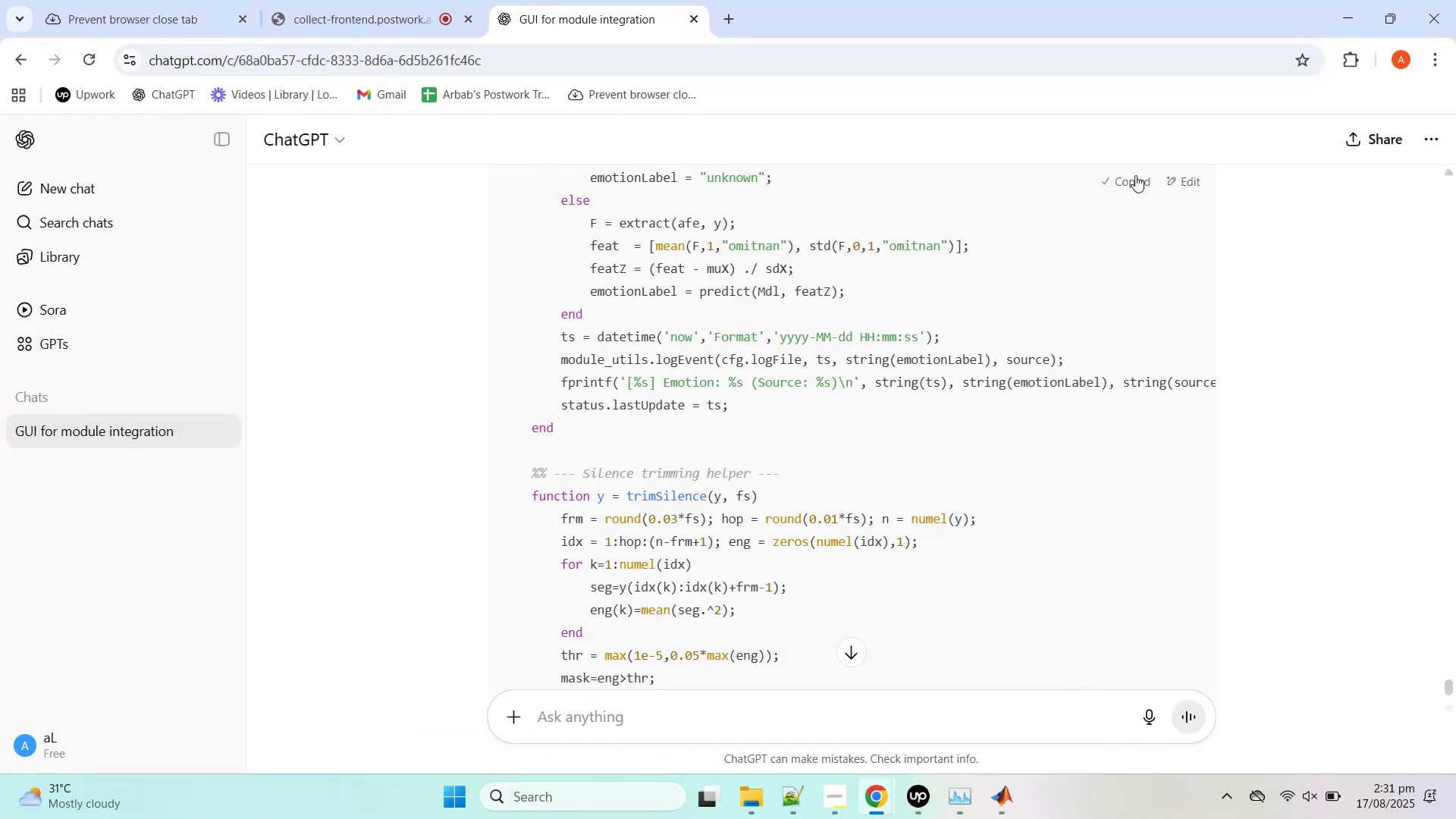 
left_click([1338, 0])
 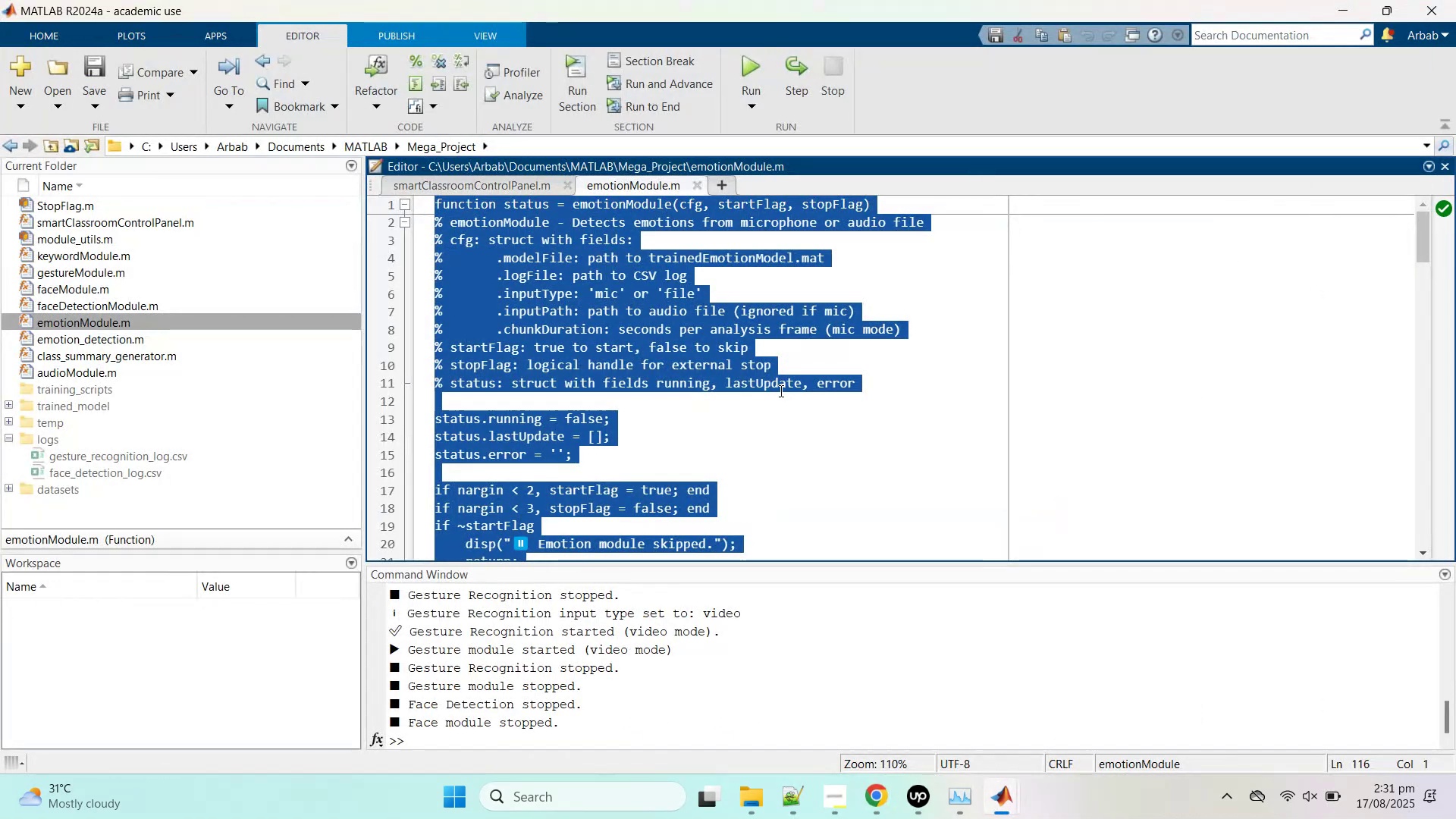 
left_click([780, 391])
 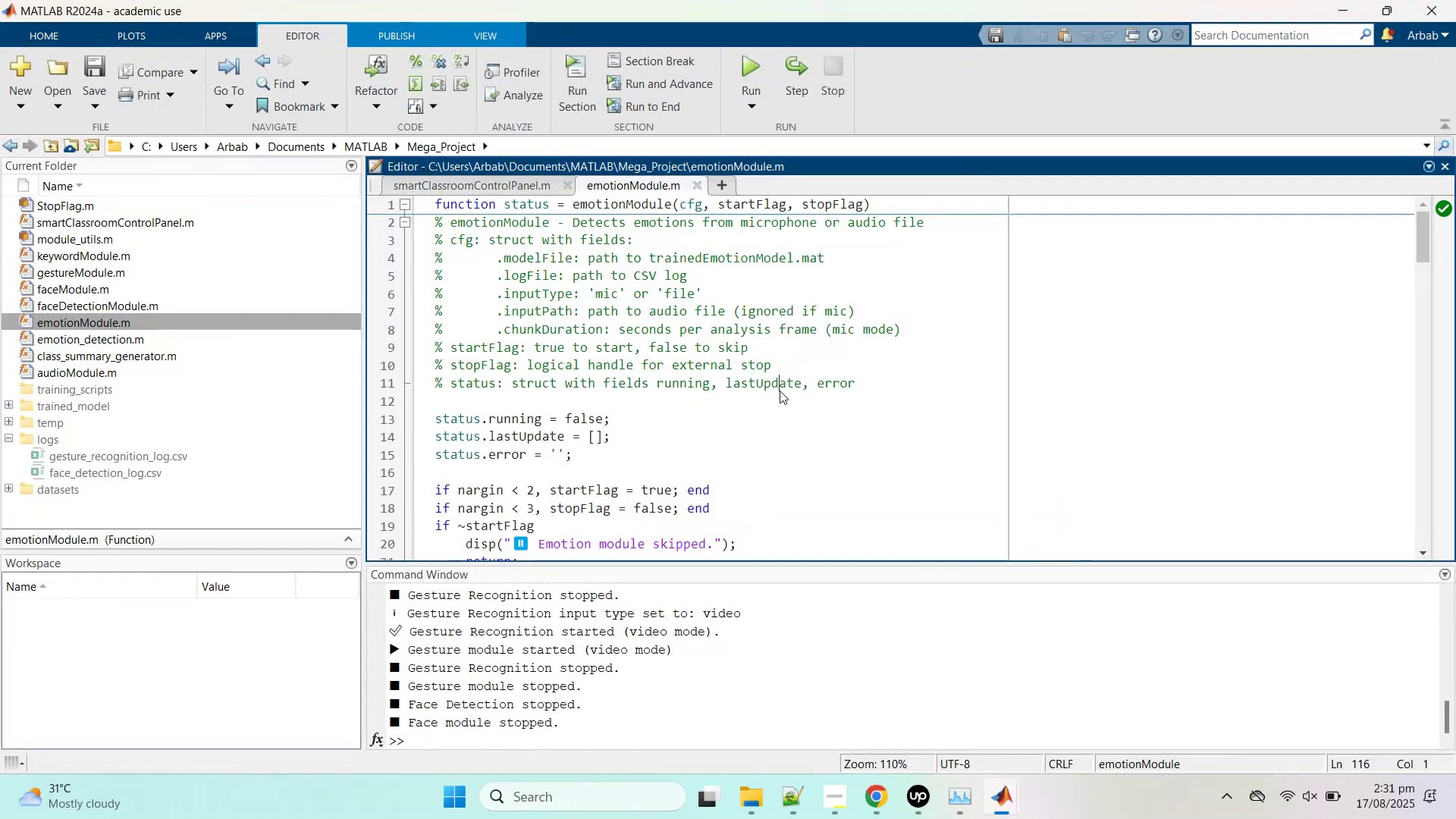 
key(Control+A)
 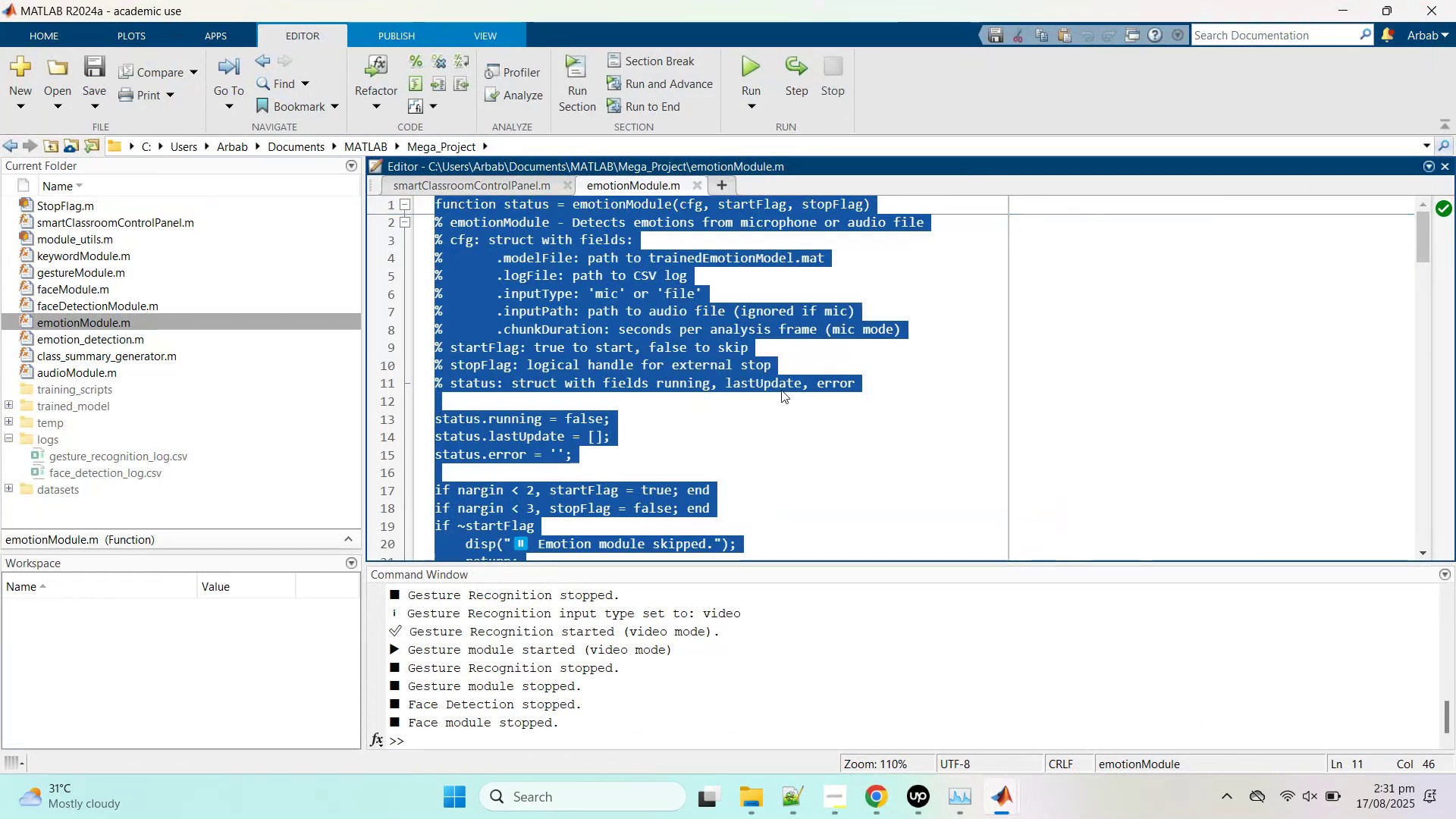 
key(Control+V)
 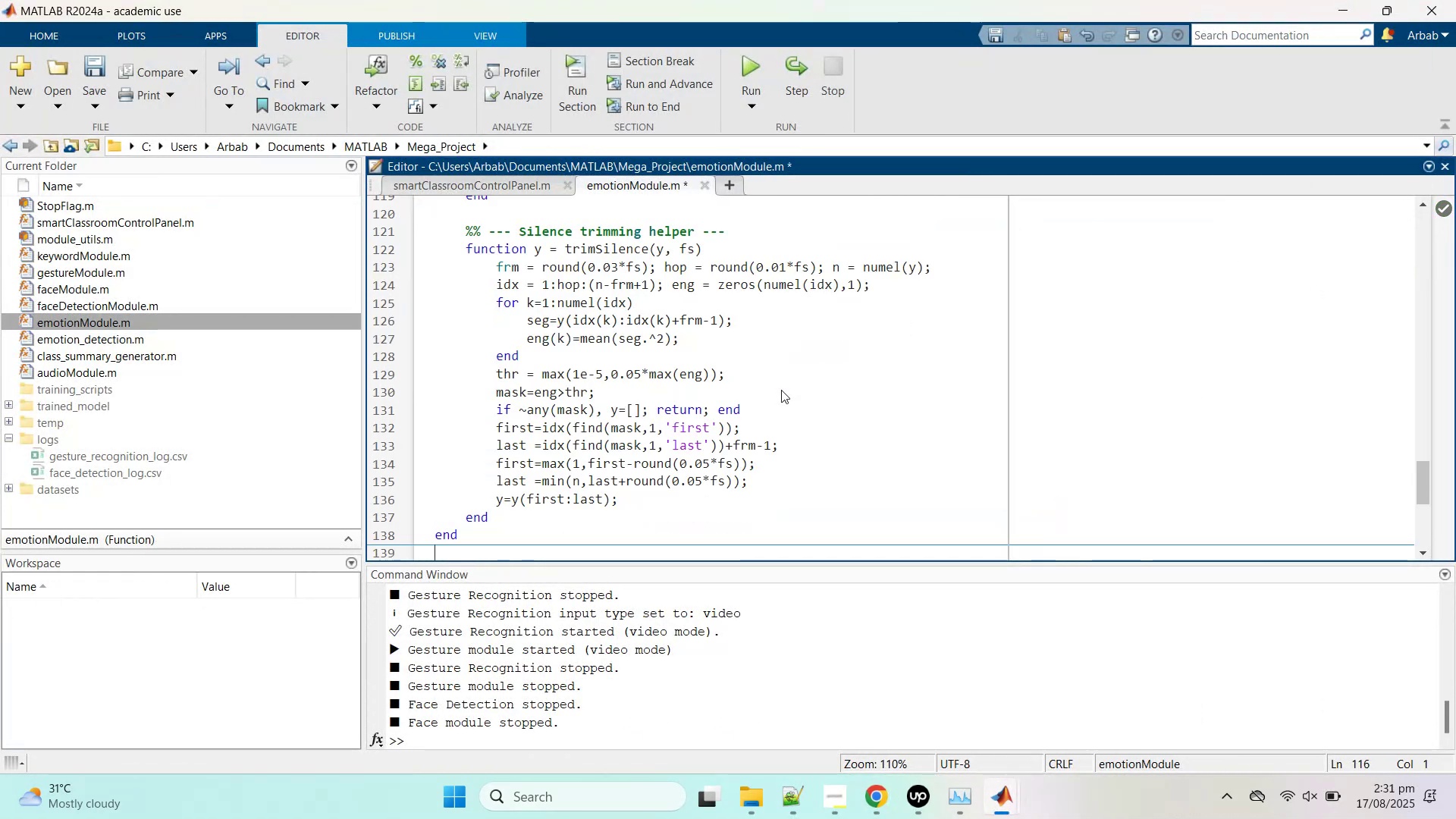 
key(Control+S)
 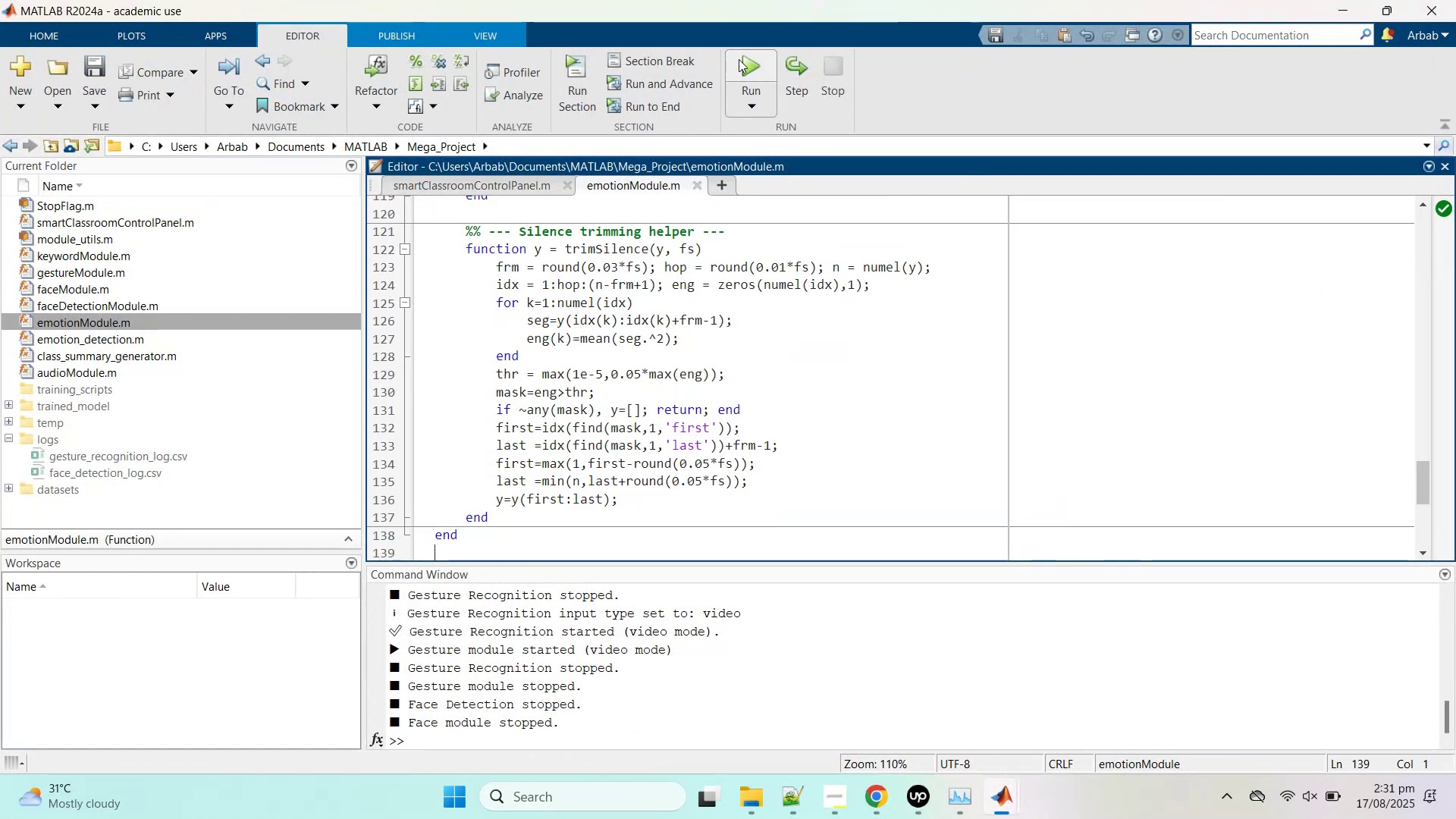 
left_click([739, 55])
 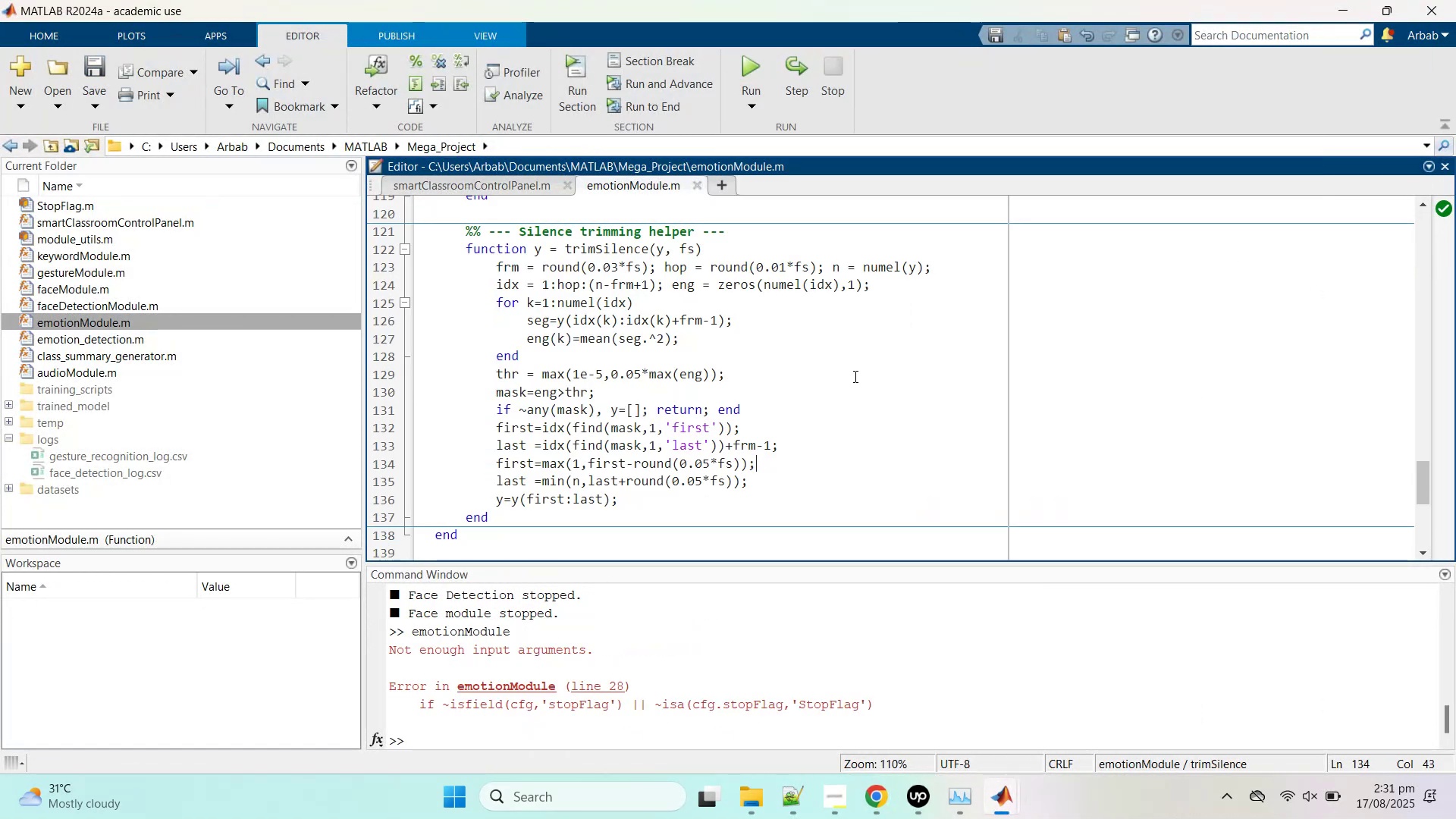 
scroll: coordinate [818, 284], scroll_direction: up, amount: 1.0
 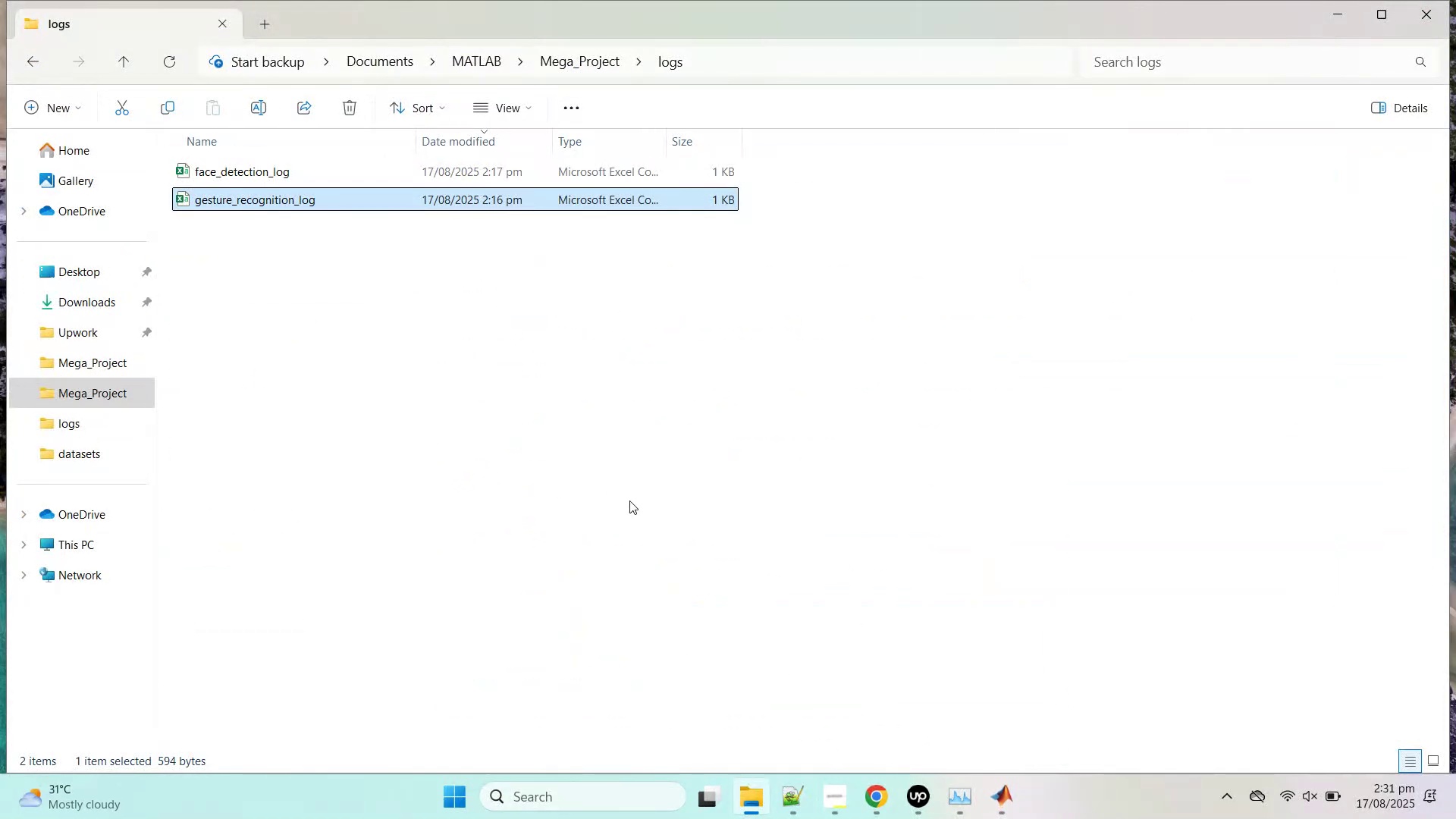 
left_click([888, 804])
 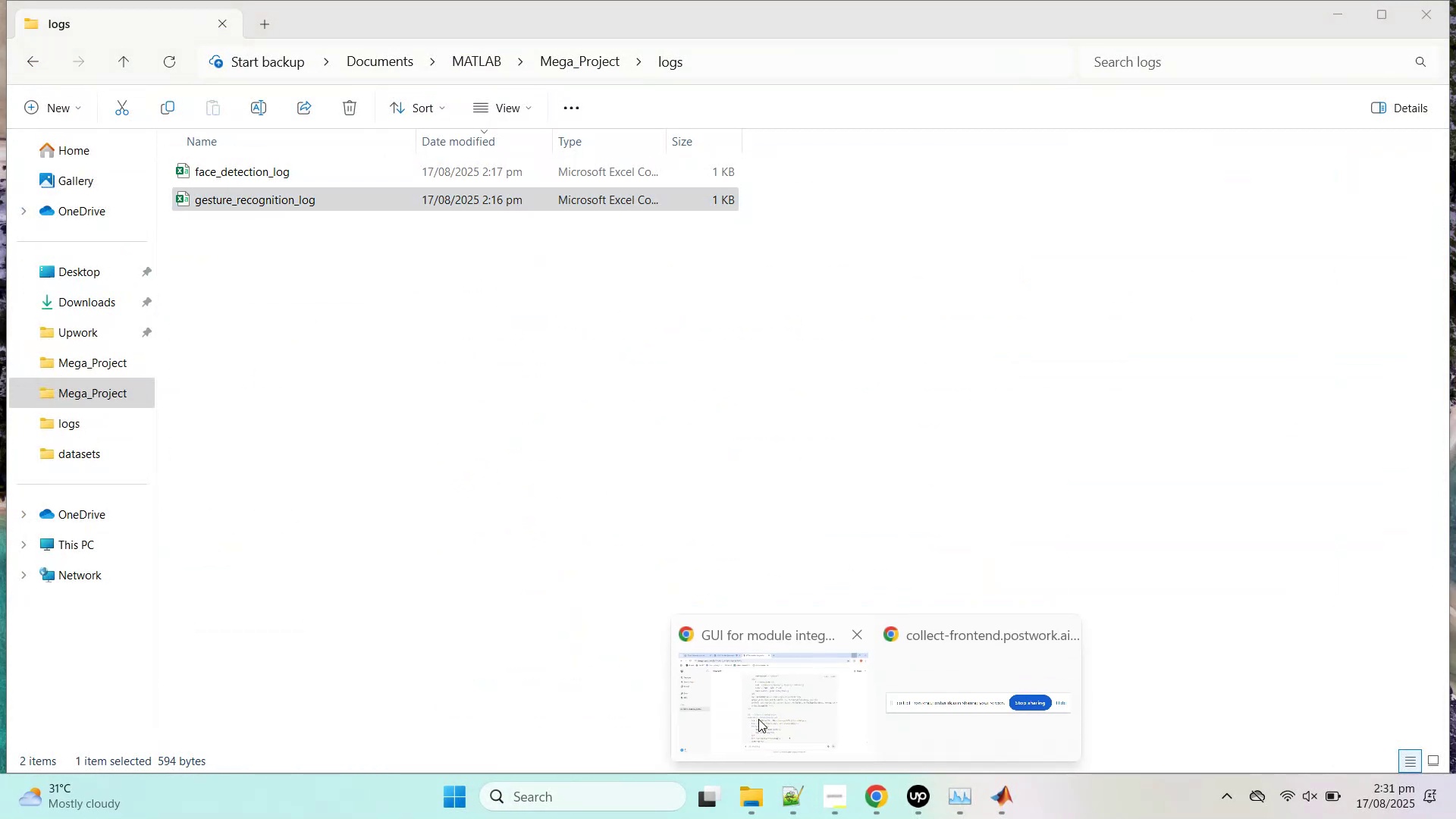 
left_click([758, 719])
 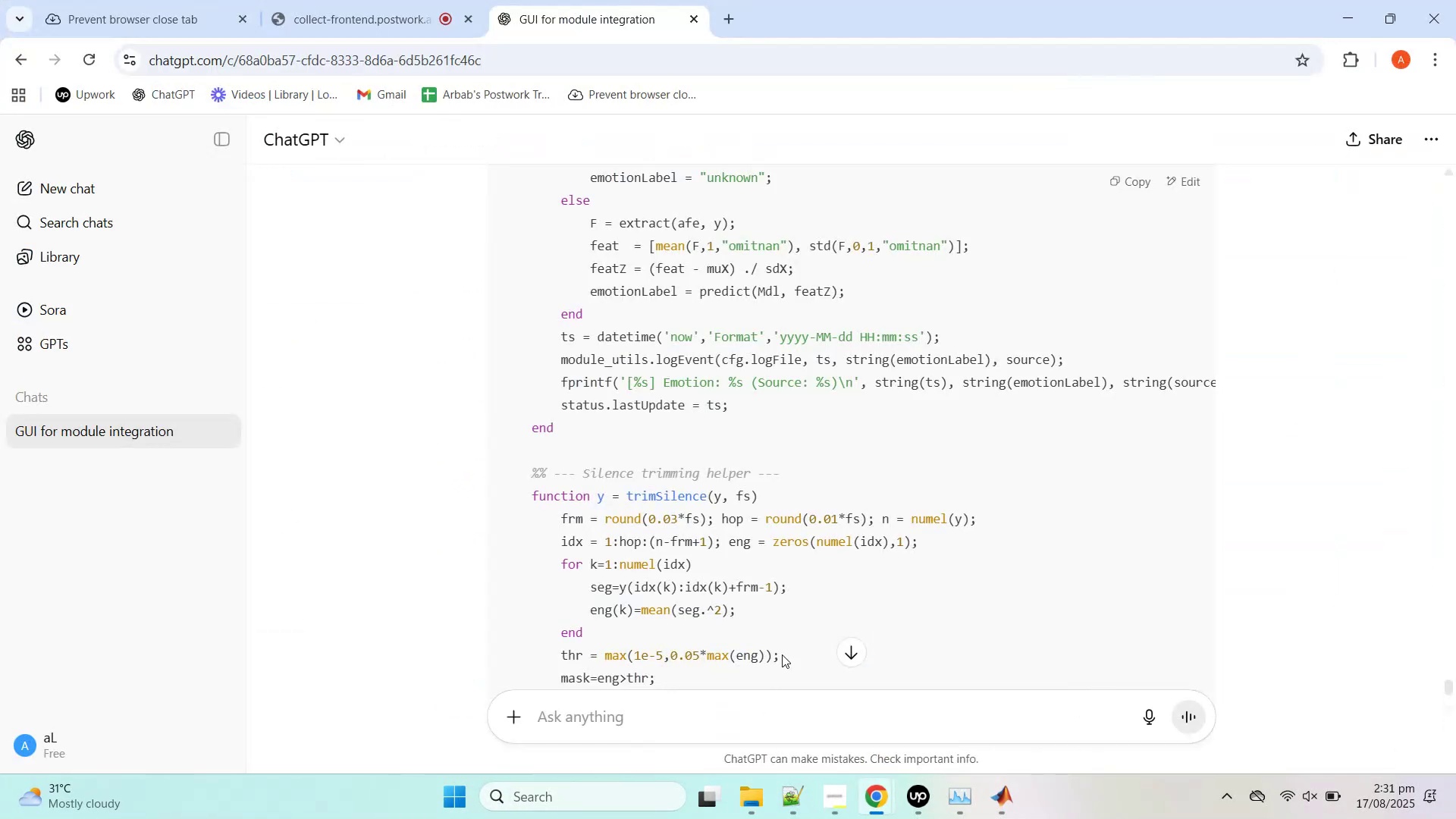 
scroll: coordinate [803, 539], scroll_direction: down, amount: 13.0
 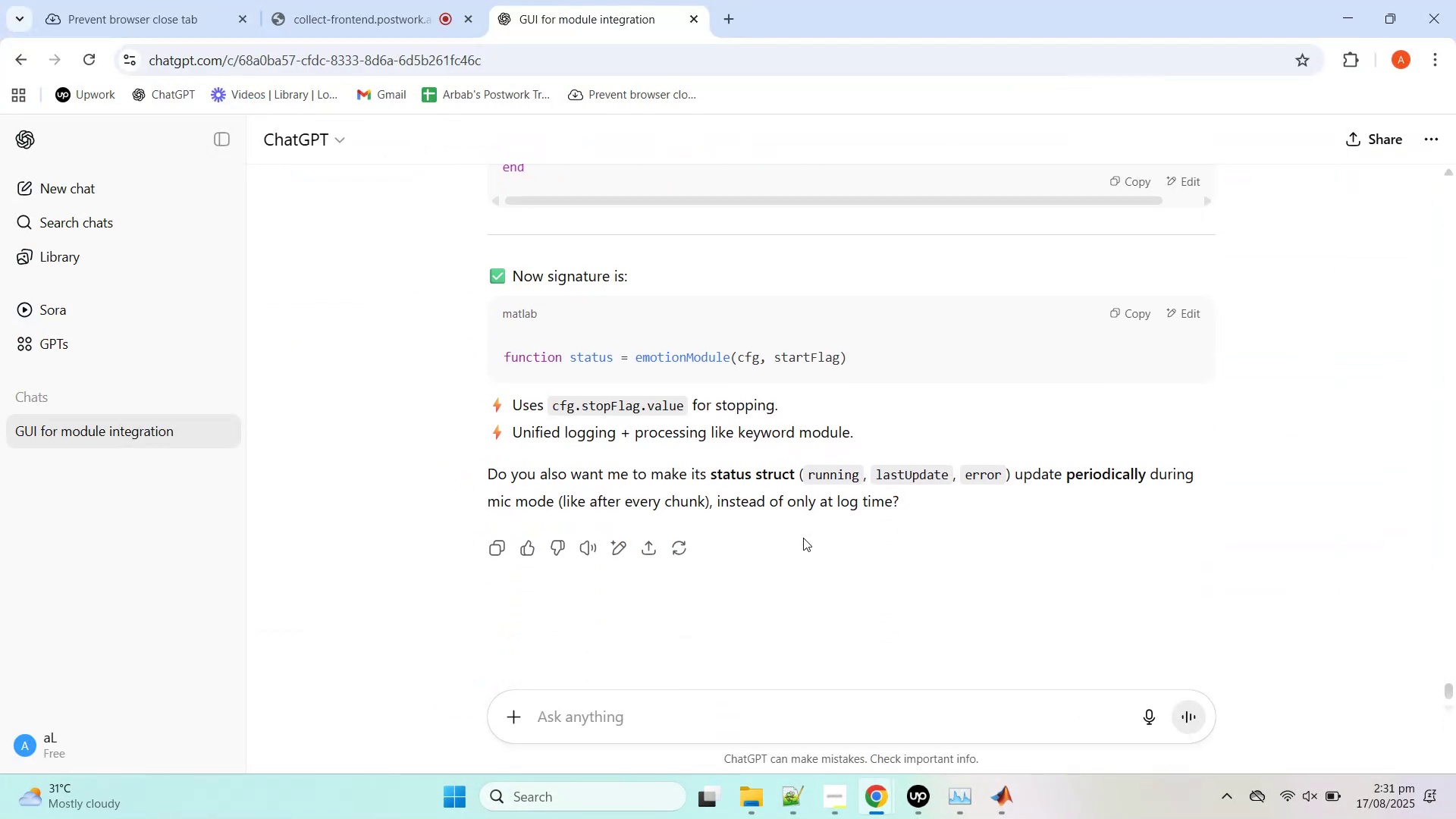 
left_click([751, 719])
 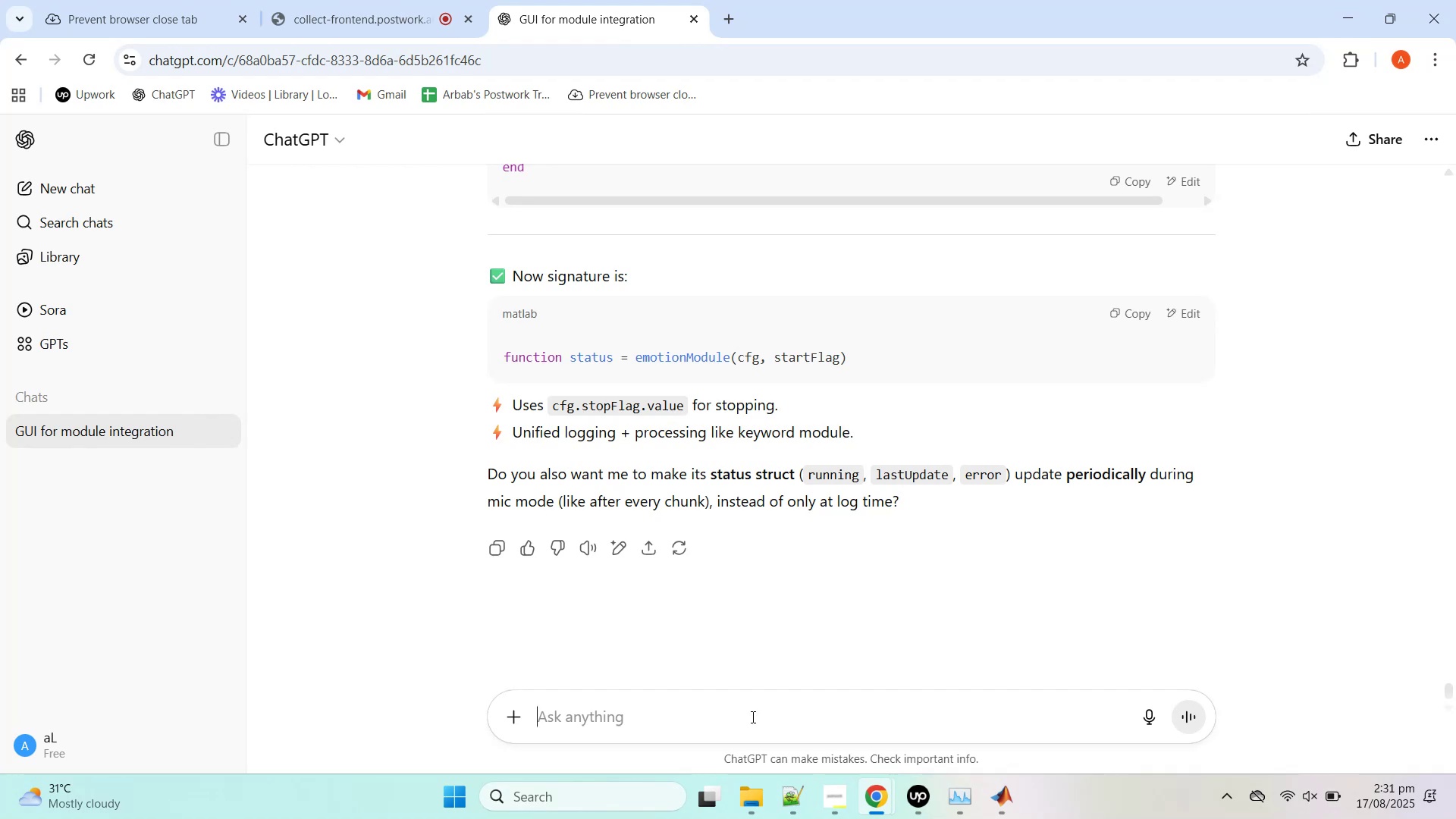 
type(perfect... .now  )
key(Backspace)
type(i want yo to modify yhr main gi file )
 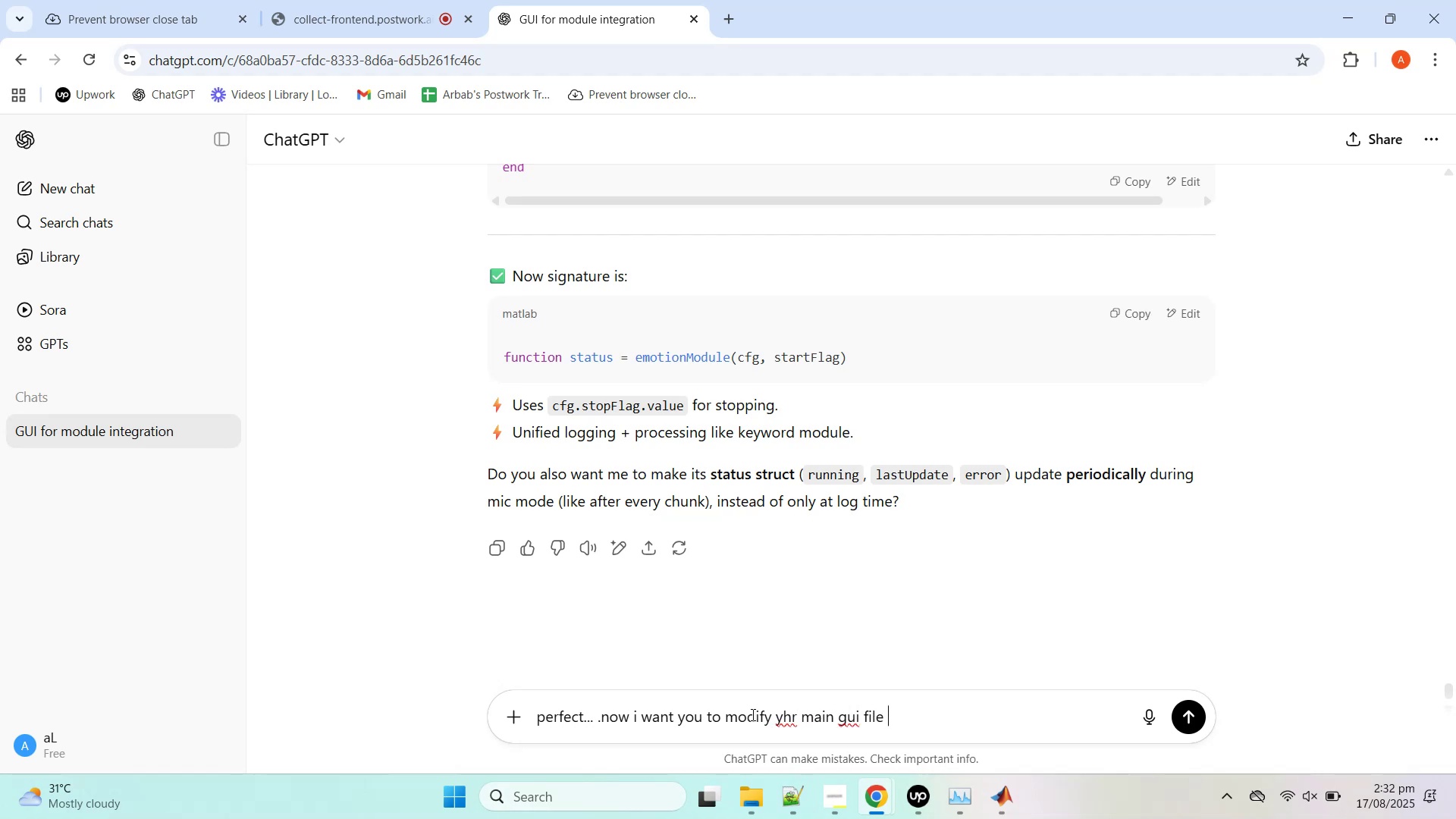 
hold_key(key=U, duration=4.85)
 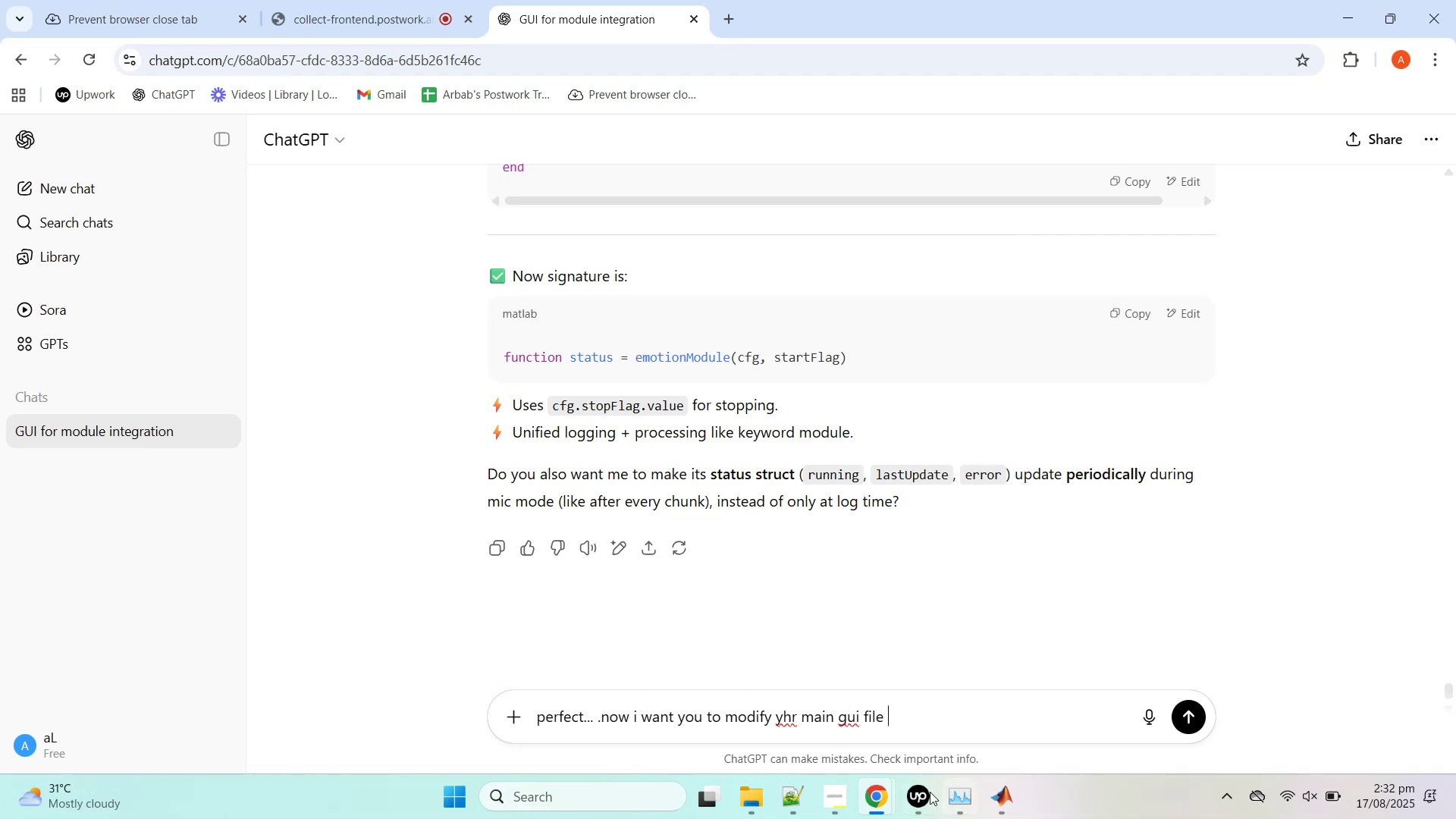 
mouse_move([862, 800])
 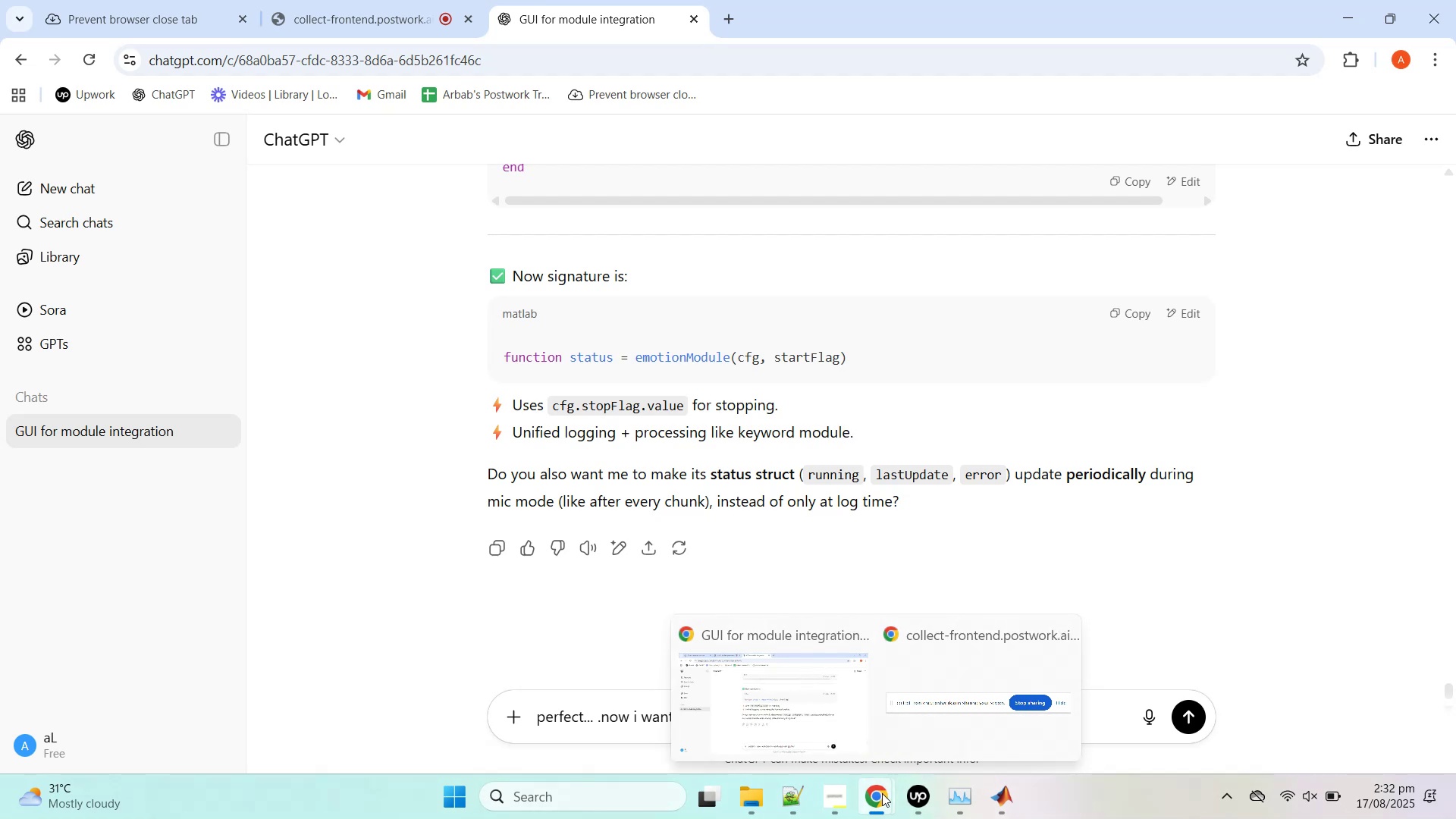 
left_click([751, 792])
 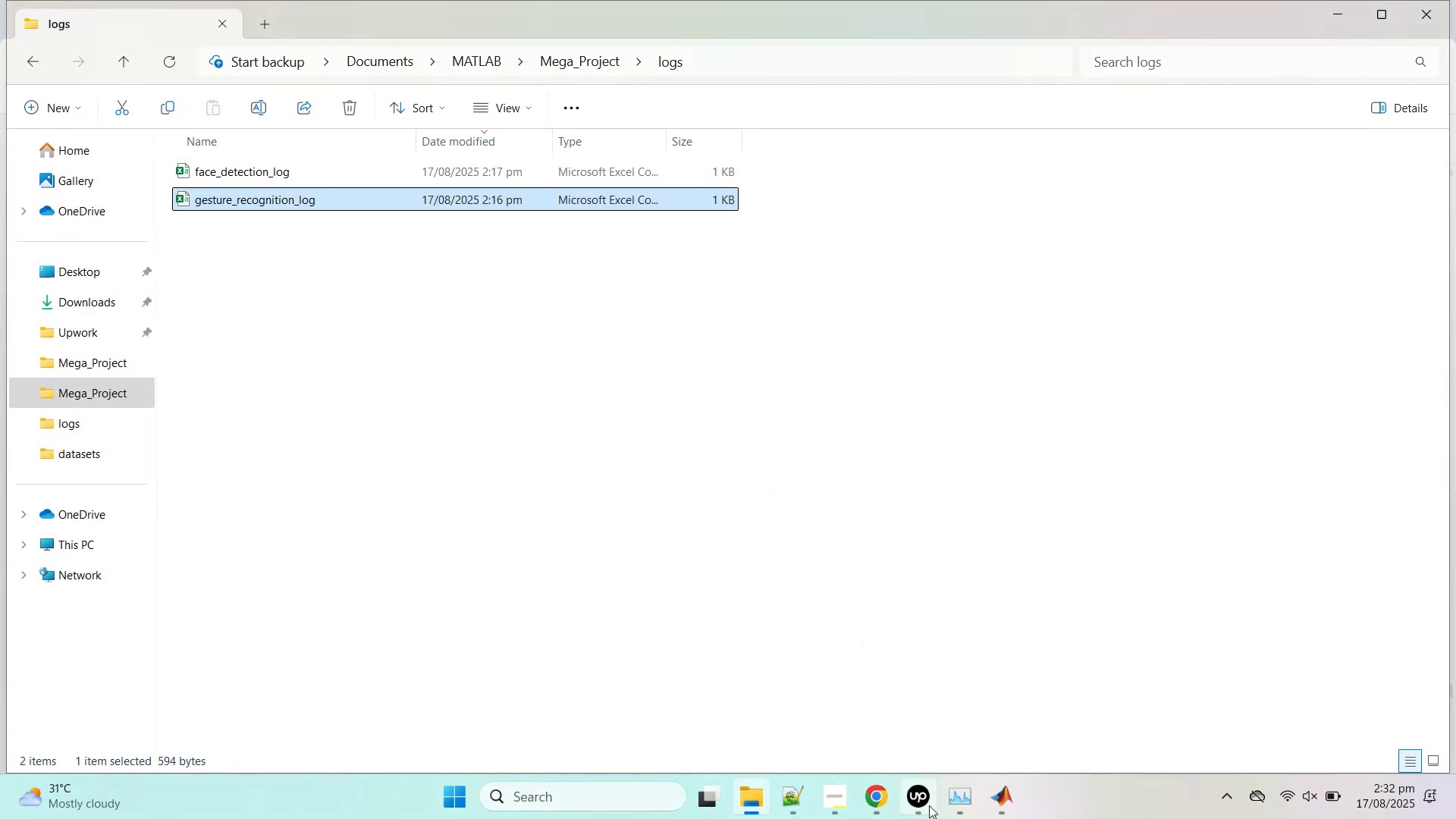 
left_click([1009, 799])
 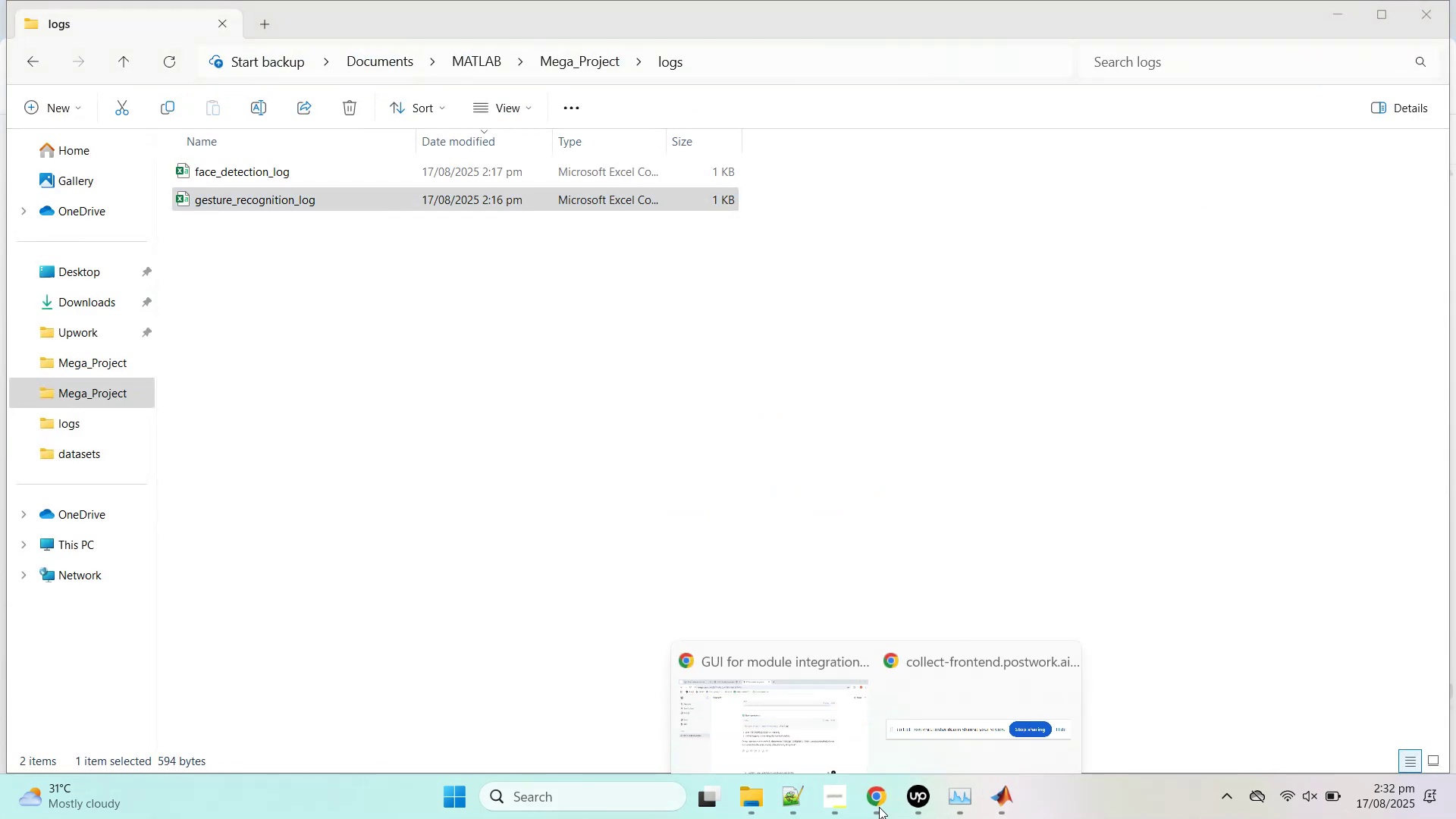 
left_click([758, 691])
 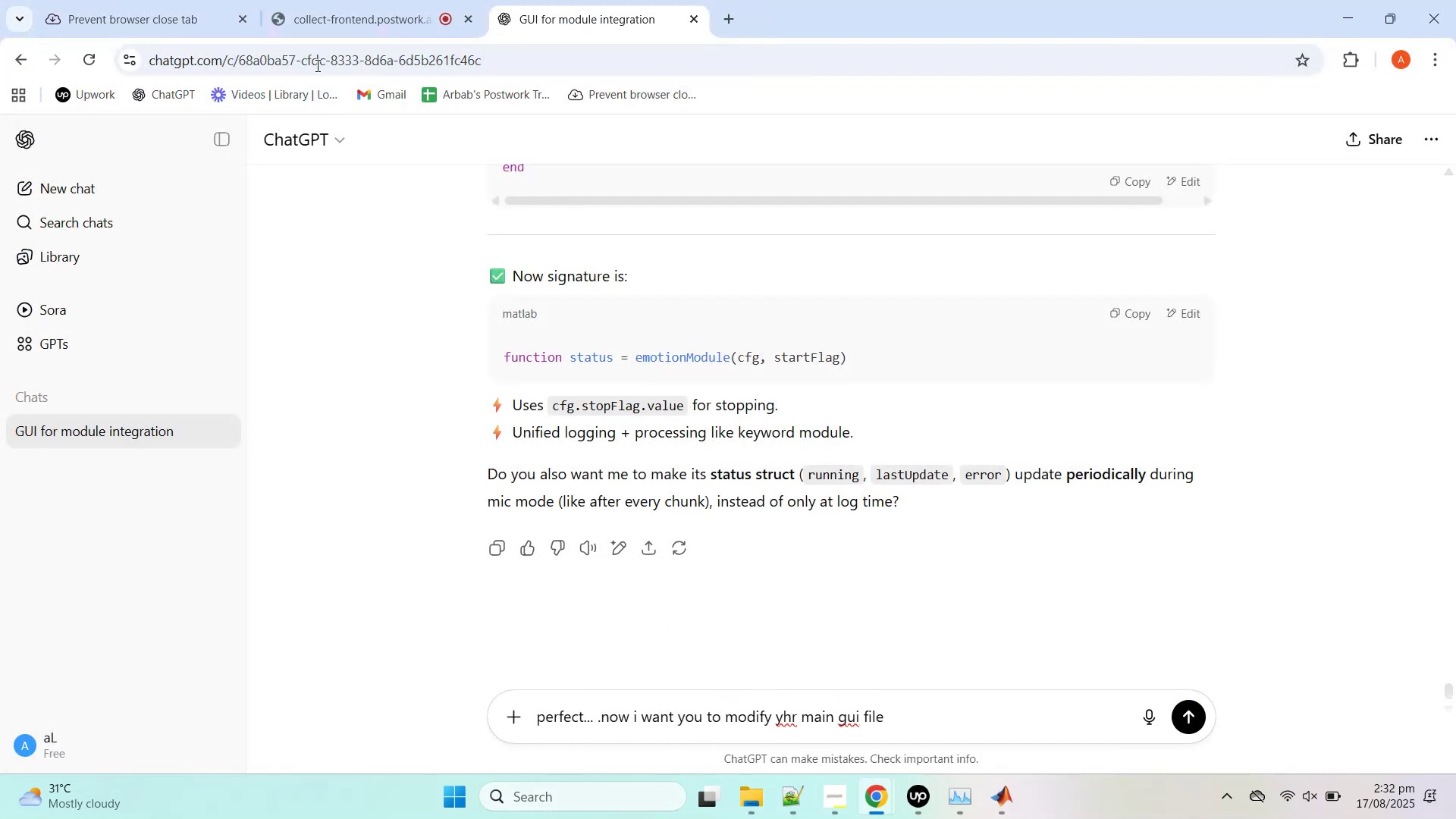 
mouse_move([365, 1])
 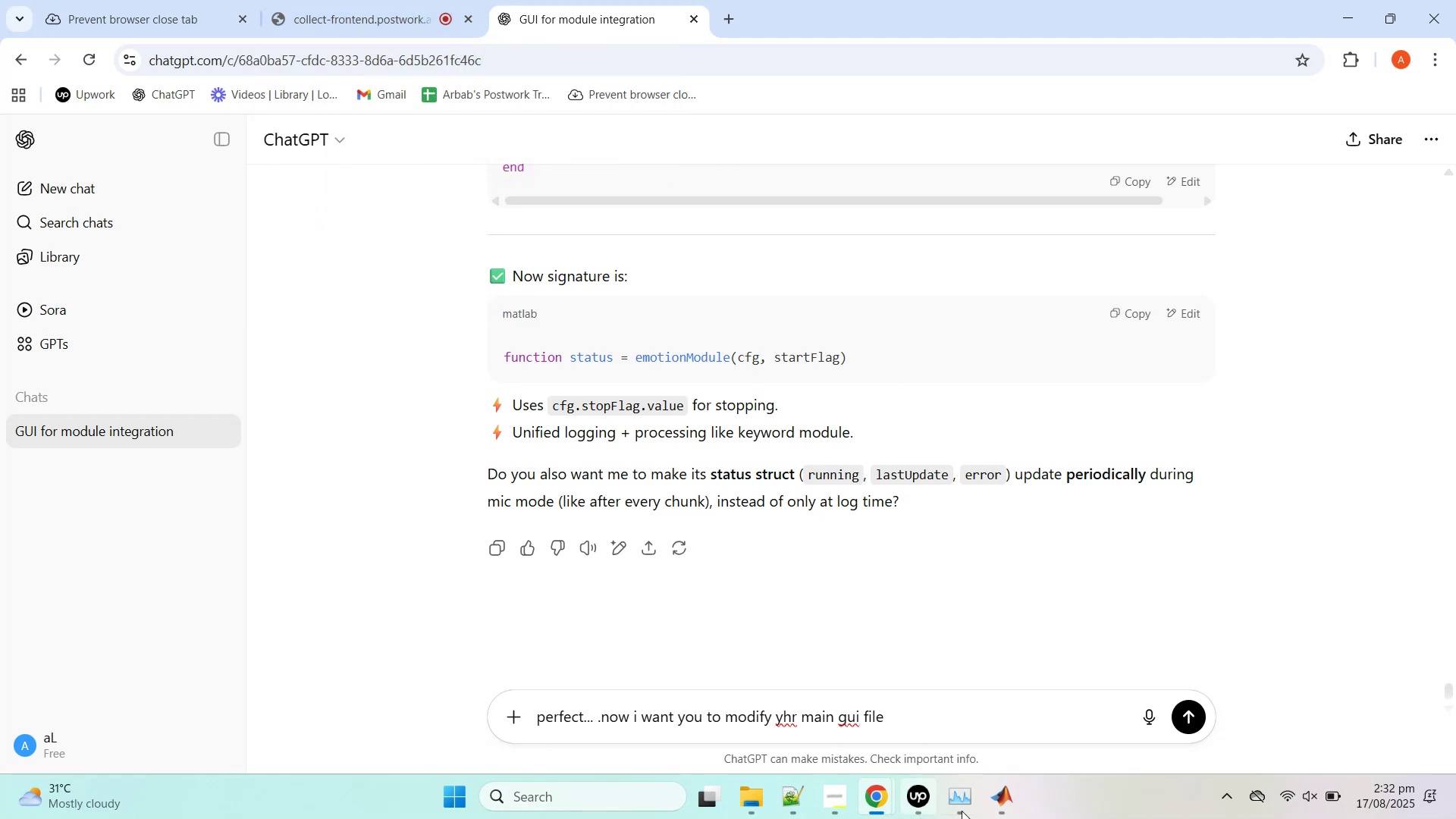 
left_click([1009, 809])
 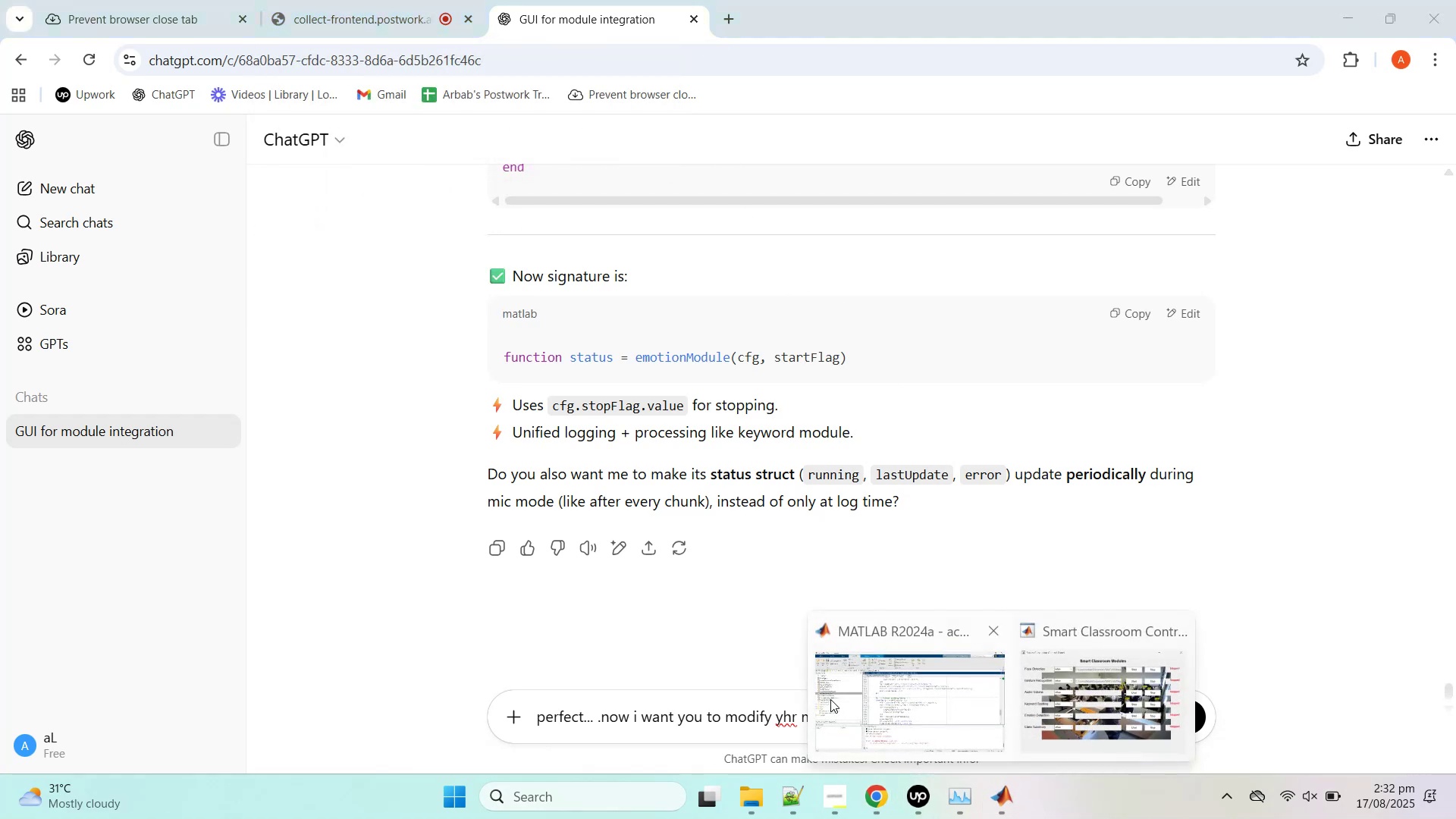 
left_click([833, 698])
 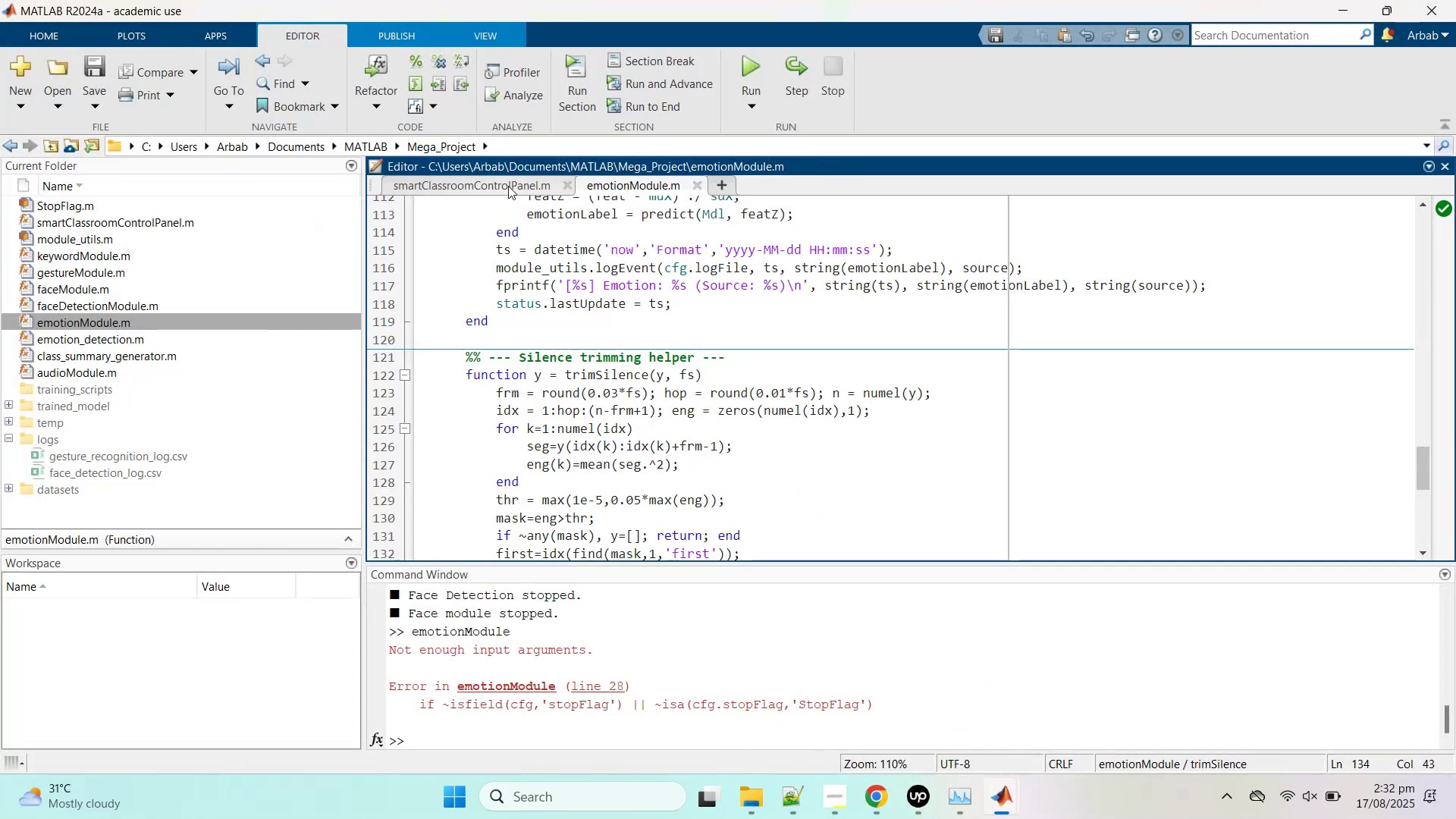 
double_click([692, 366])
 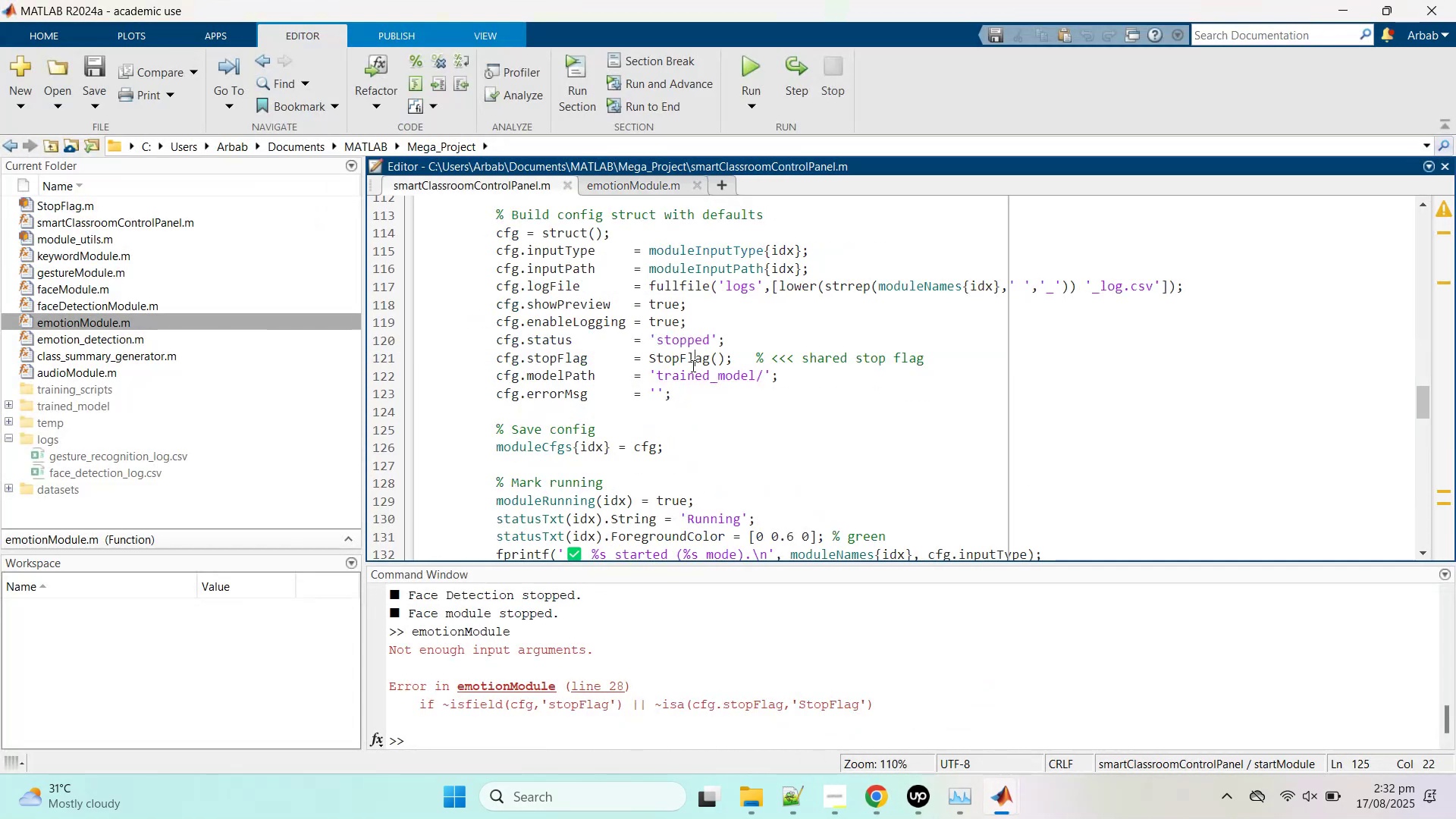 
key(Control+A)
 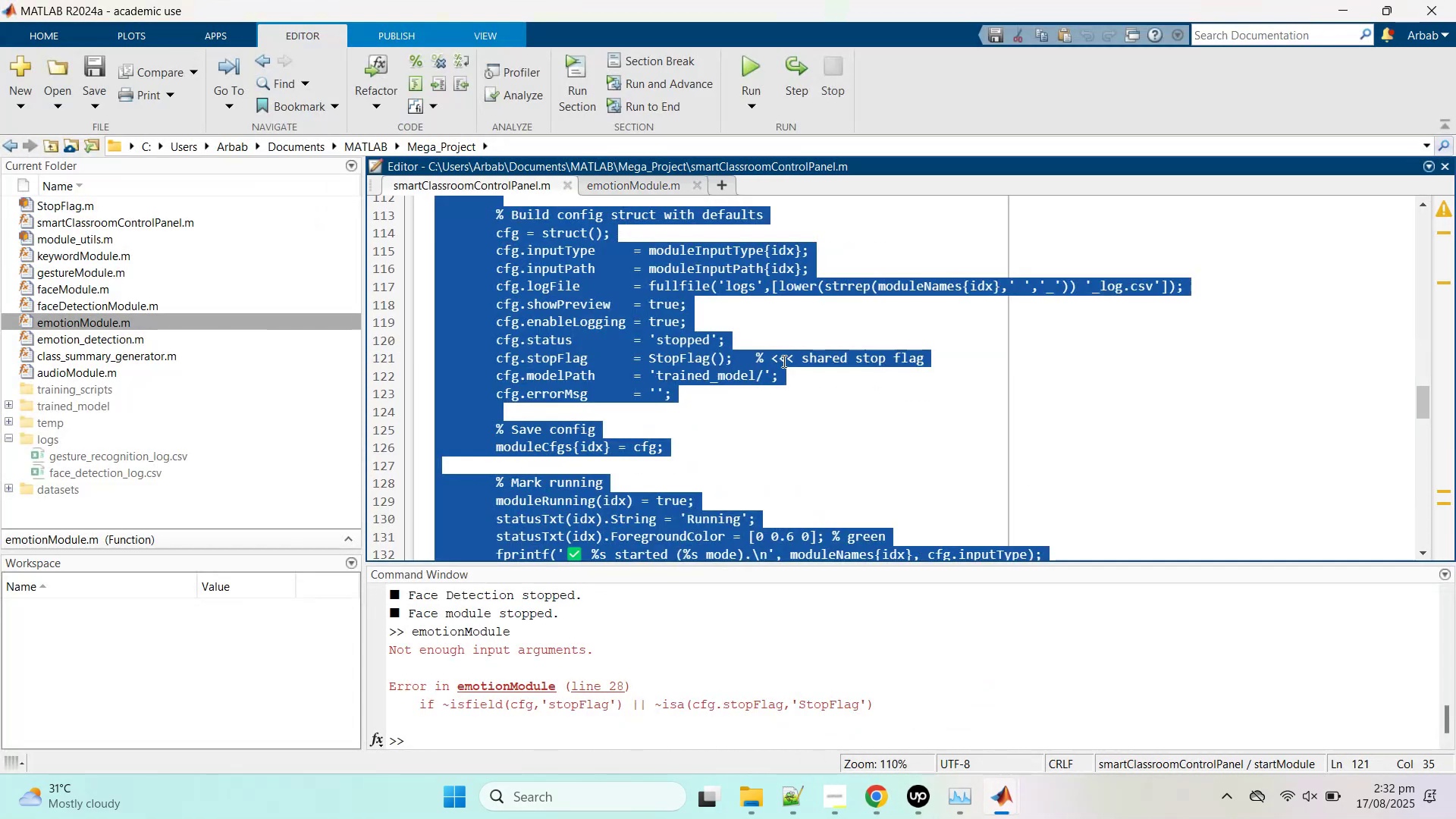 
key(Control+C)
 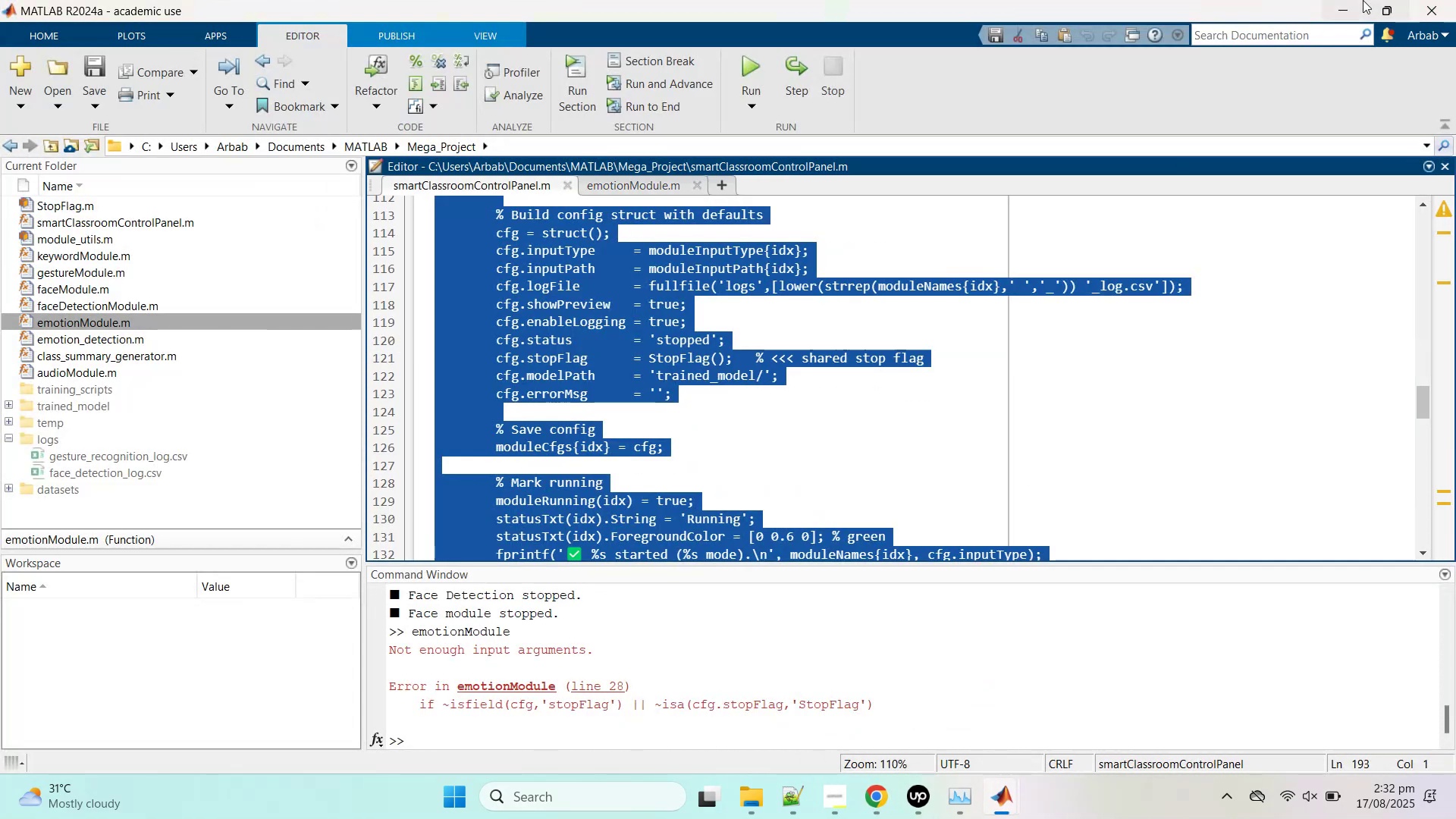 
left_click([1350, 0])
 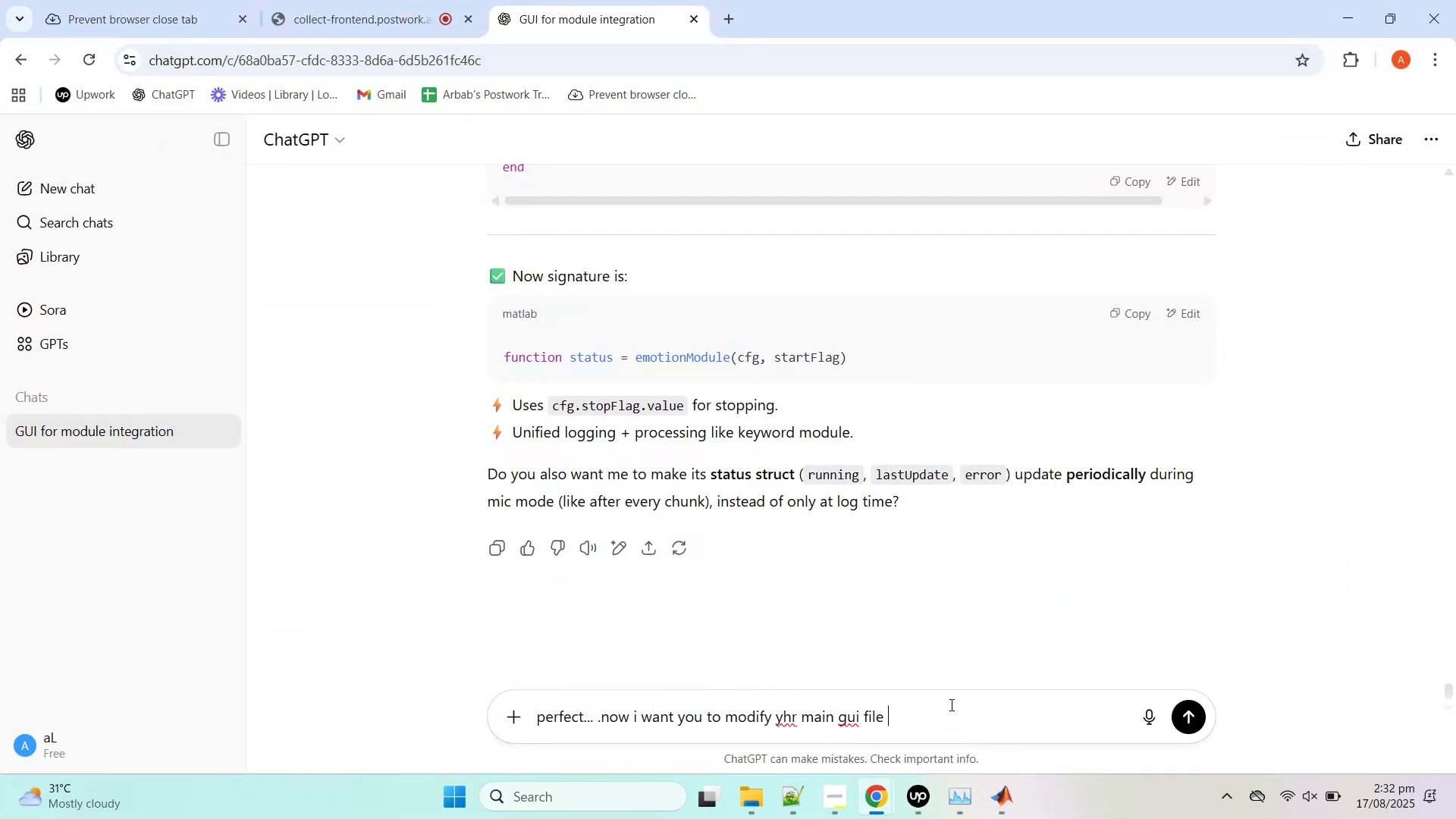 
key(Shift+Enter)
 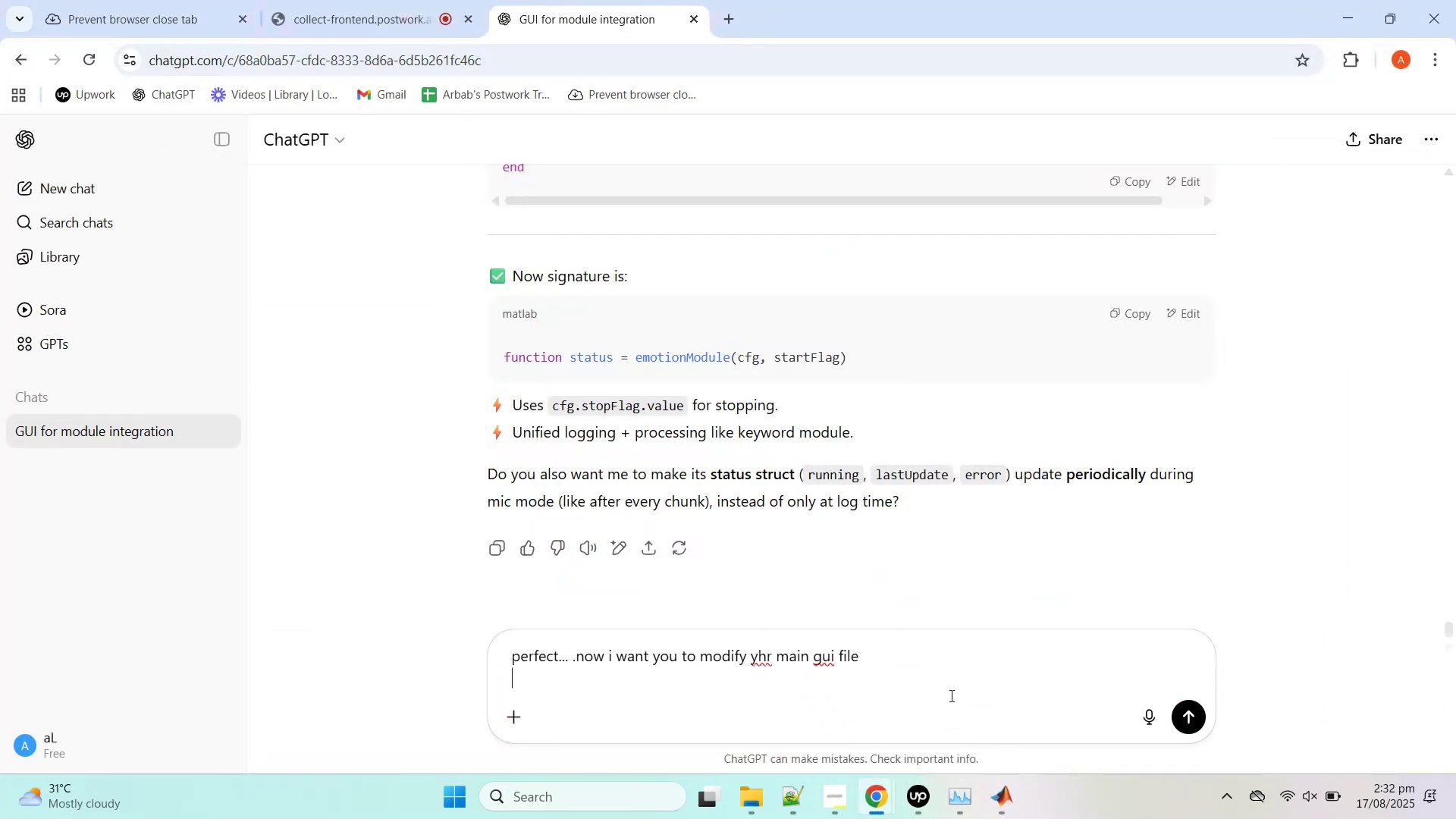 
key(Control+V)
 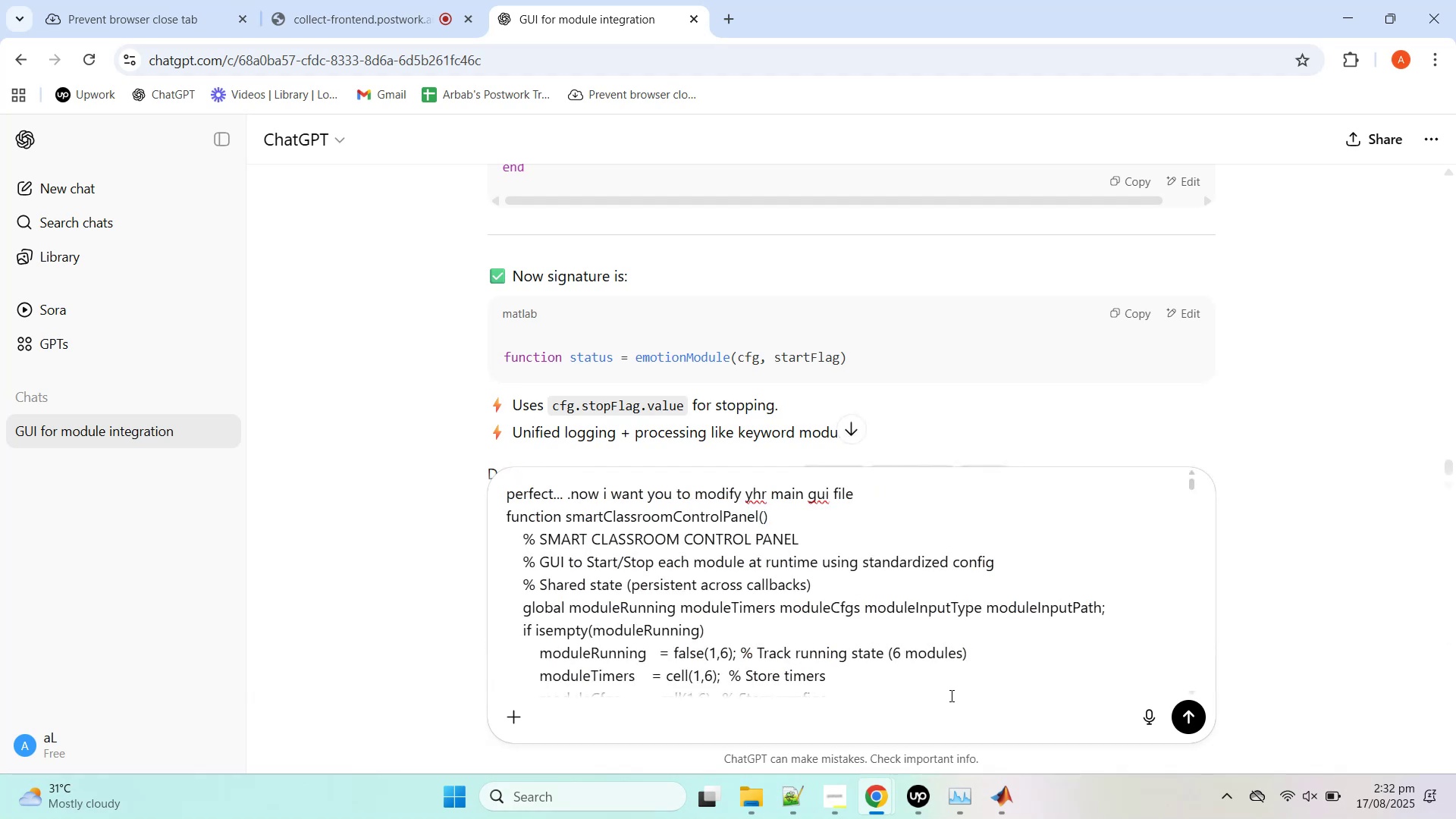 
key(Enter)
 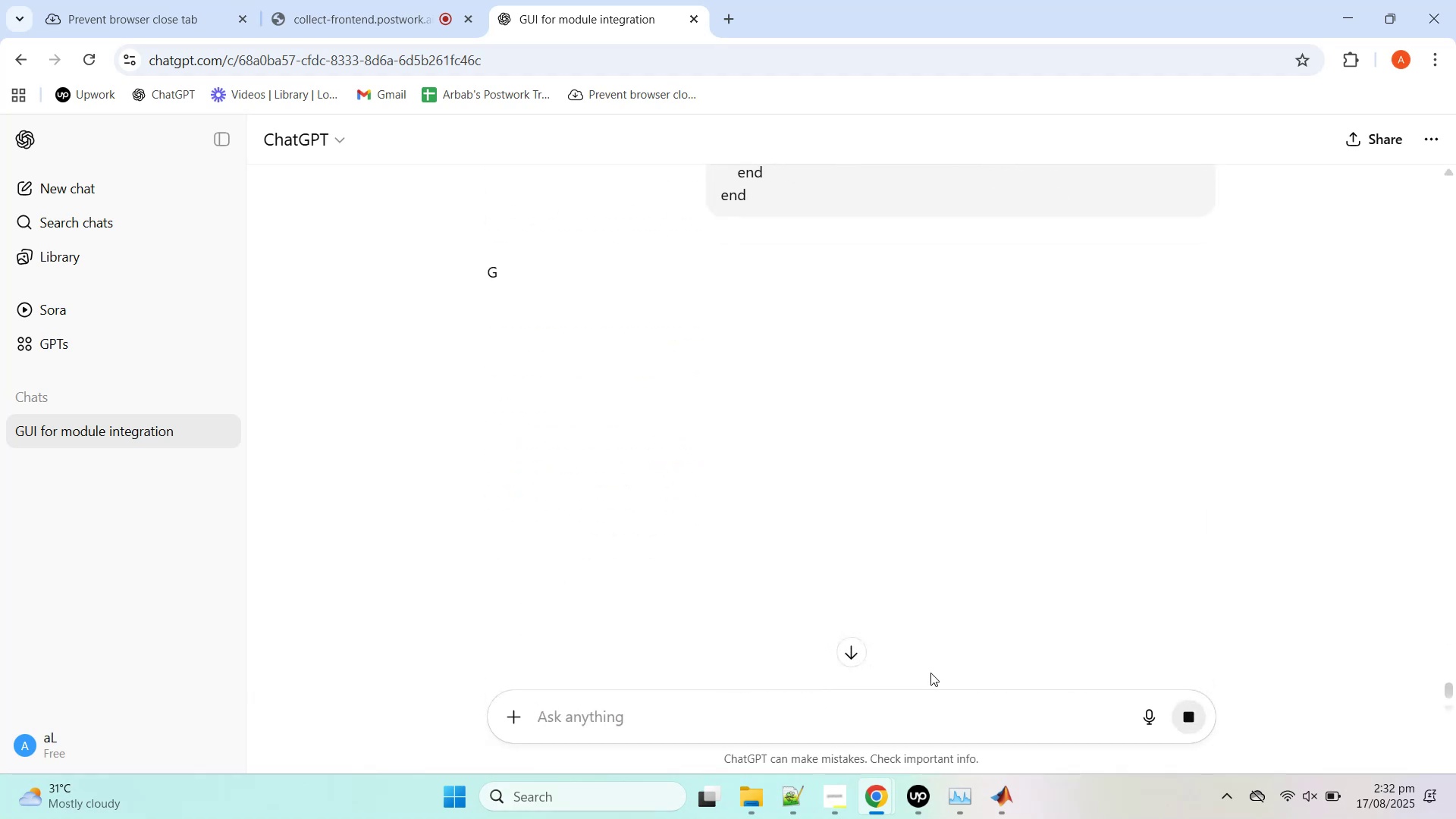 
mouse_move([921, 632])
 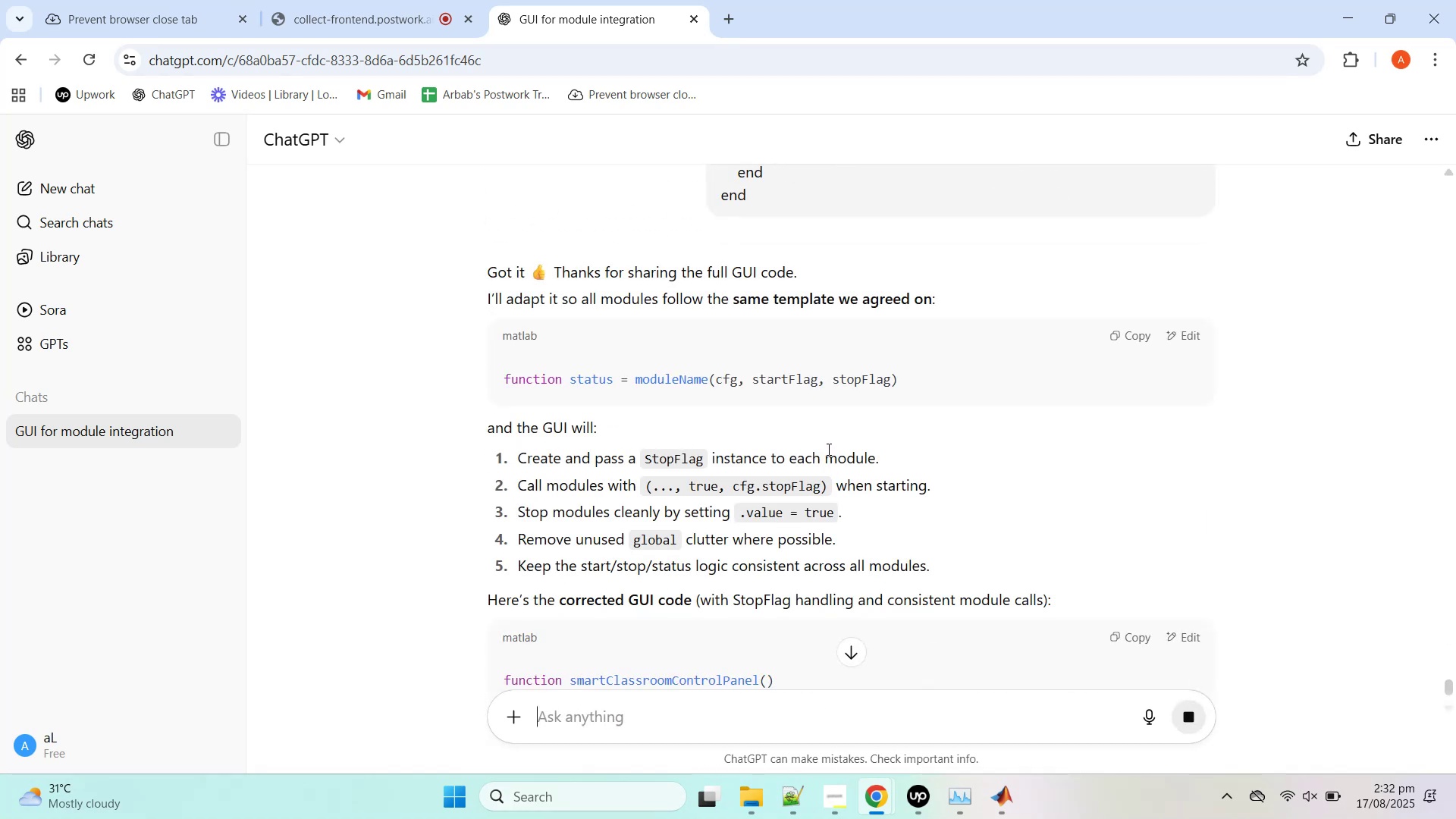 
scroll: coordinate [827, 447], scroll_direction: down, amount: 1.0
 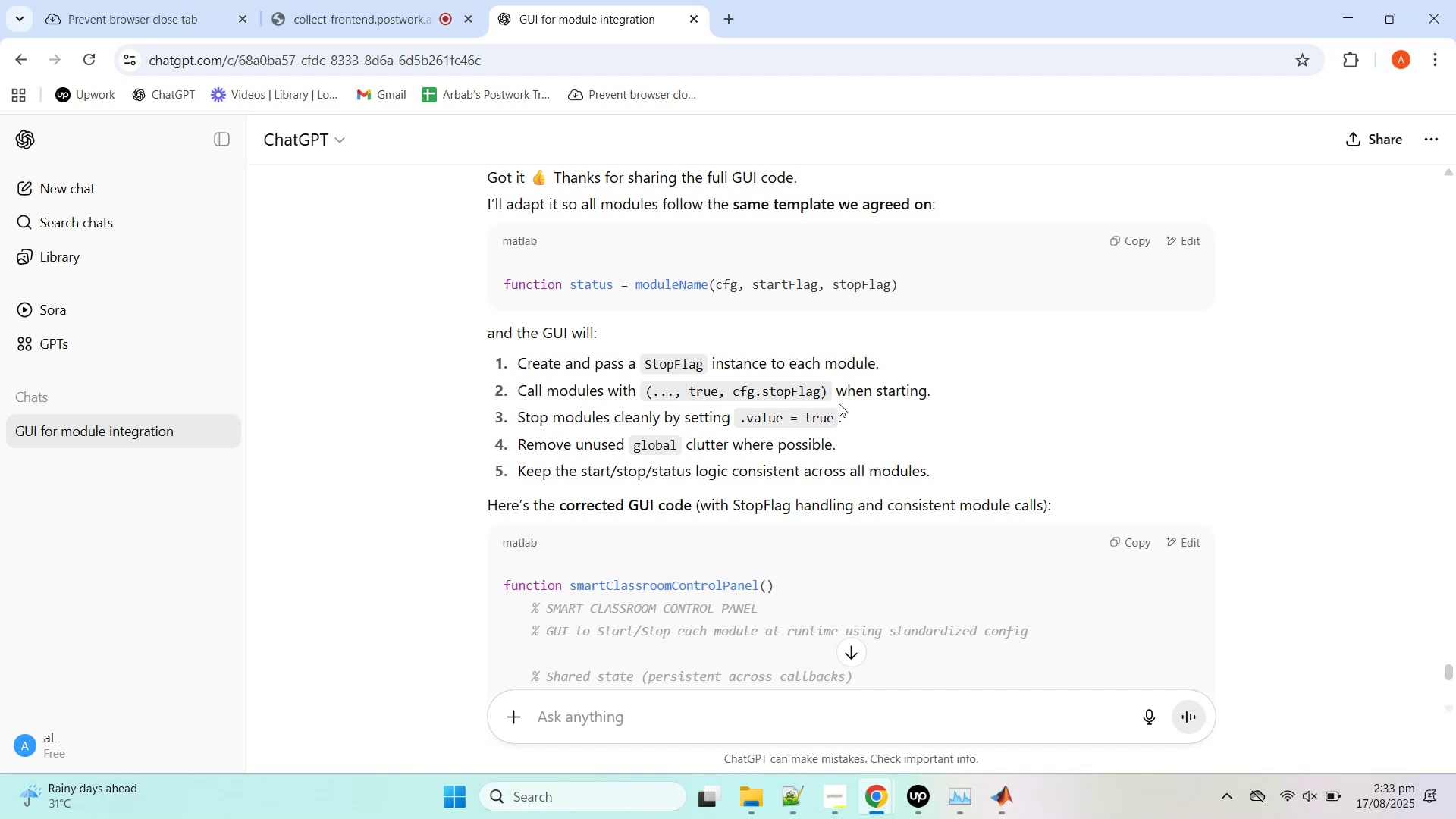 
wait(52.49)
 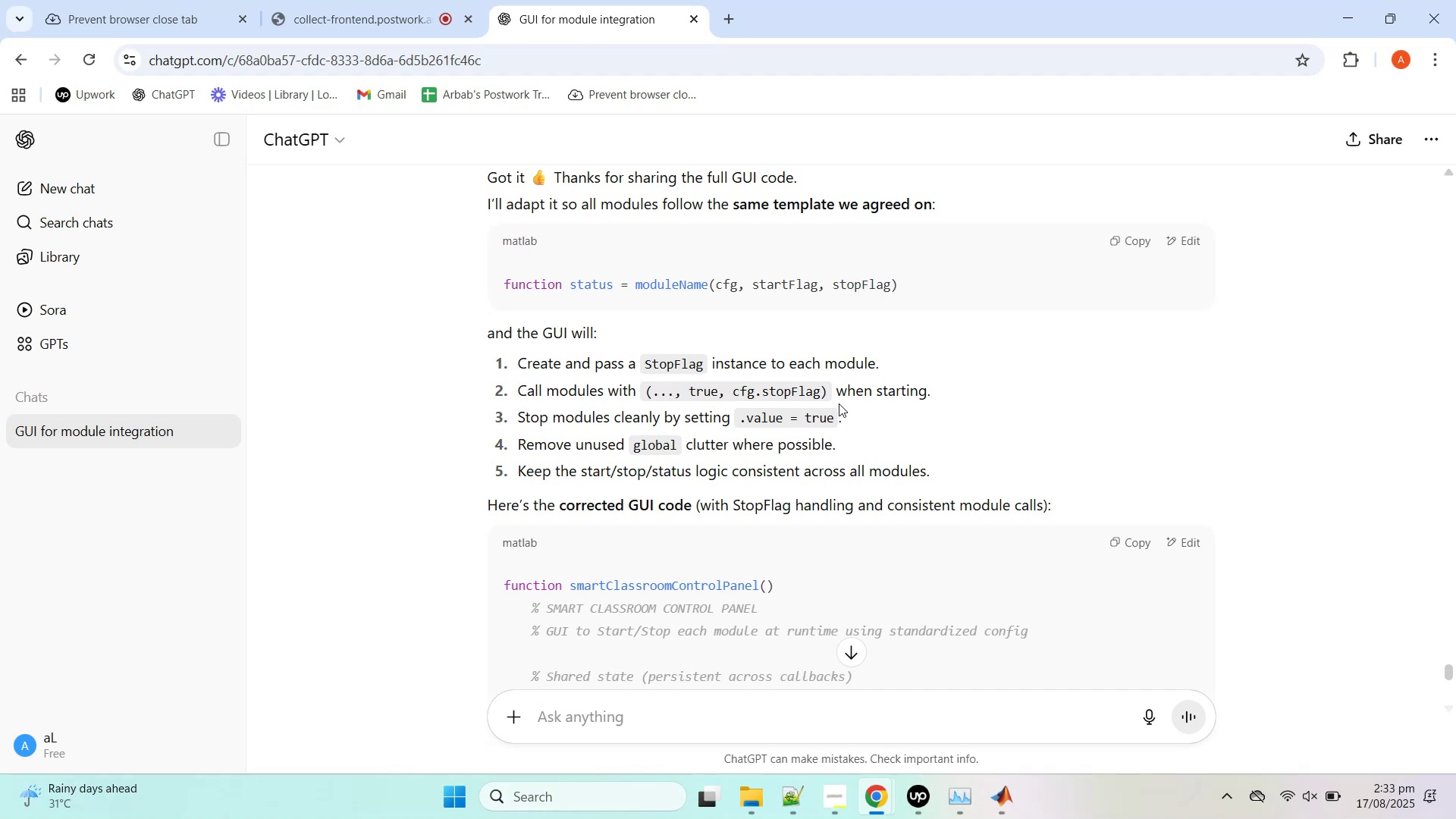 
scroll: coordinate [954, 428], scroll_direction: down, amount: 21.0
 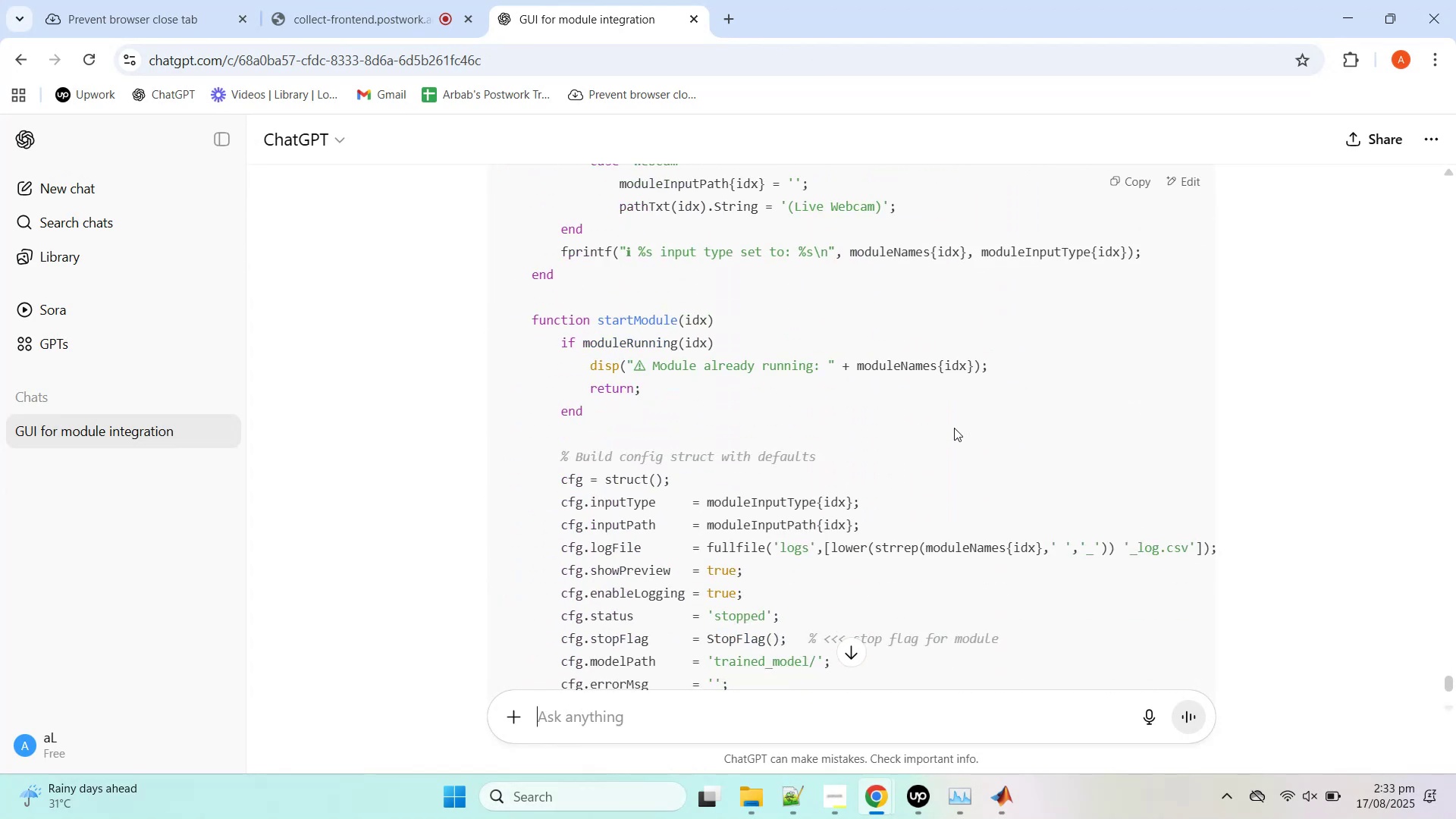 
scroll: coordinate [954, 426], scroll_direction: up, amount: 6.0
 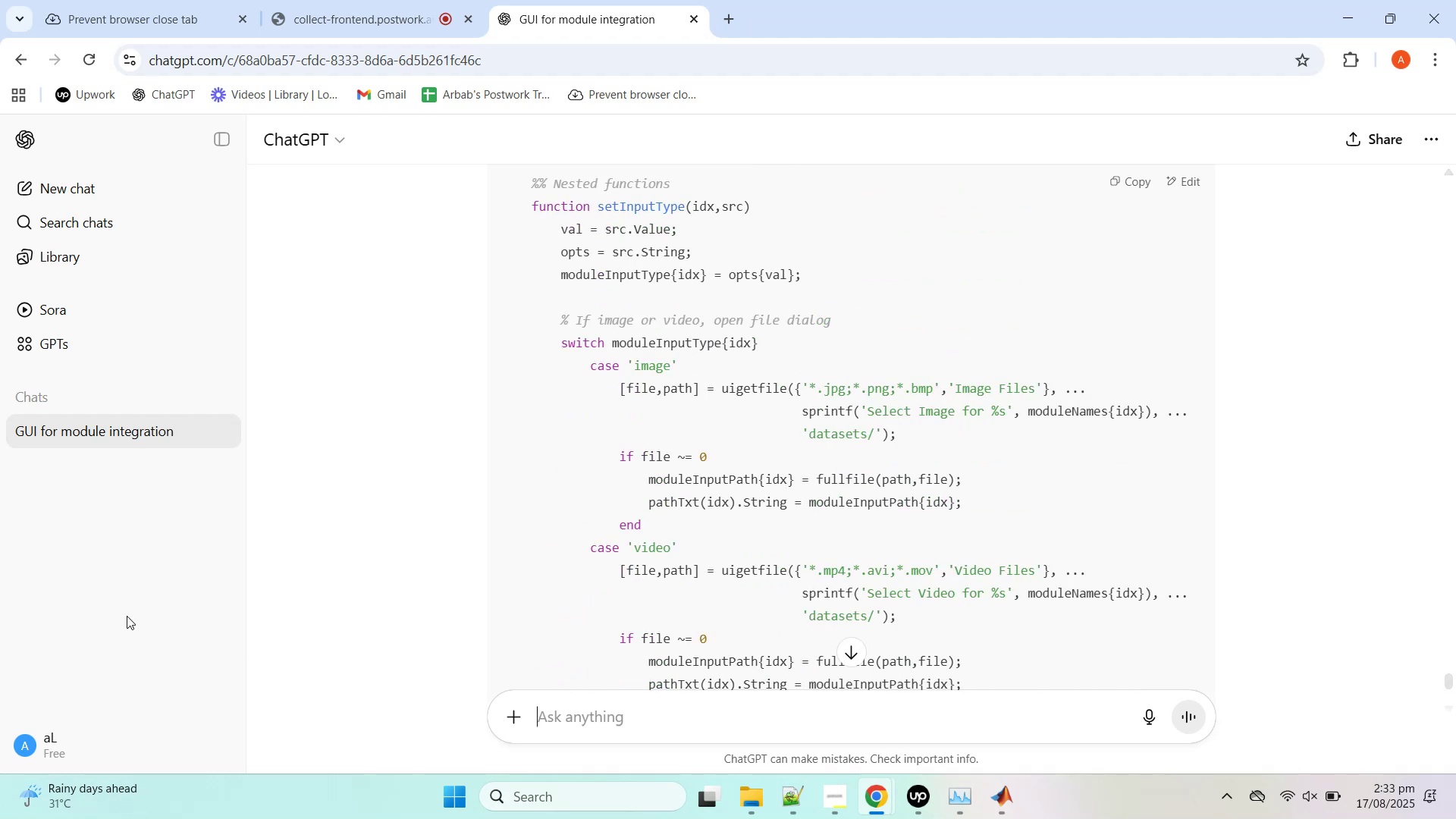 
scroll: coordinate [895, 272], scroll_direction: down, amount: 13.0
 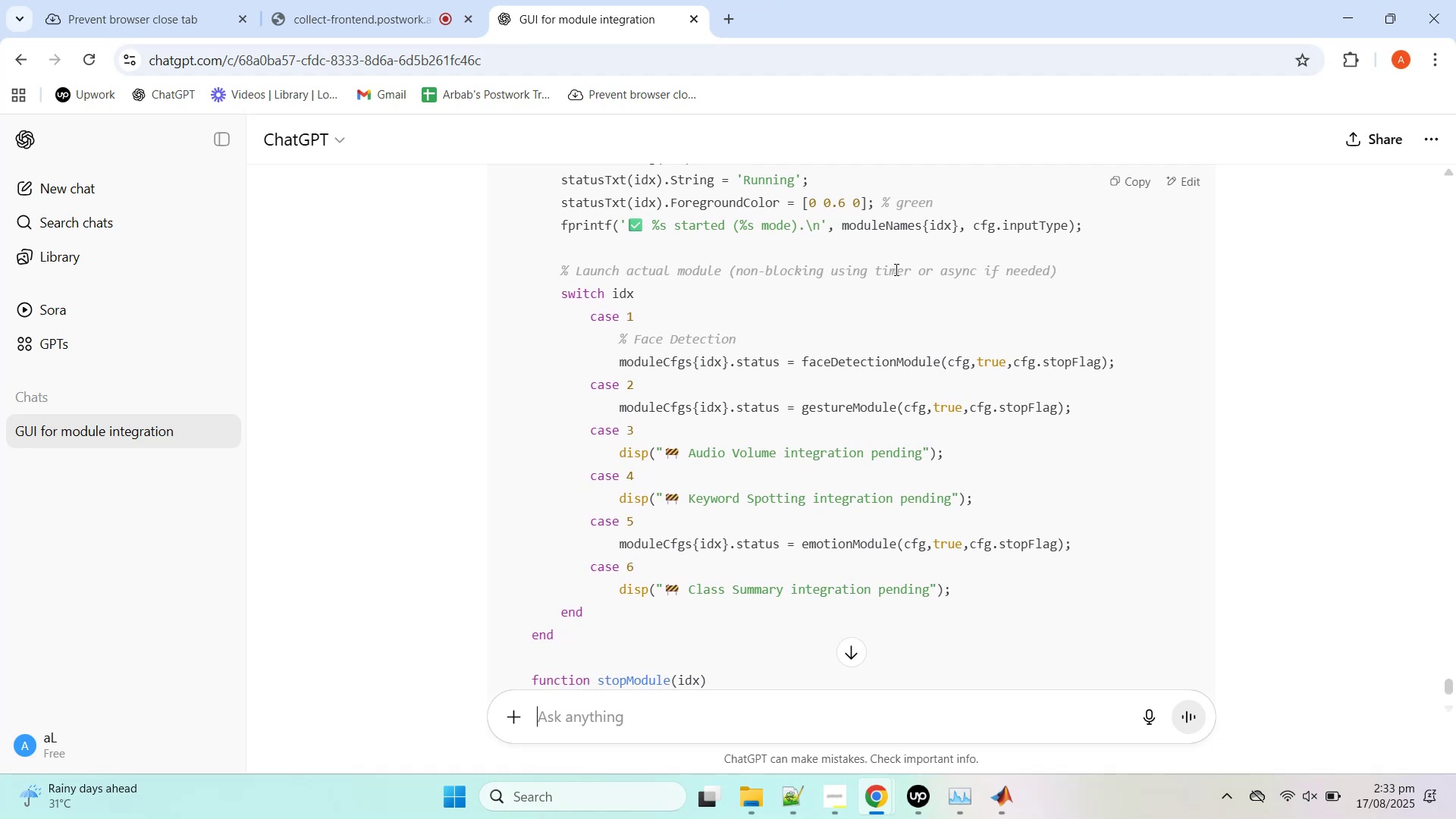 
wait(5.62)
 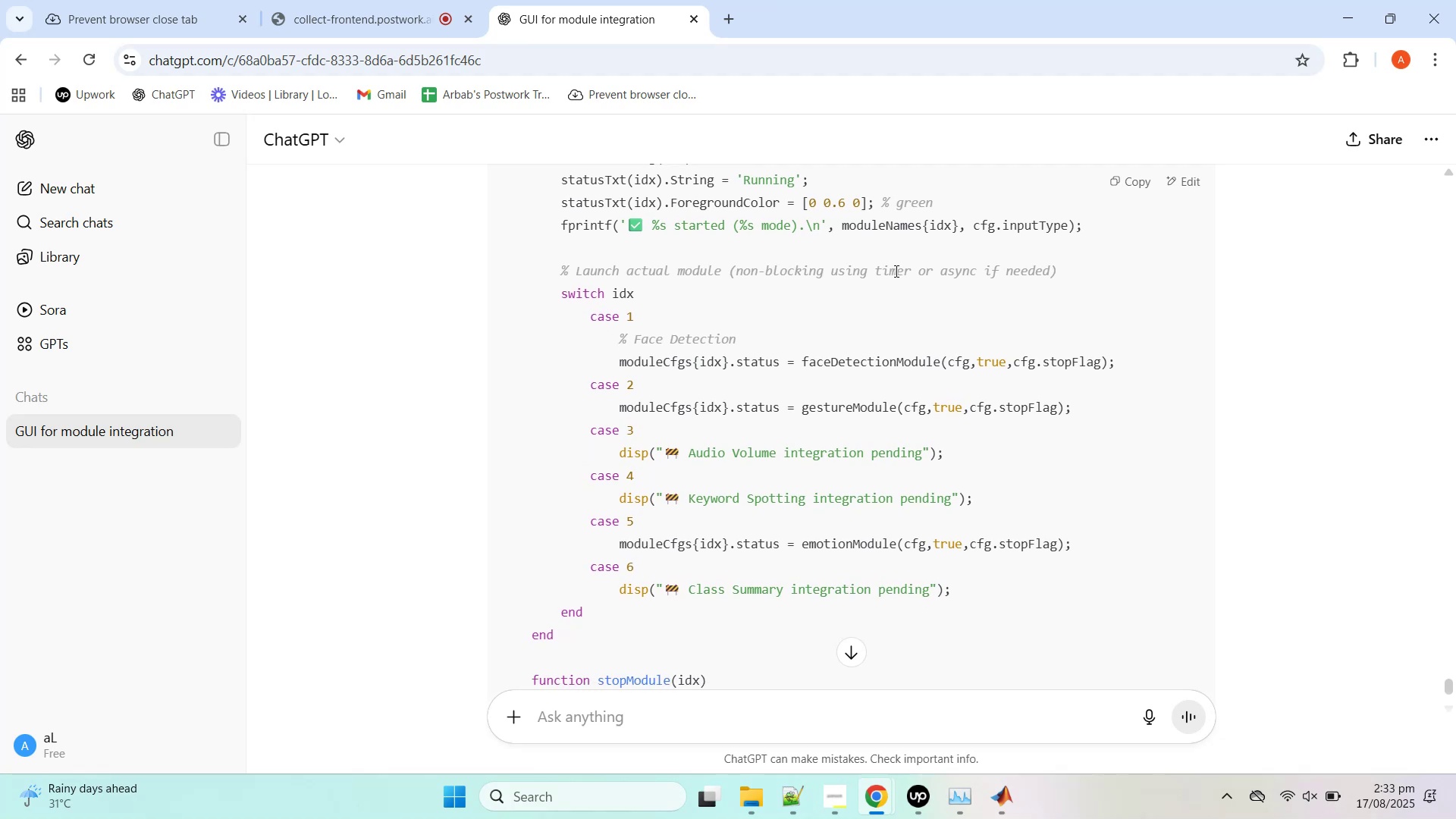 
scroll: coordinate [895, 269], scroll_direction: up, amount: 4.0
 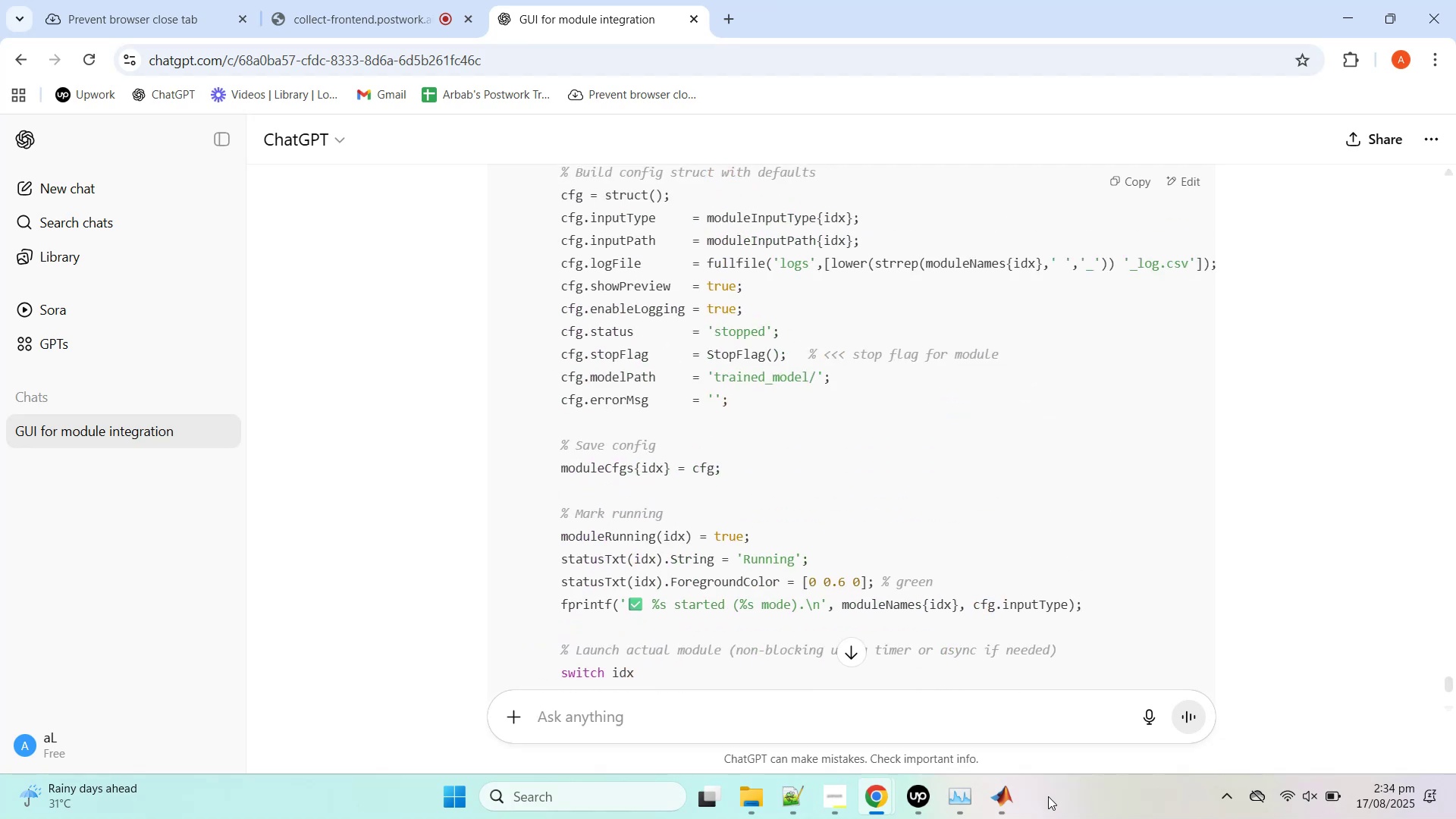 
left_click([998, 805])
 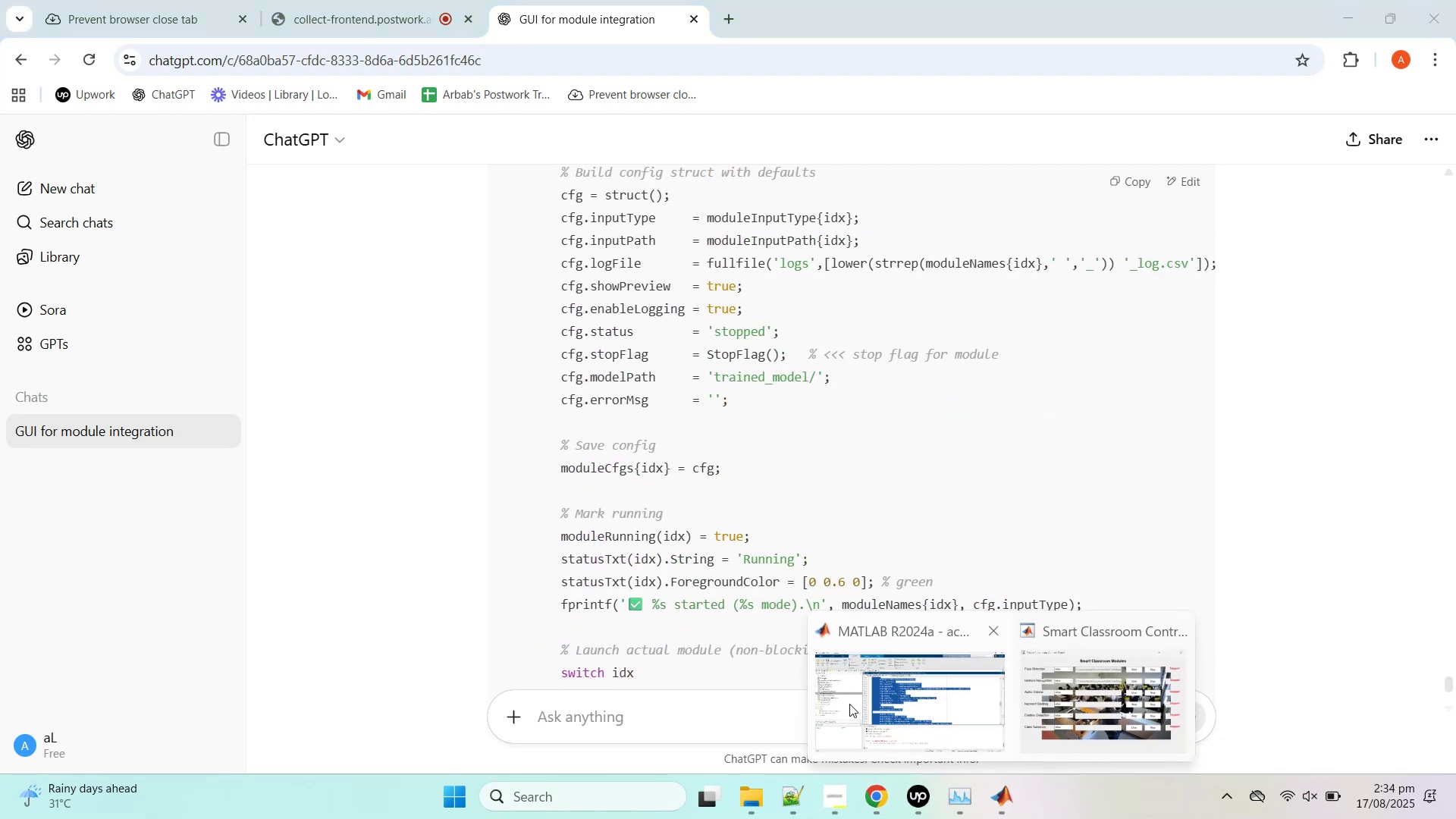 
left_click([850, 701])
 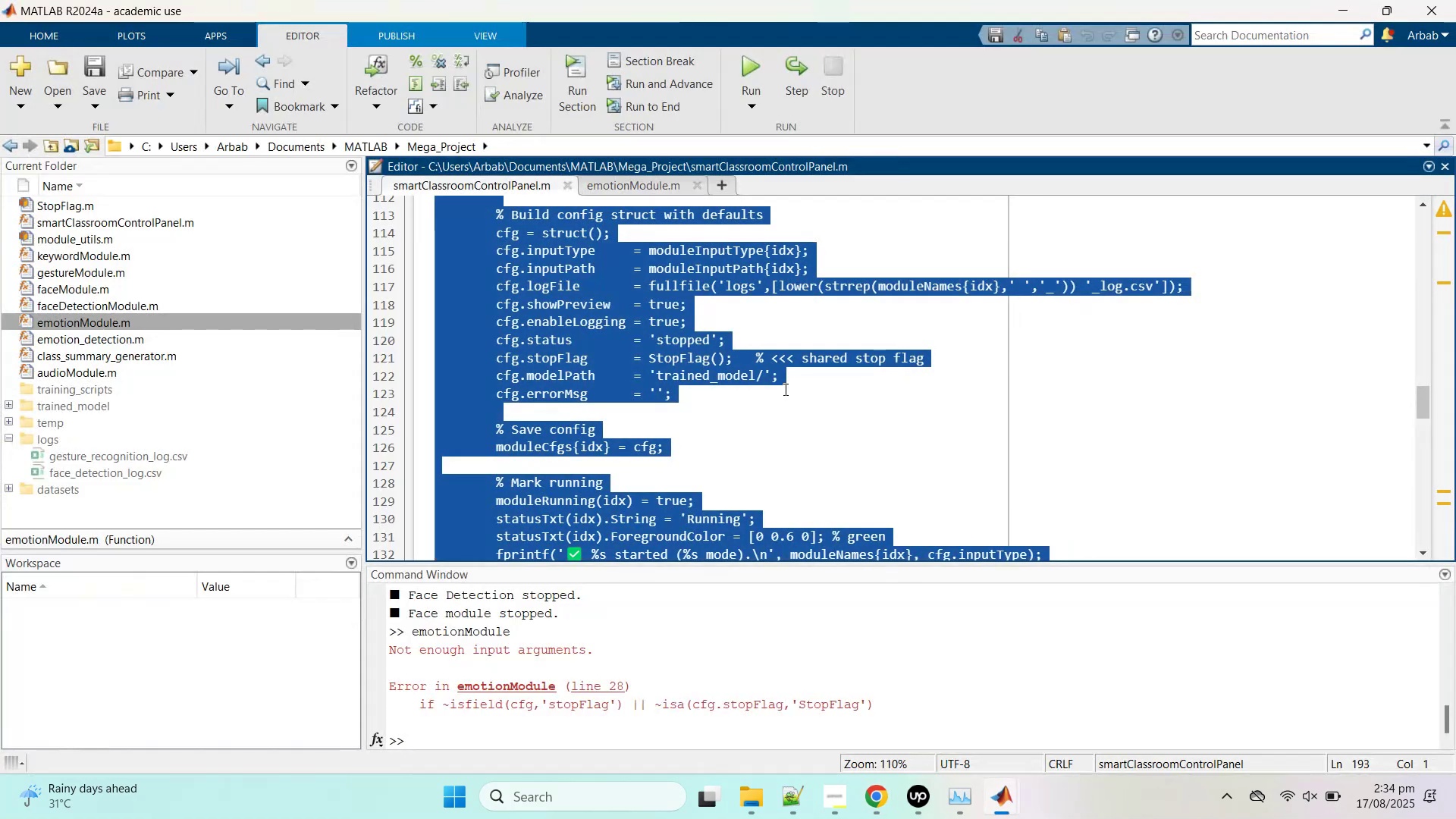 
scroll: coordinate [785, 384], scroll_direction: up, amount: 4.0
 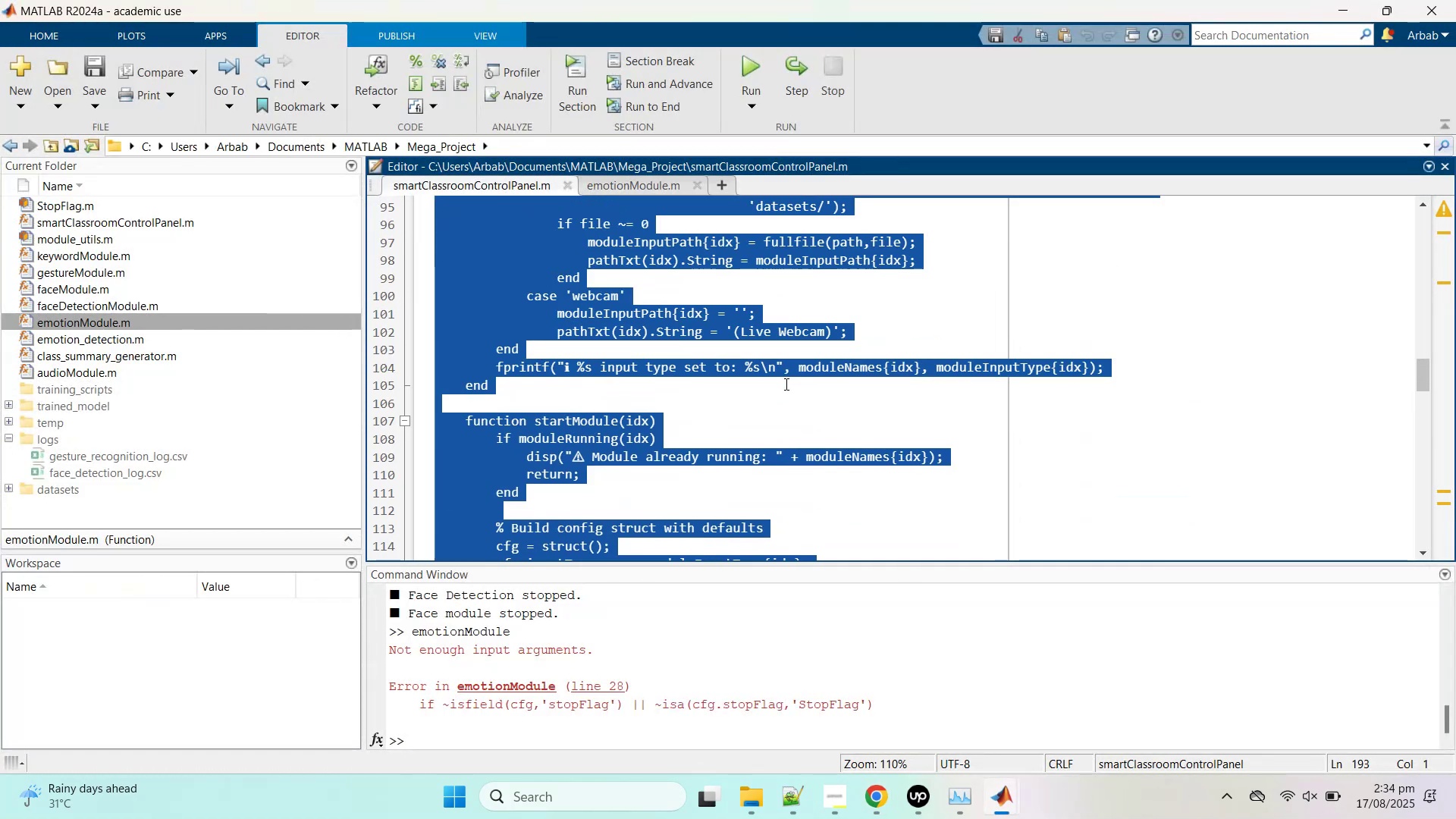 
scroll: coordinate [785, 381], scroll_direction: down, amount: 9.0
 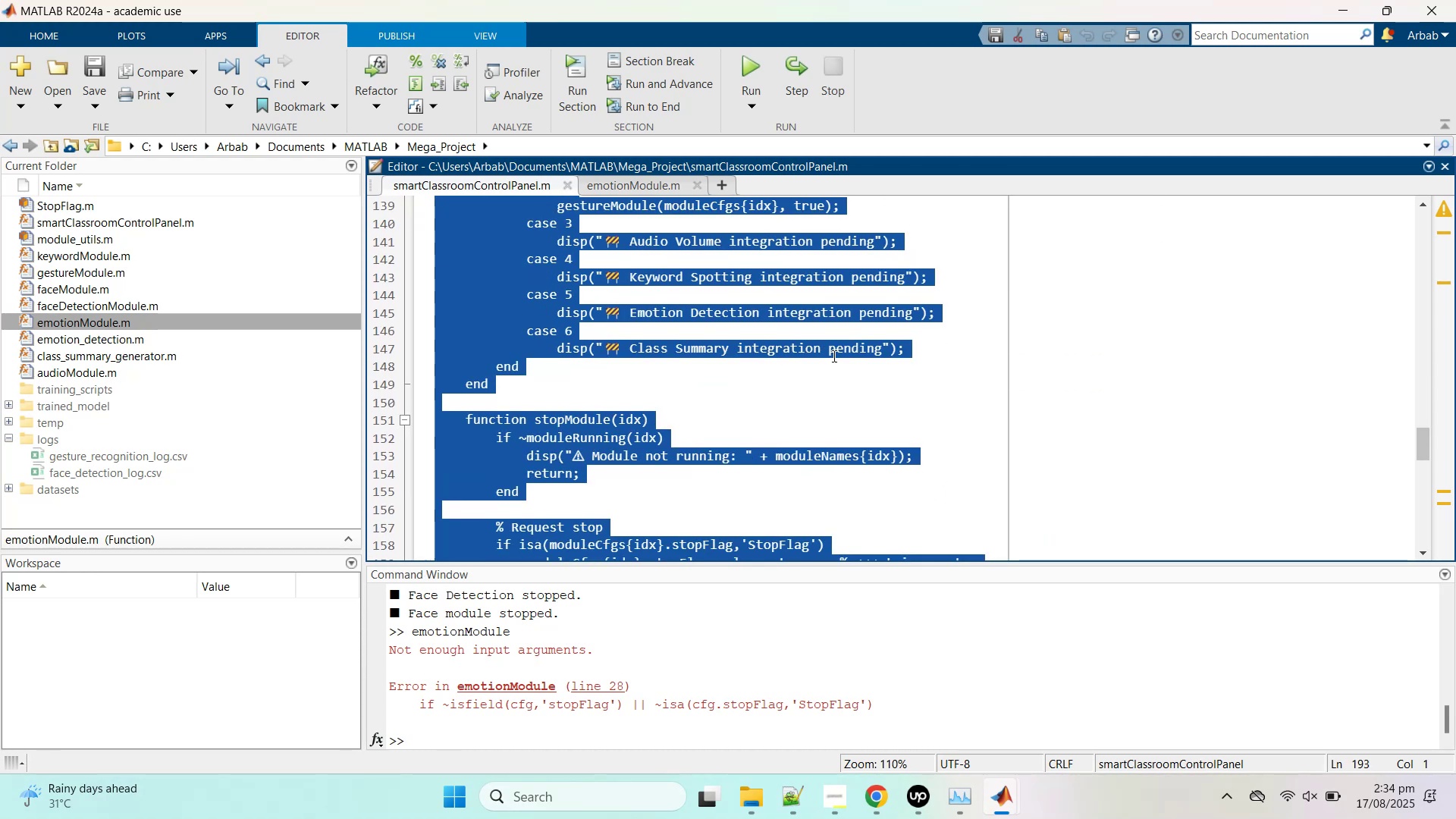 
scroll: coordinate [879, 344], scroll_direction: up, amount: 1.0
 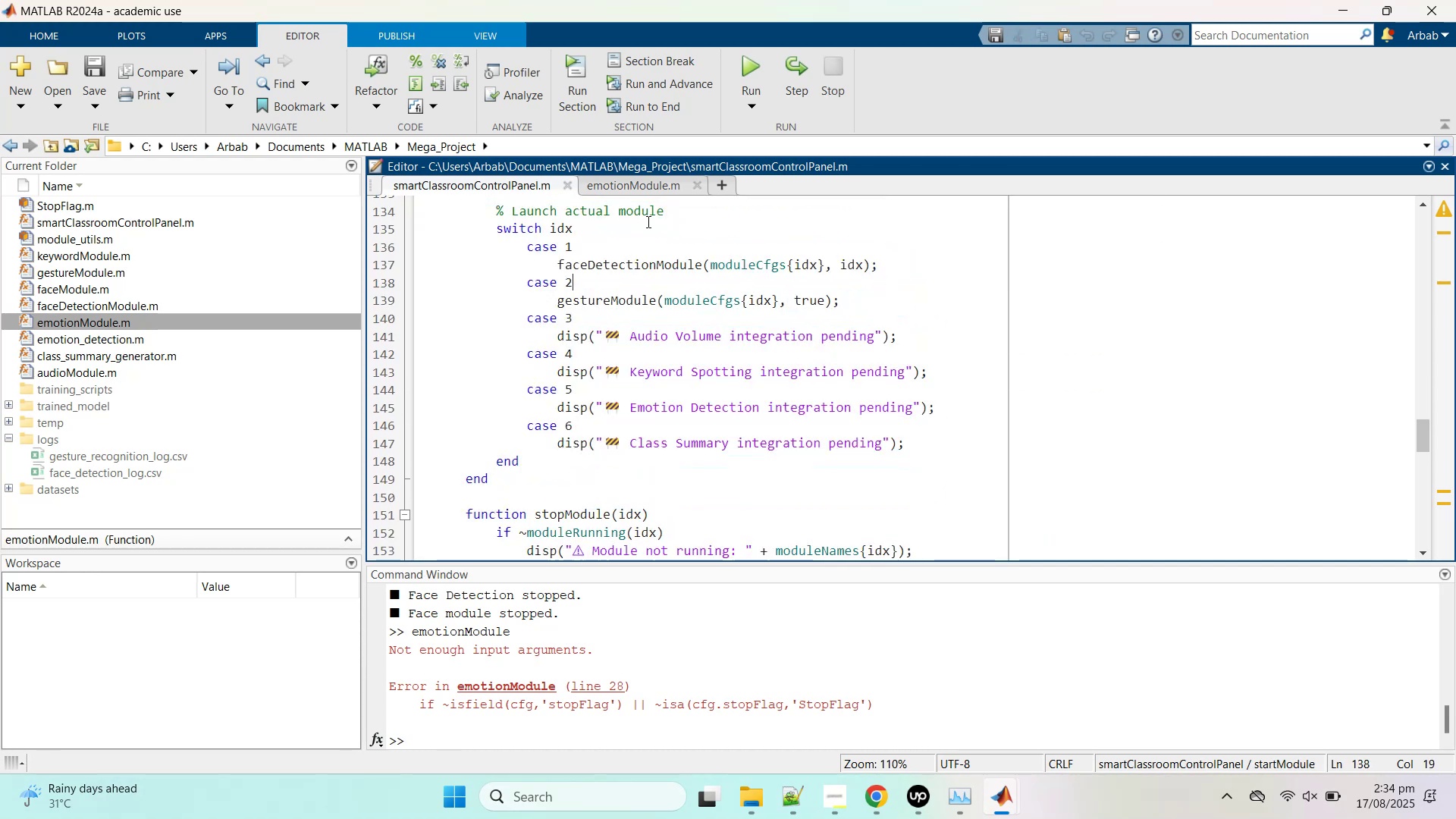 
left_click([632, 183])
 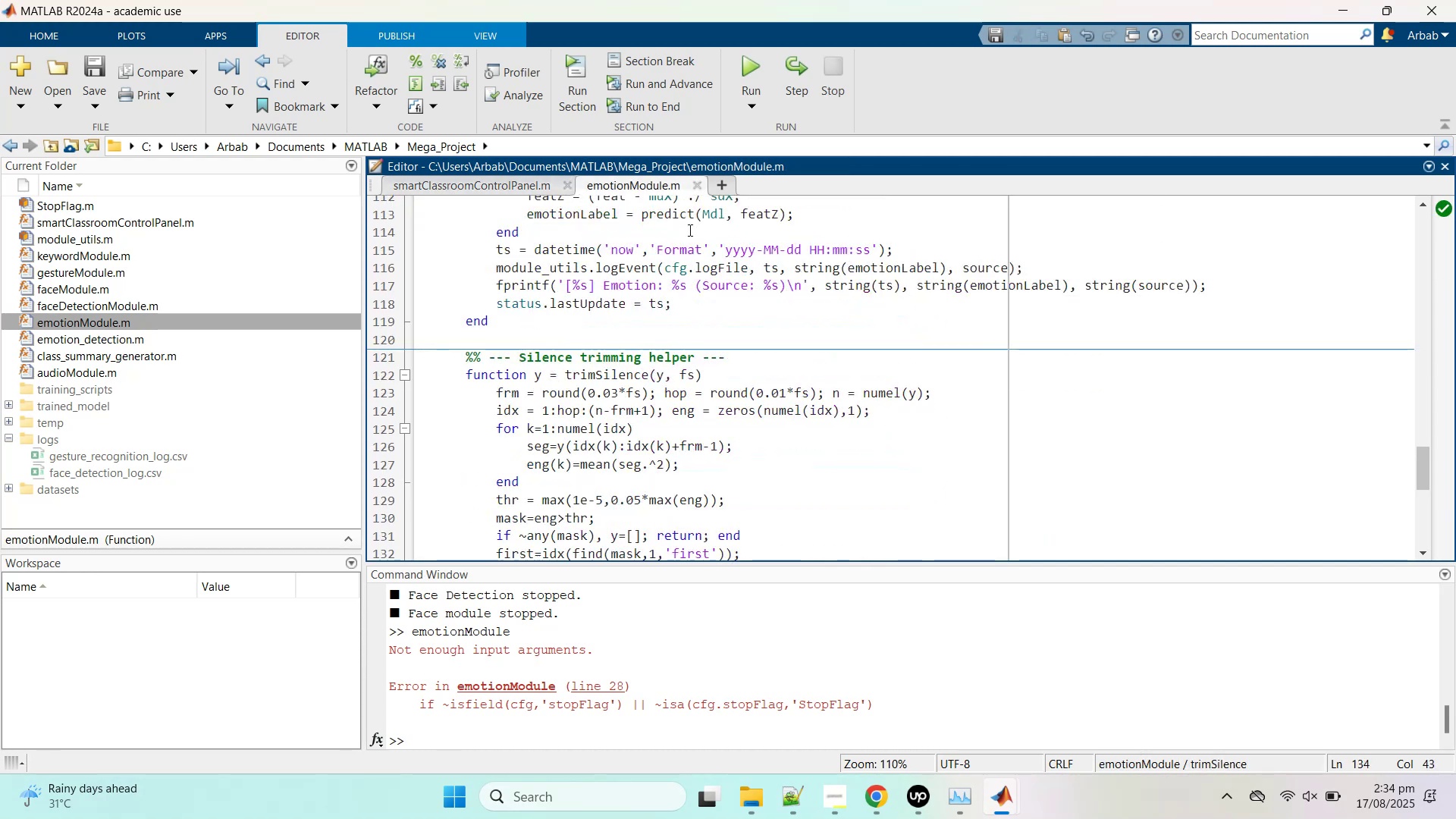 
scroll: coordinate [803, 326], scroll_direction: up, amount: 33.0
 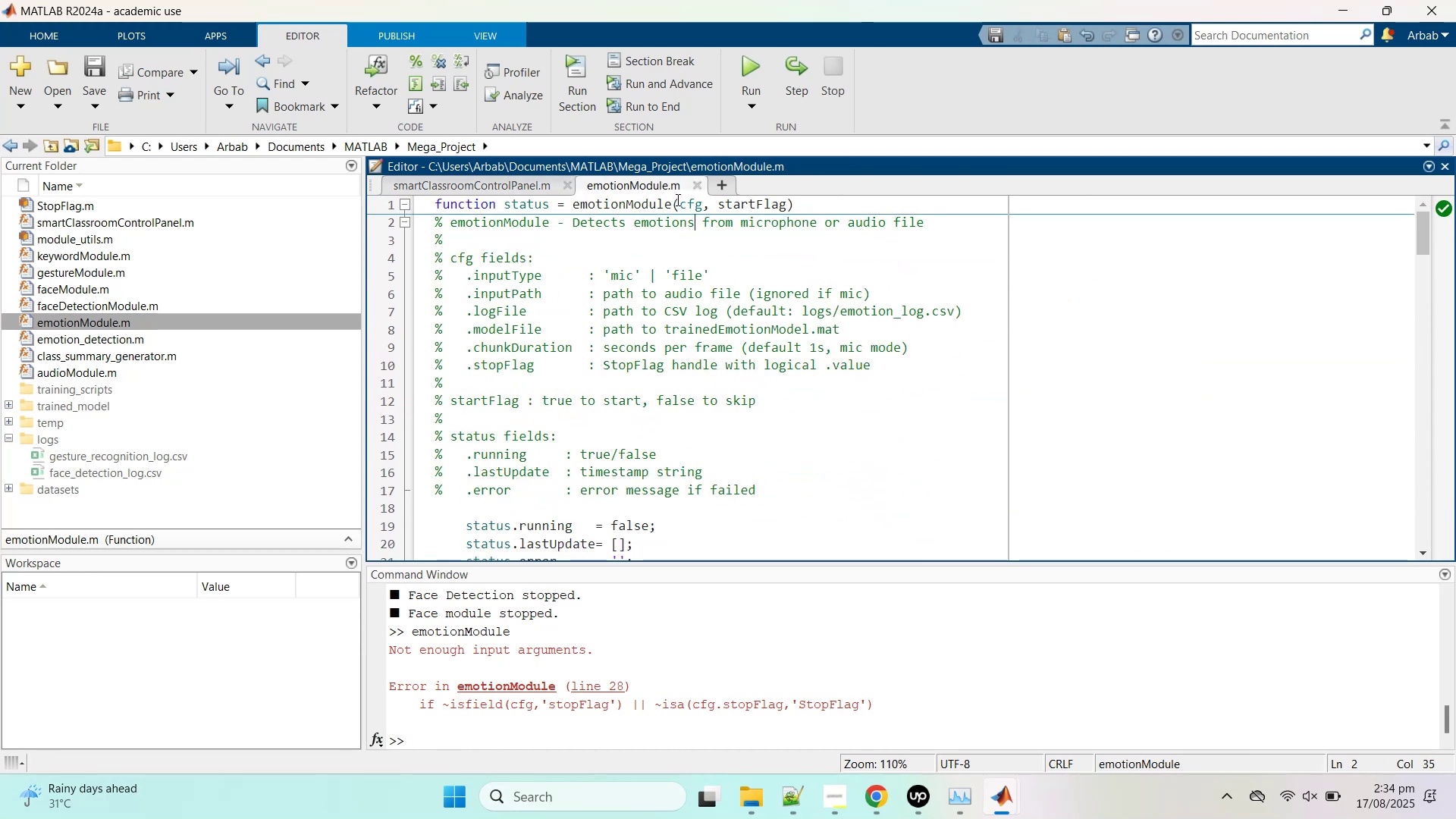 
key(Control+C)
 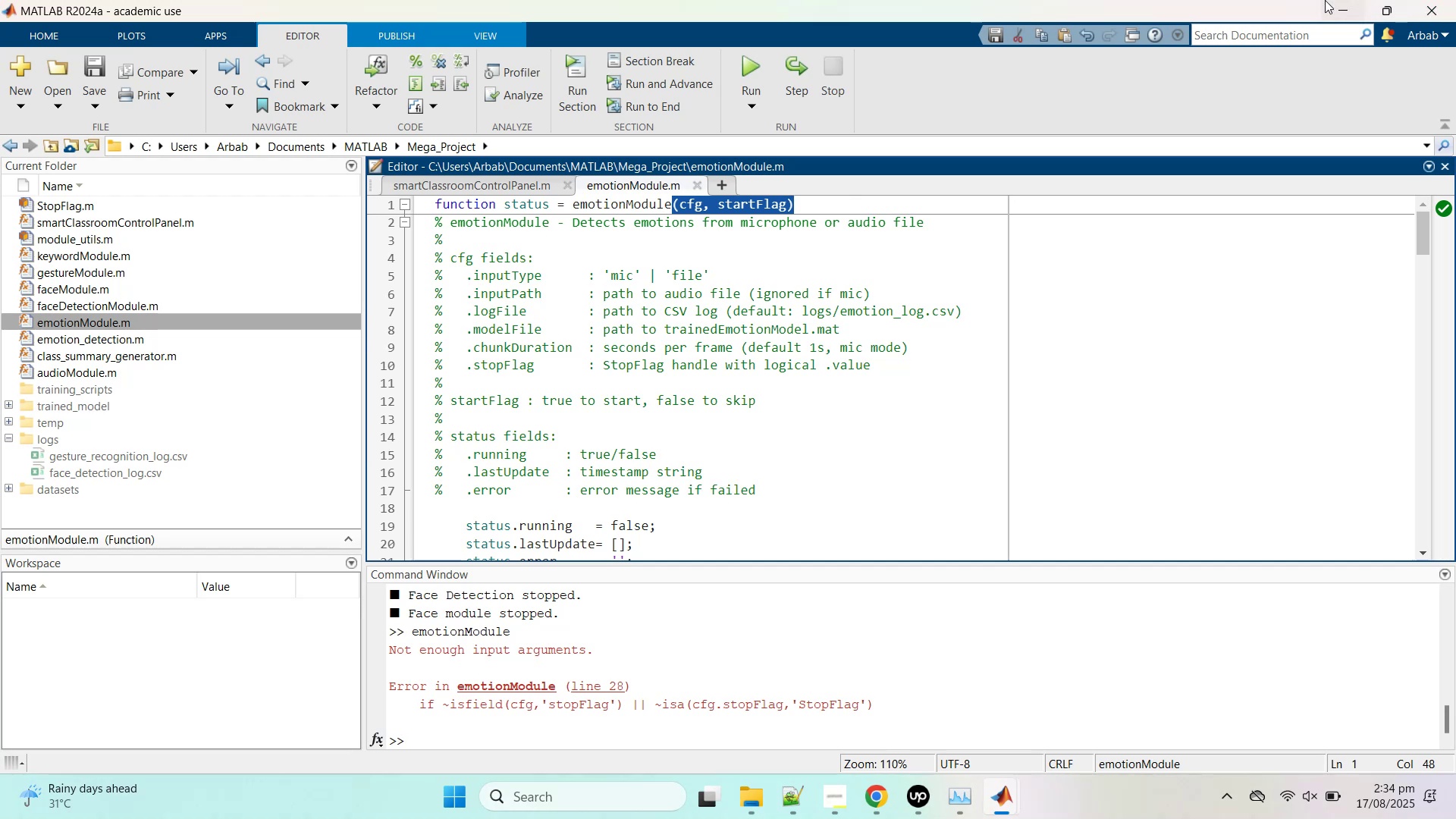 
left_click([1325, 0])
 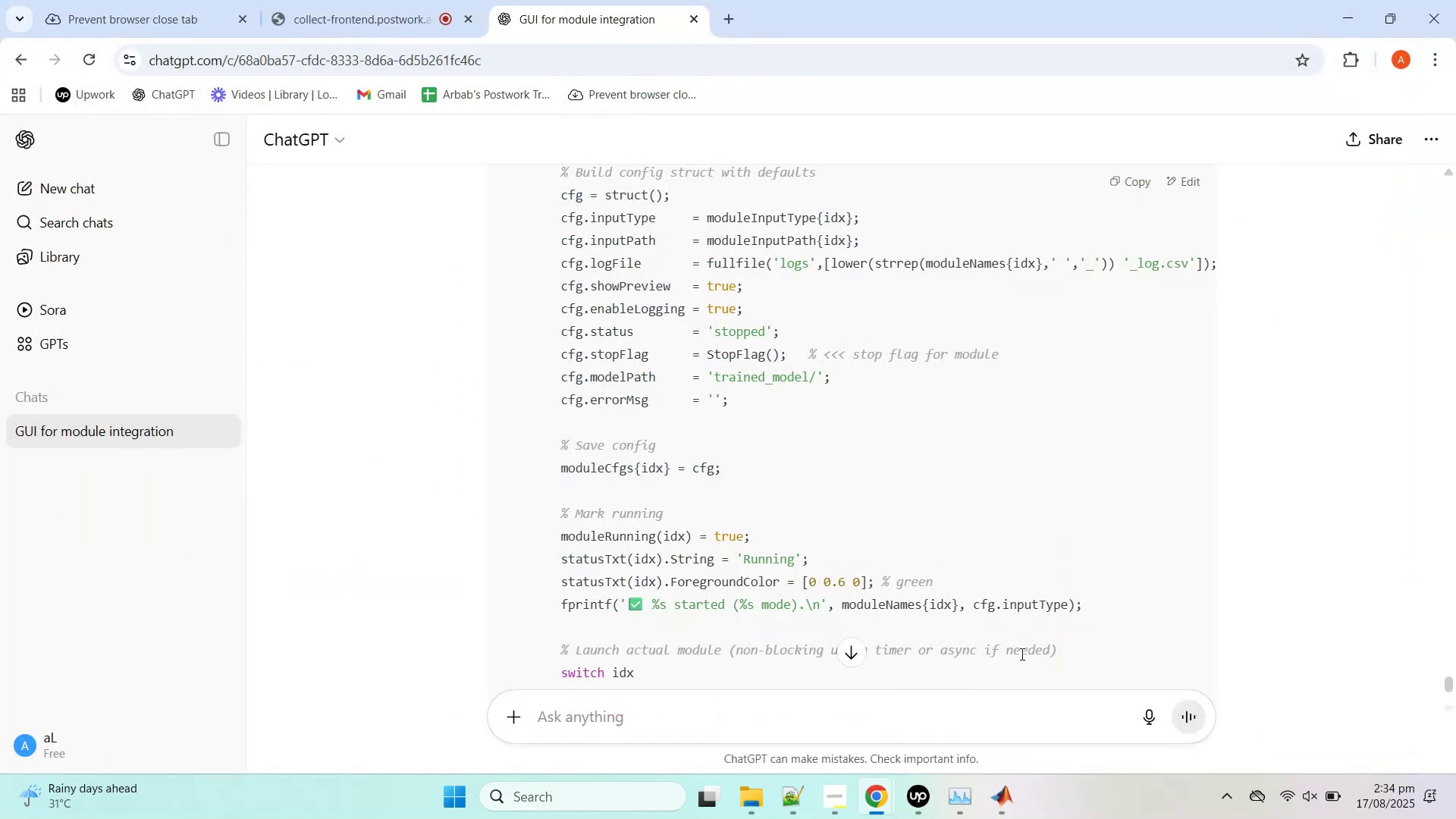 
scroll: coordinate [973, 434], scroll_direction: up, amount: 32.0
 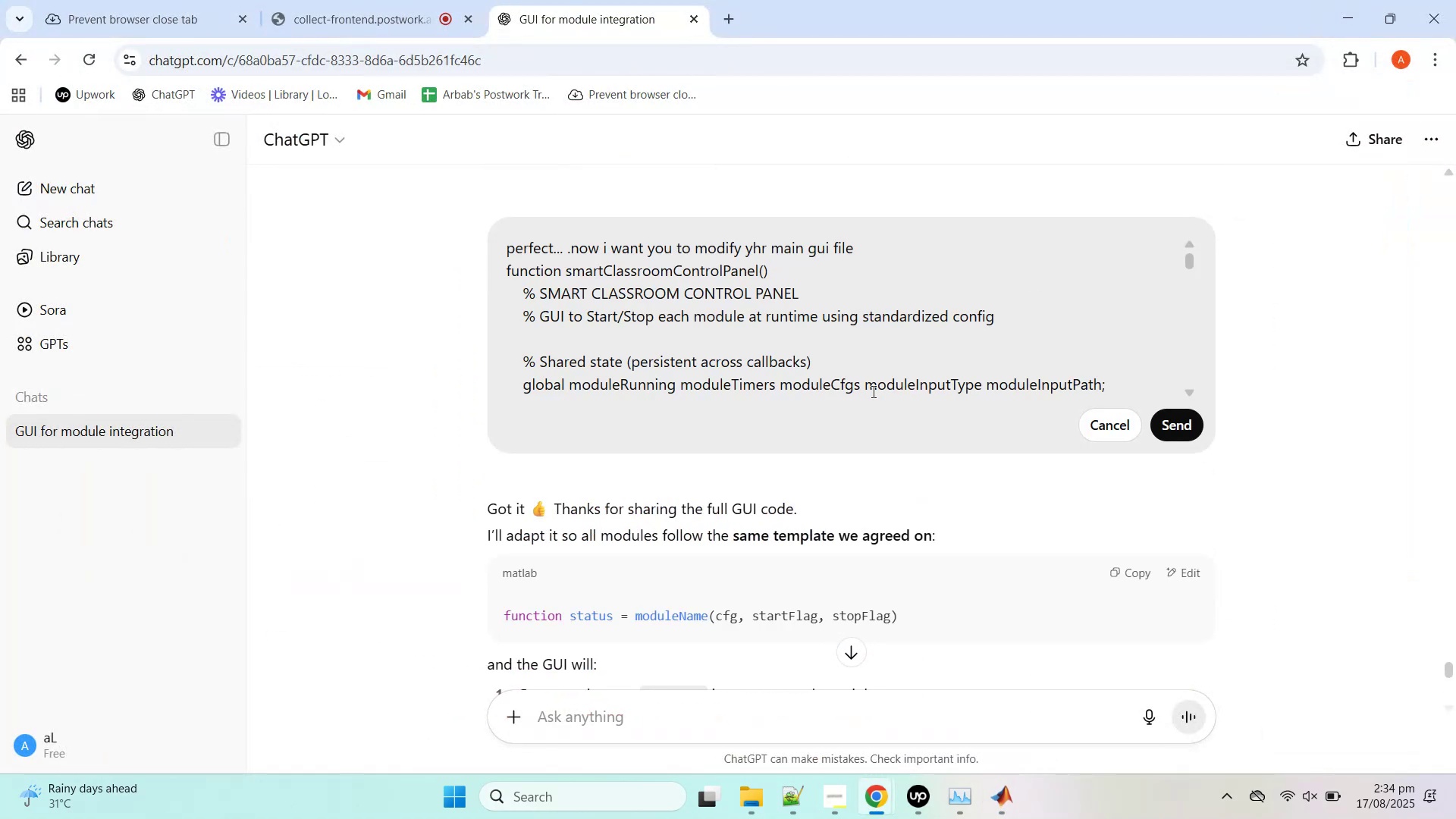 
scroll: coordinate [952, 392], scroll_direction: down, amount: 13.0
 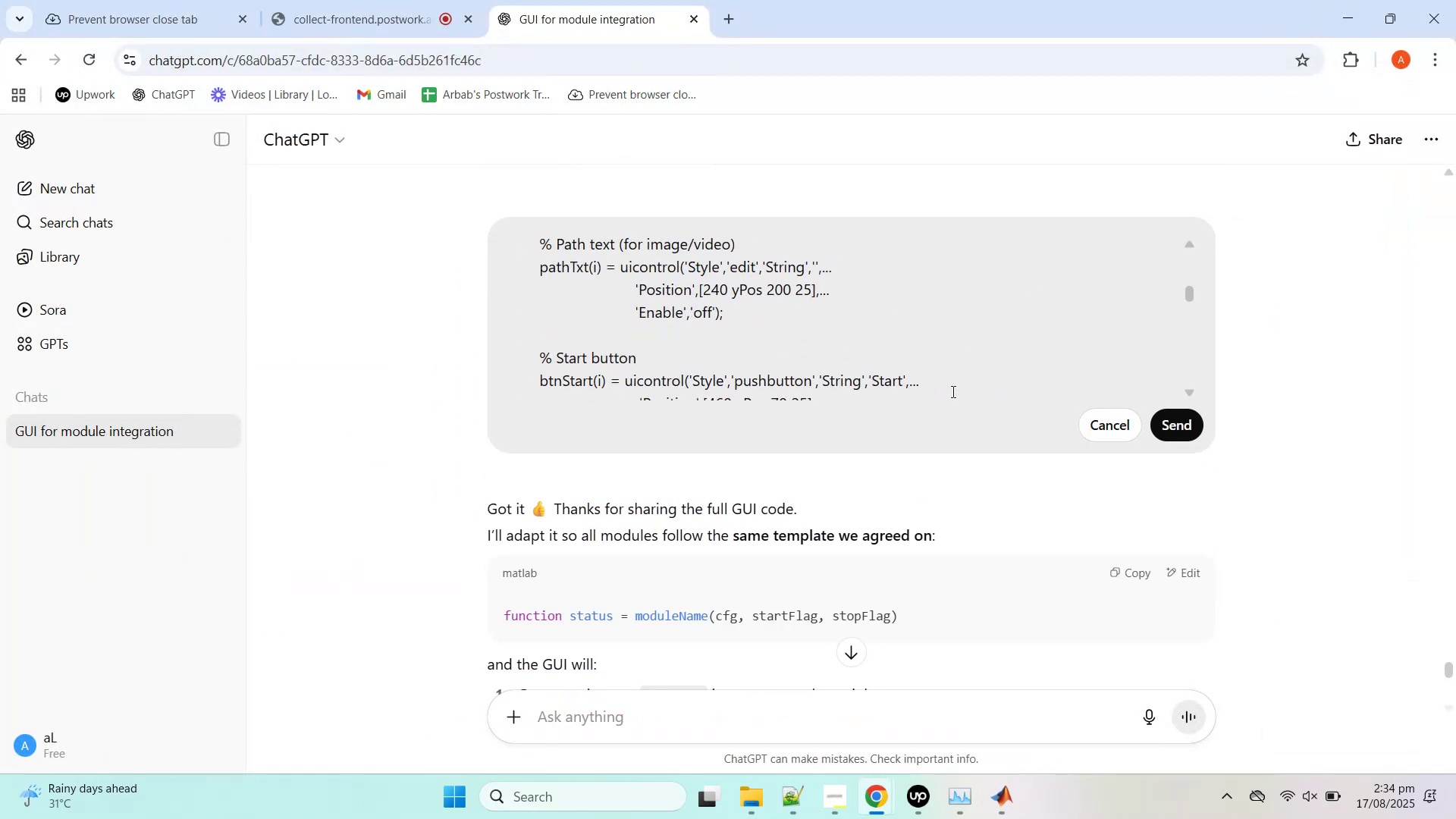 
scroll: coordinate [949, 381], scroll_direction: up, amount: 20.0
 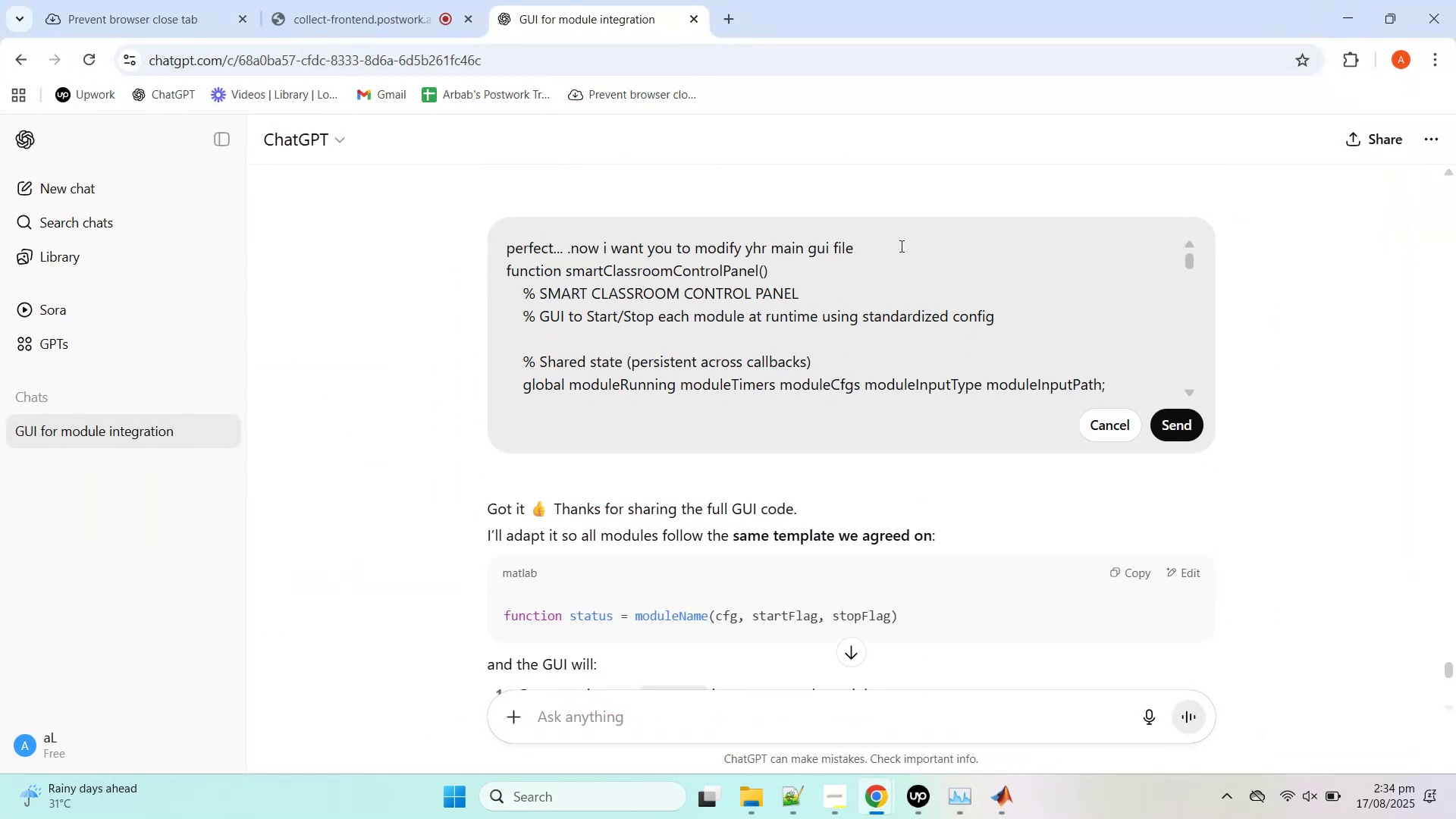 
left_click([899, 243])
 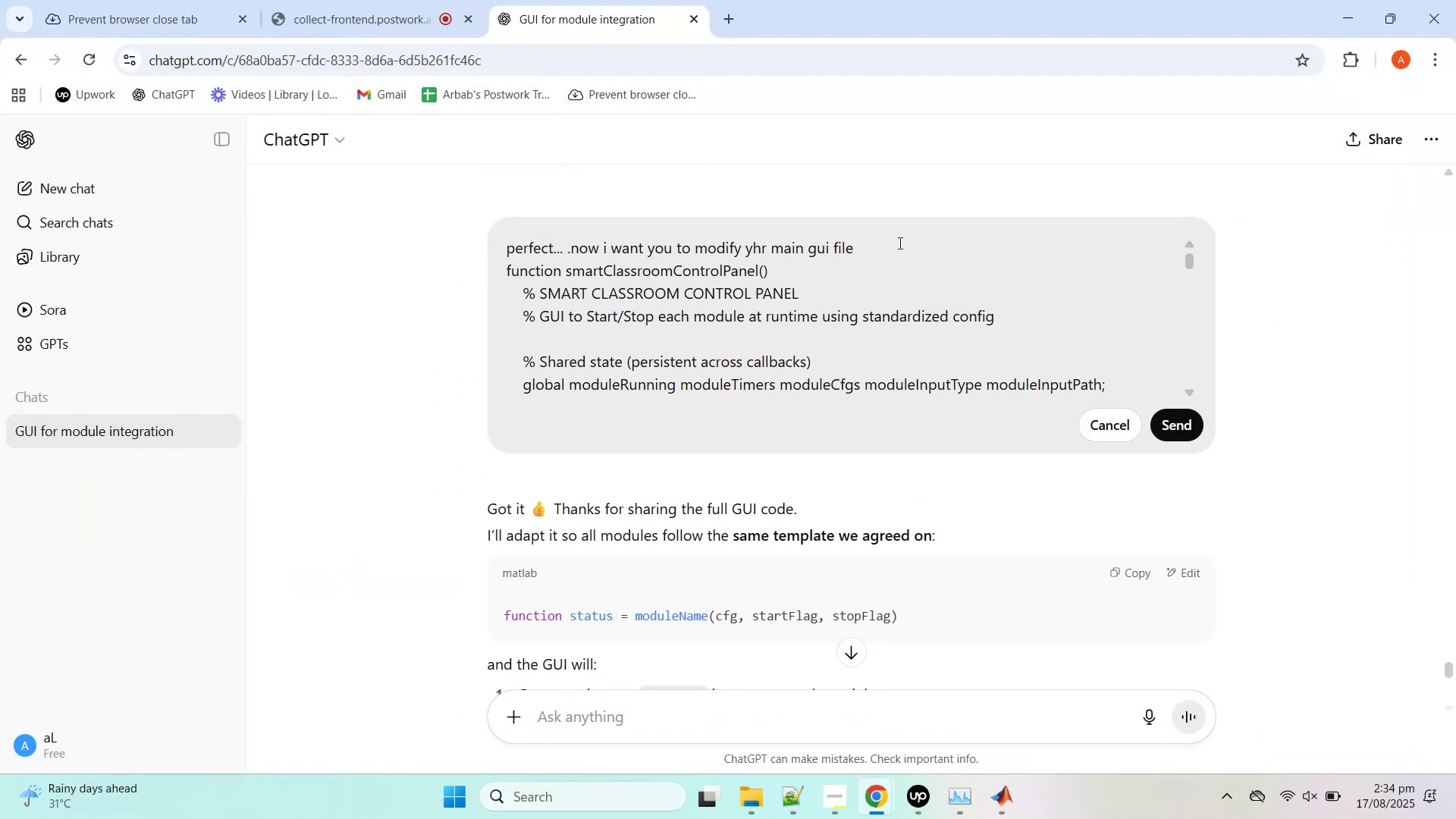 
key(Period)
 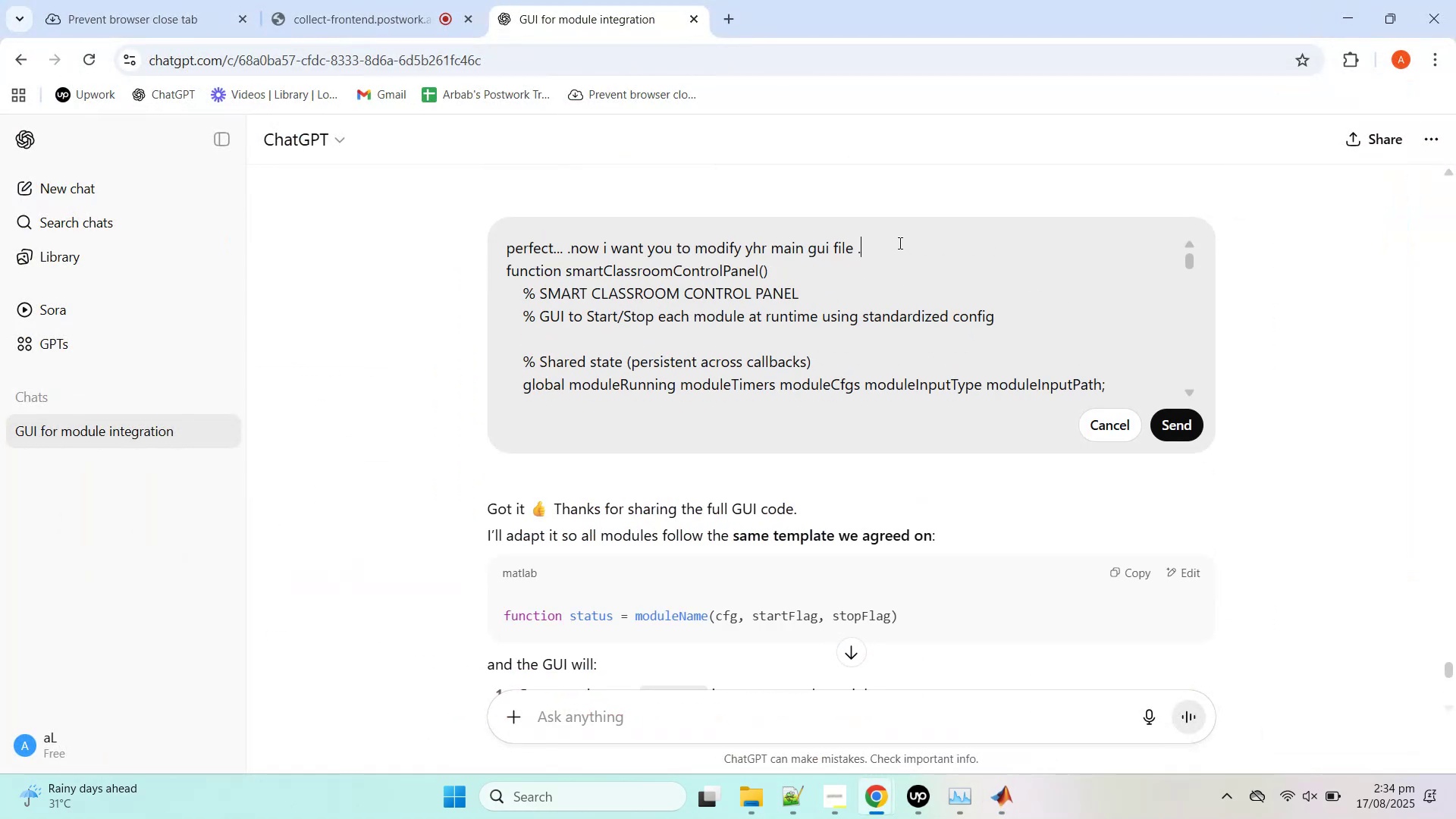 
key(Period)
 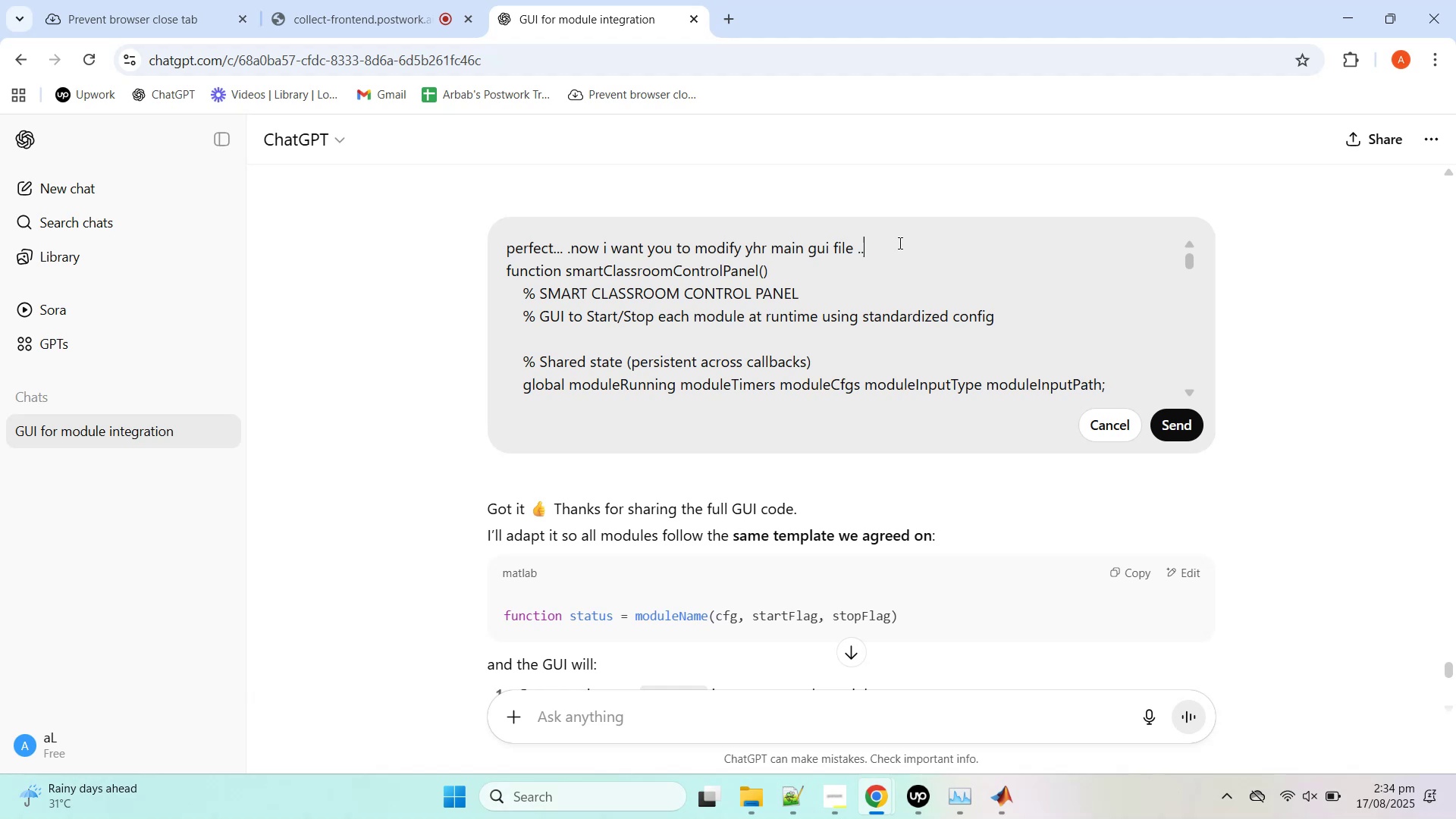 
key(Period)
 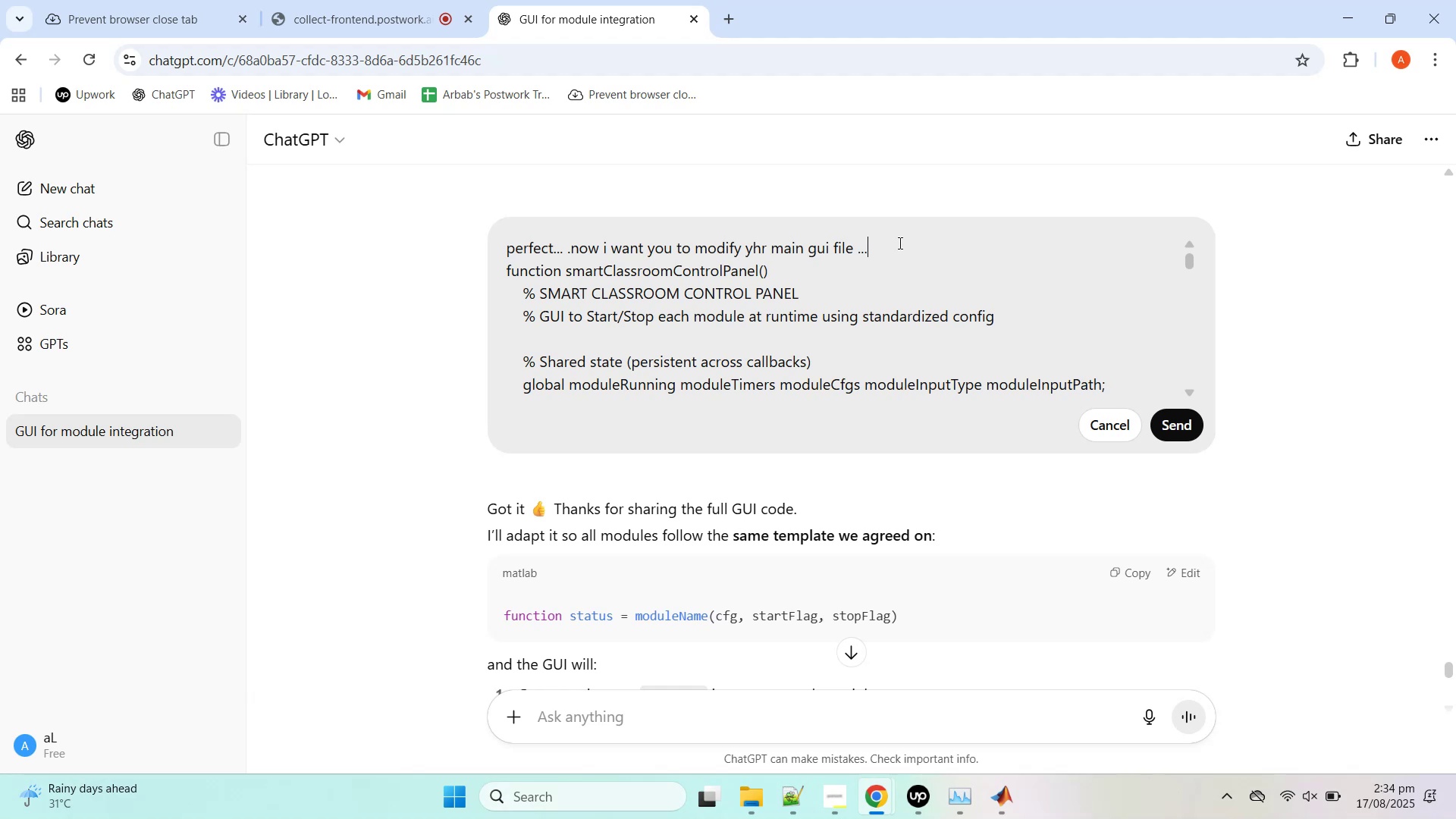 
key(Period)
 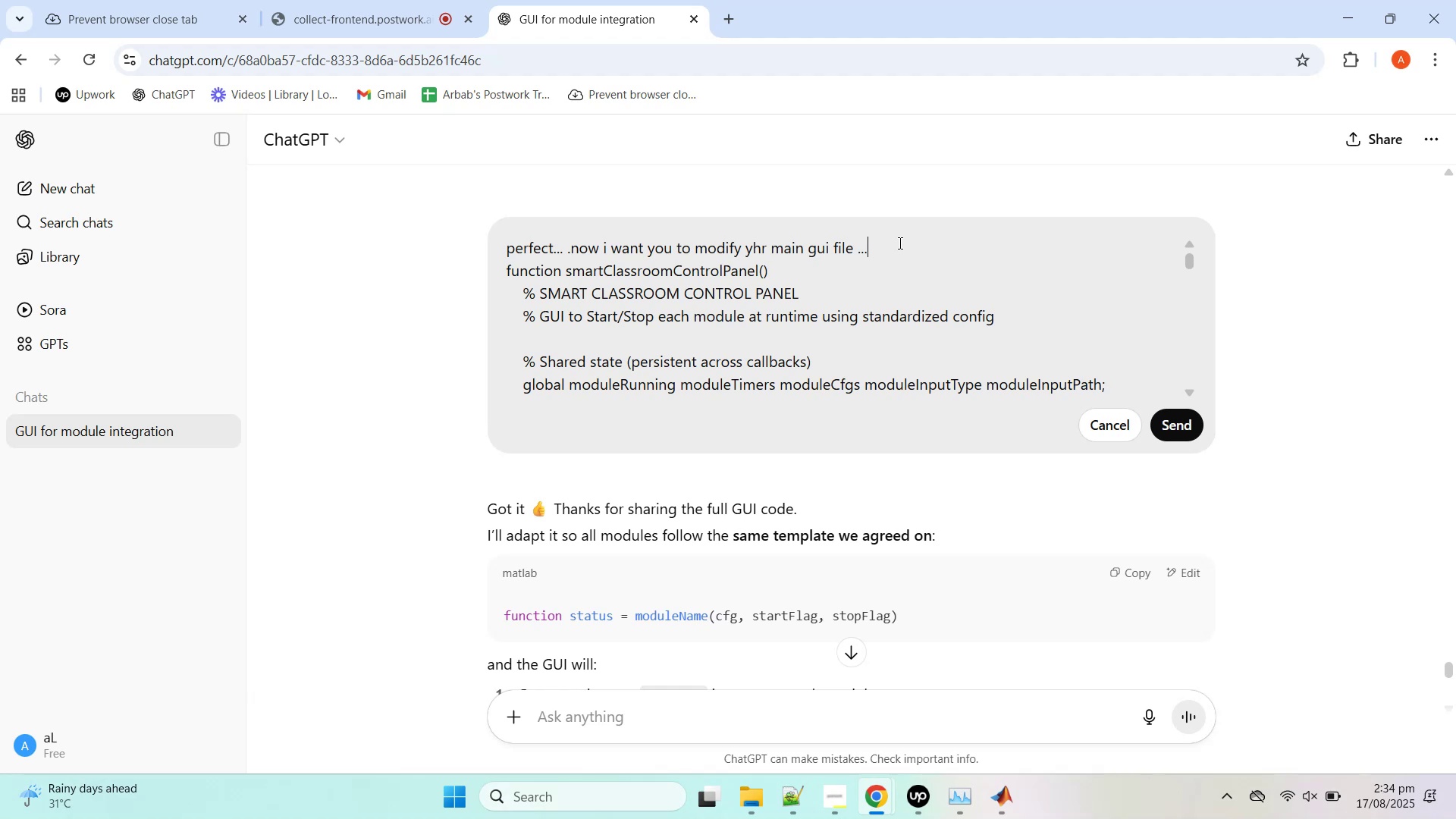 
key(Space)
 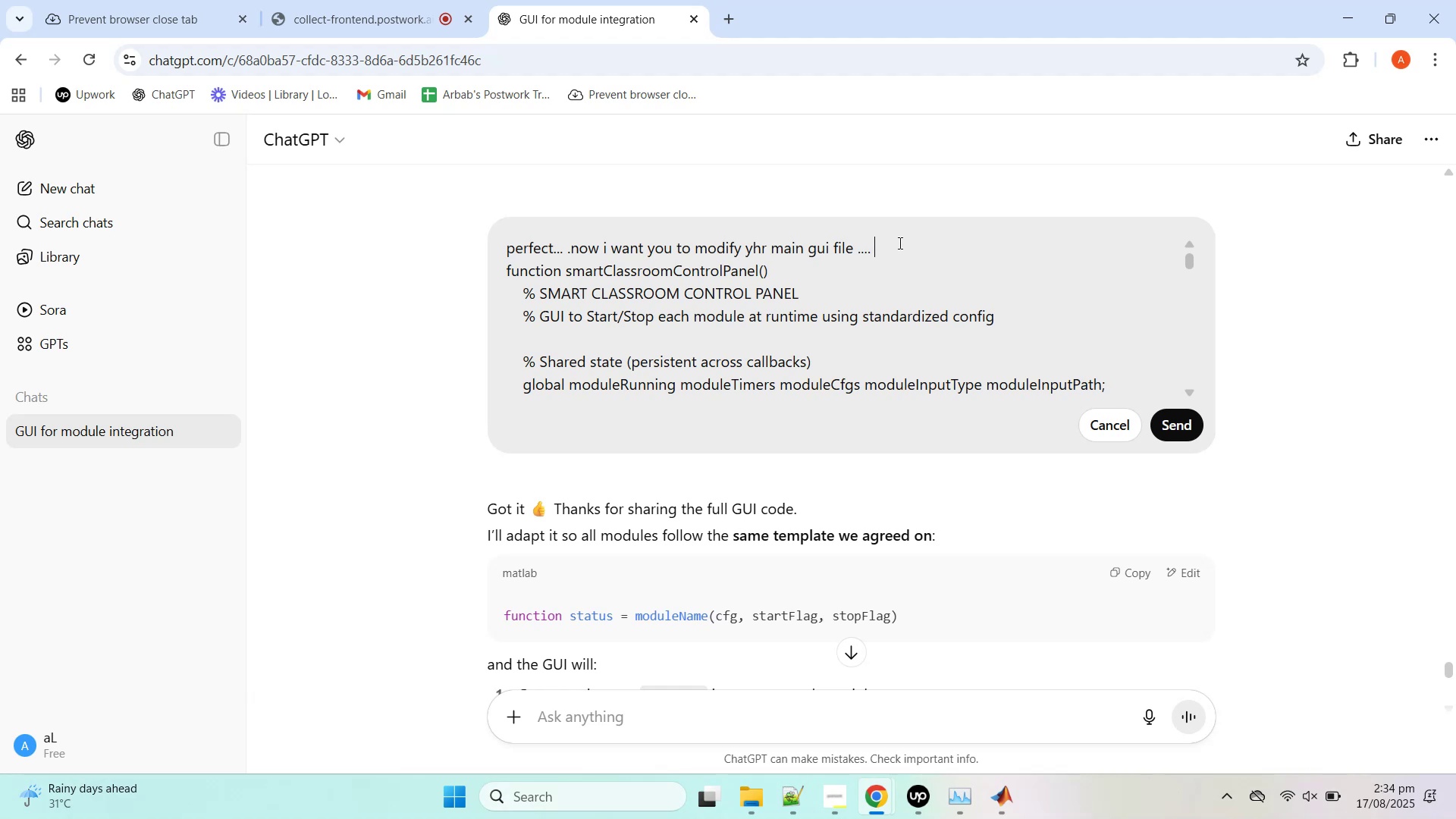 
key(Shift+Enter)
 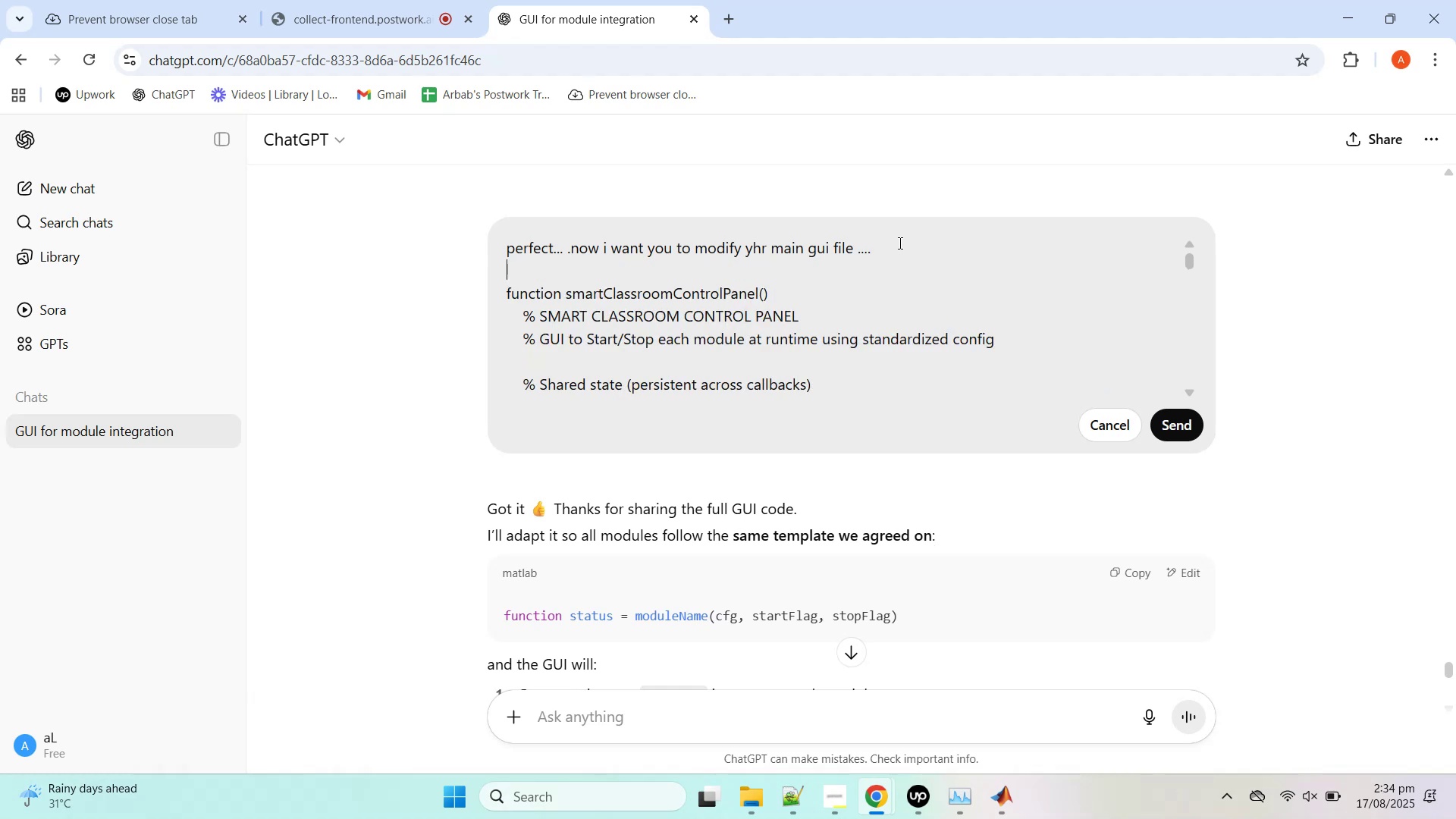 
key(Shift+Enter)
 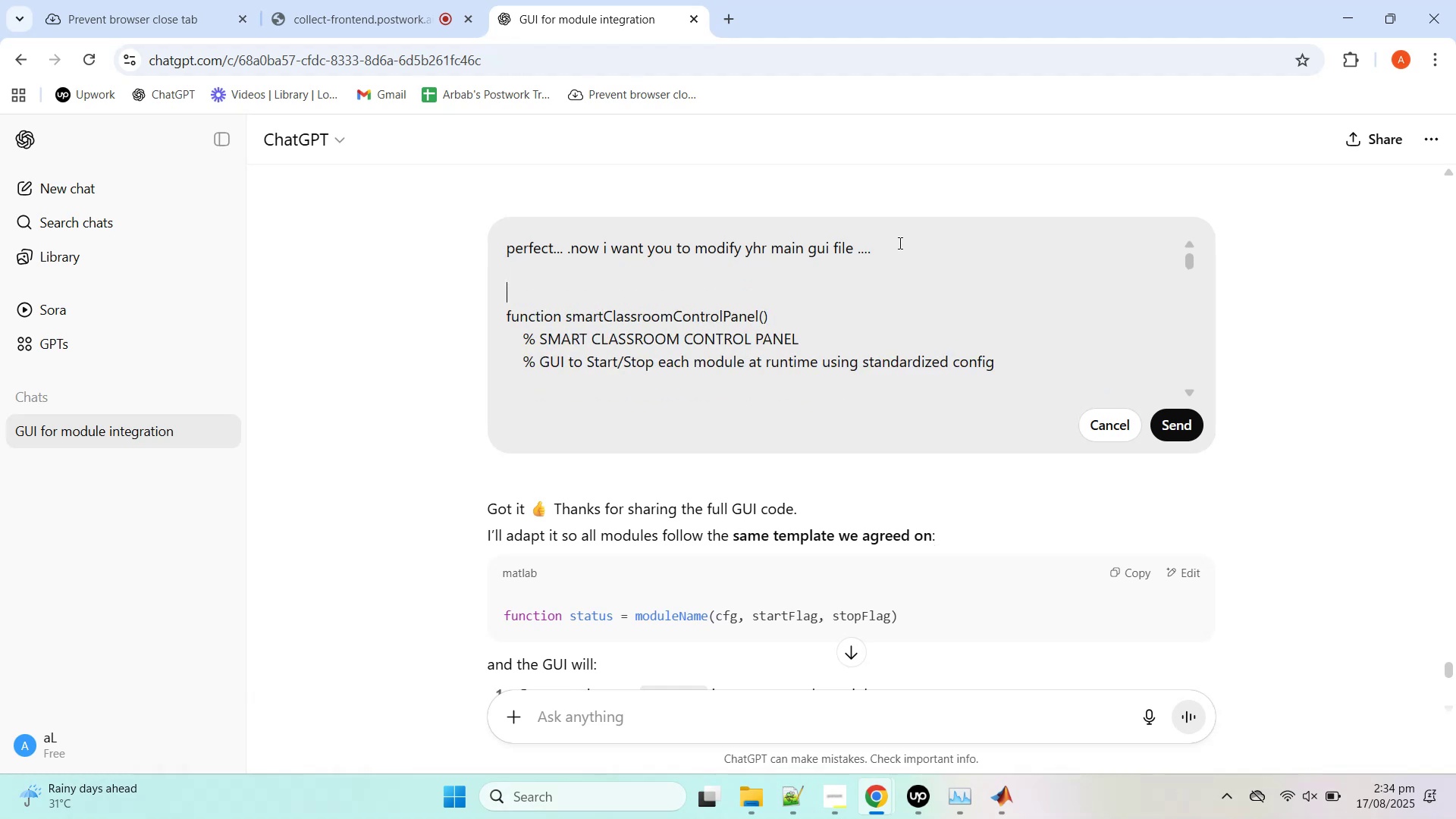 
type(each strtucure has wo argument... it is workign pre)
key(Backspace)
key(Backspace)
type(erfectly for th efirst two modules so dont make an y)
key(Backspace)
key(Backspace)
type(y other changes...)
 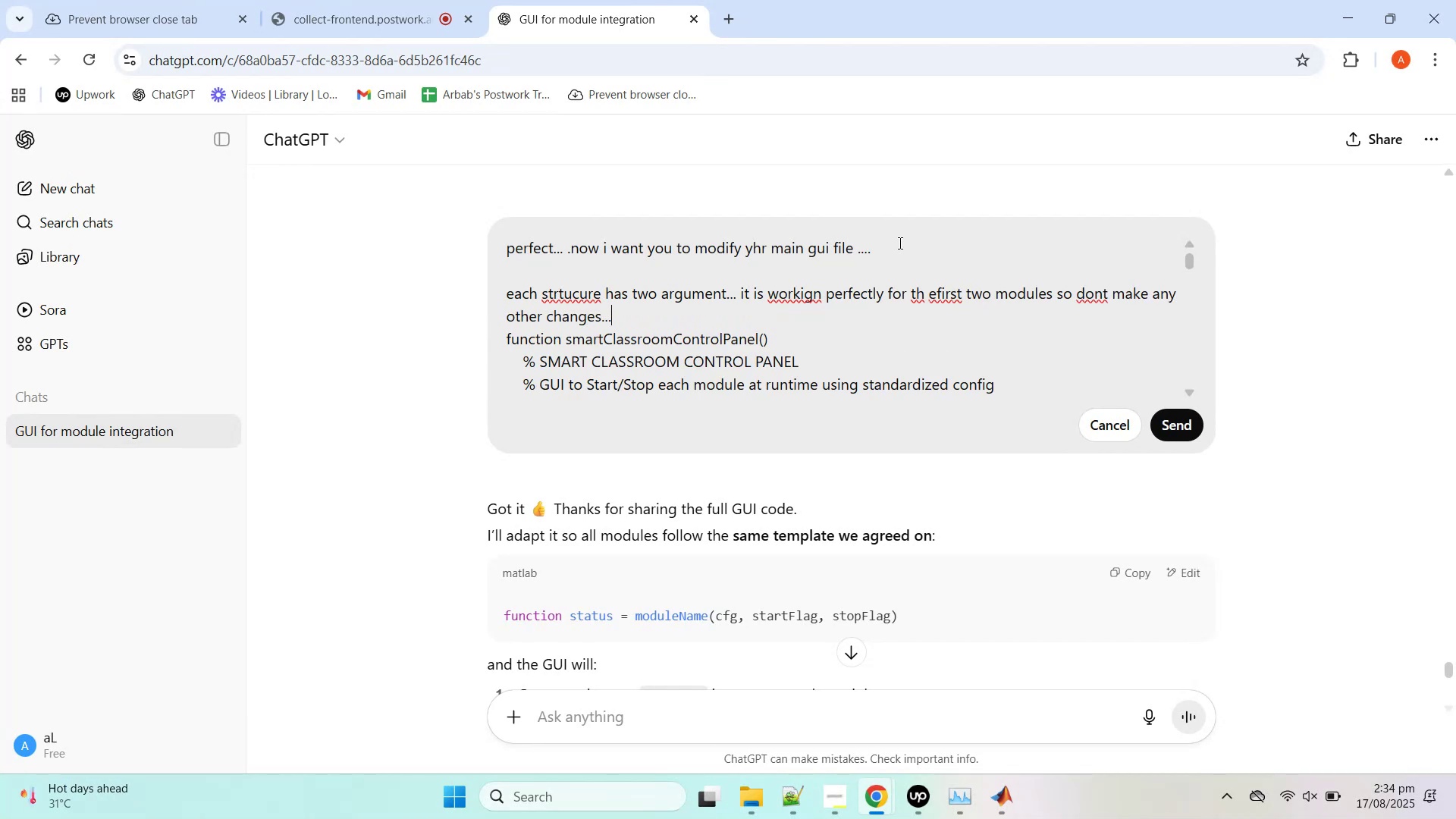 
key(Shift+Enter)
 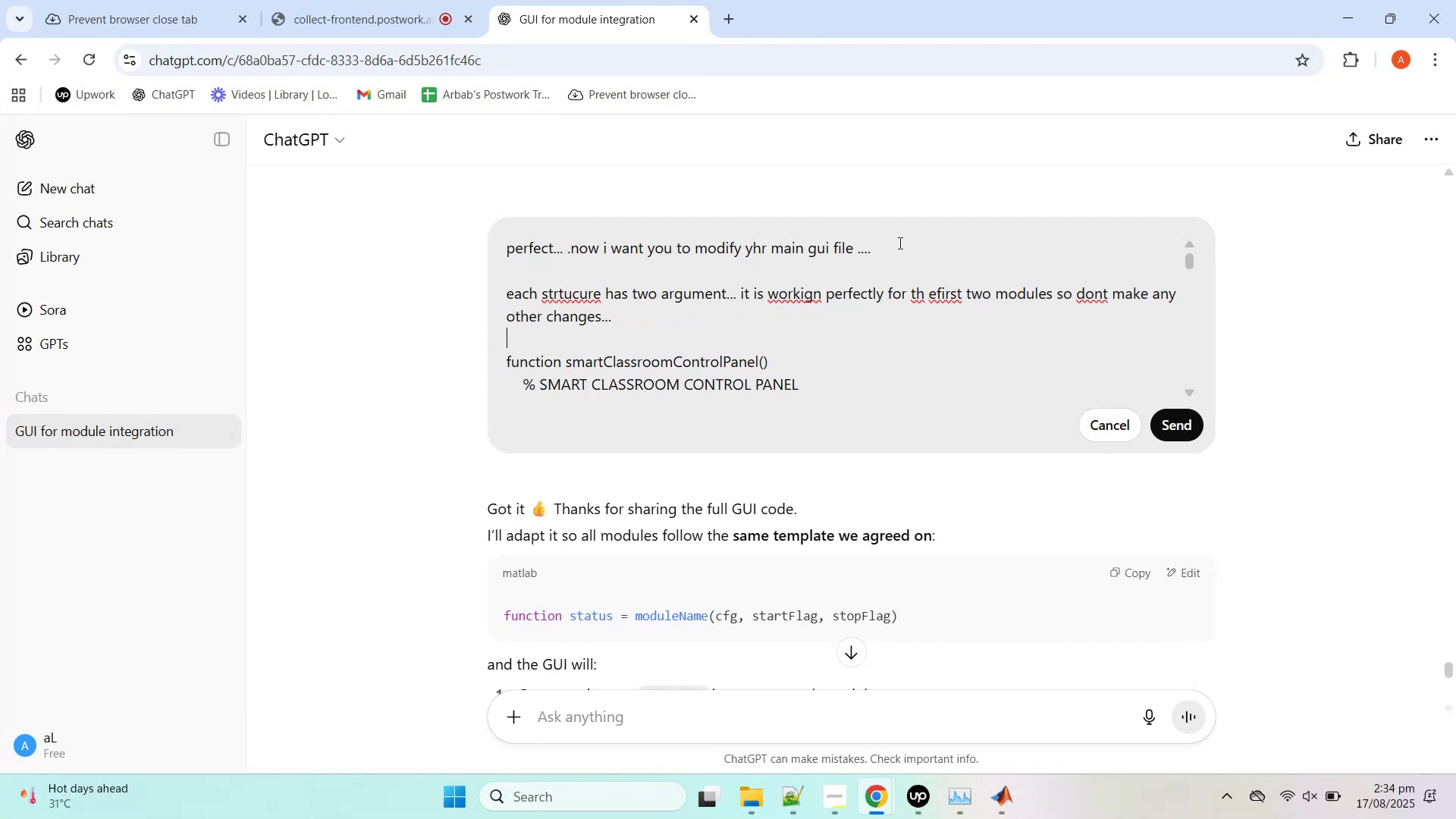 
key(Shift+Enter)
 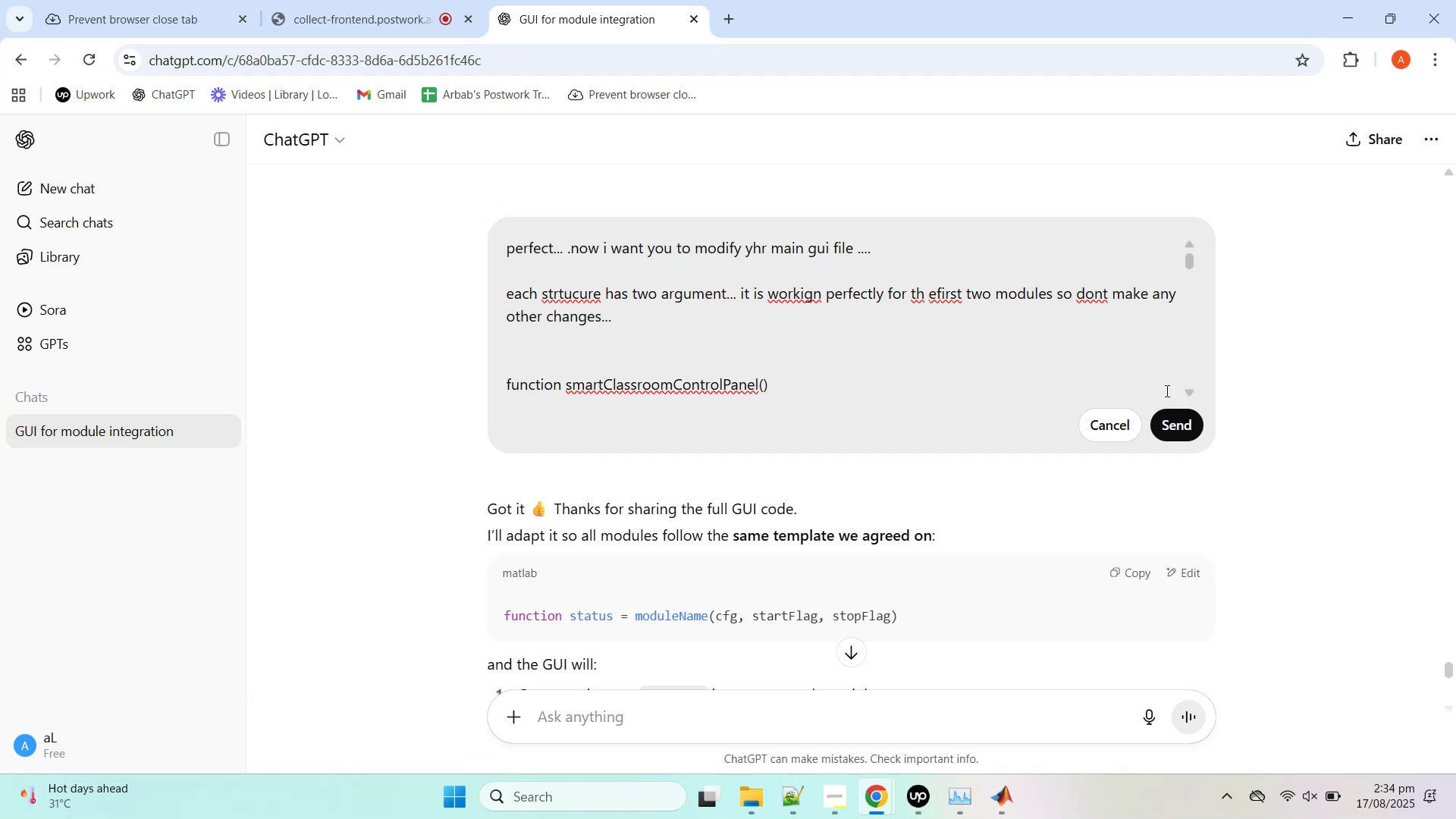 
wait(9.29)
 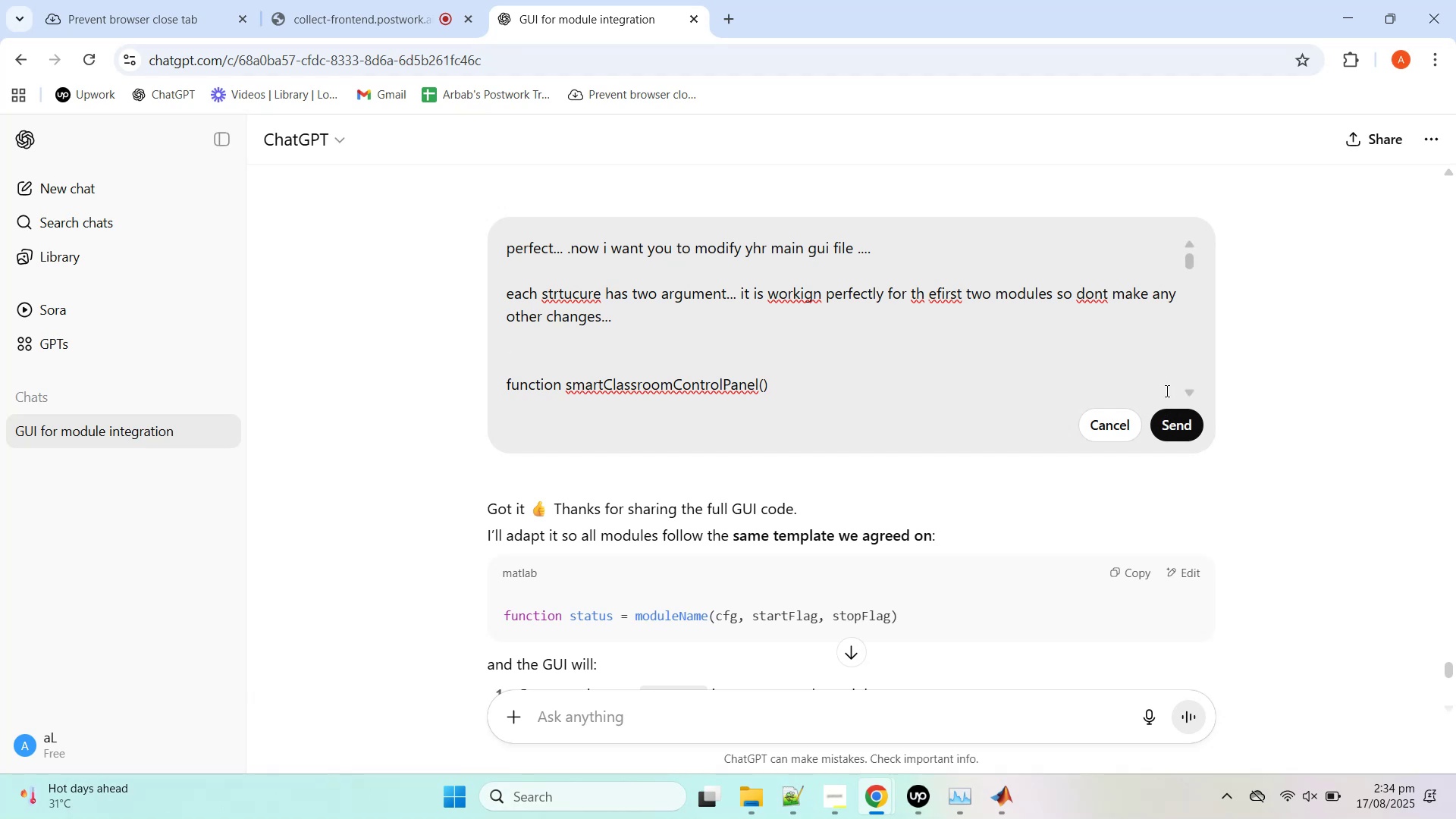 
key(ArrowUp)
 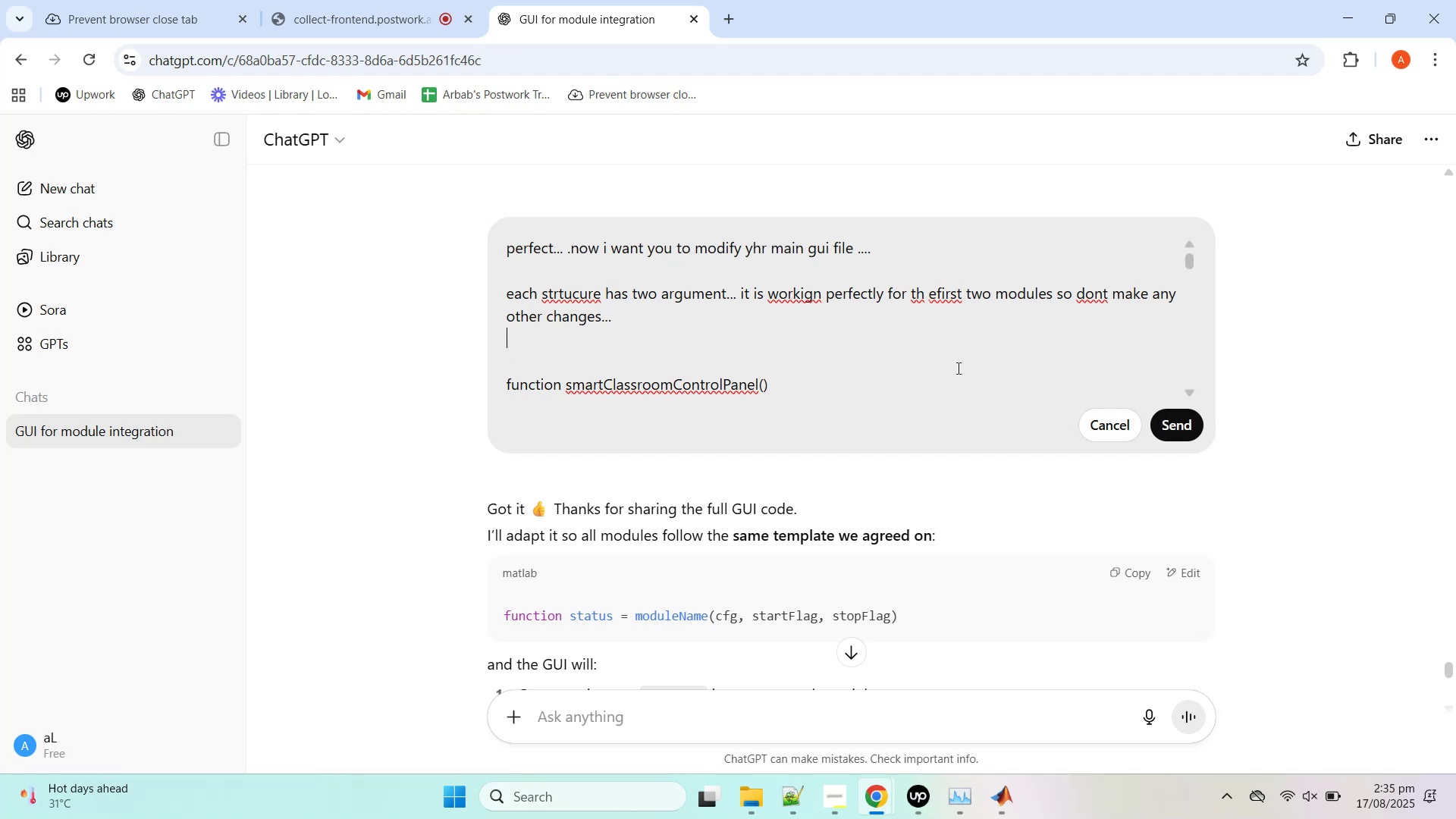 
key(ArrowUp)
 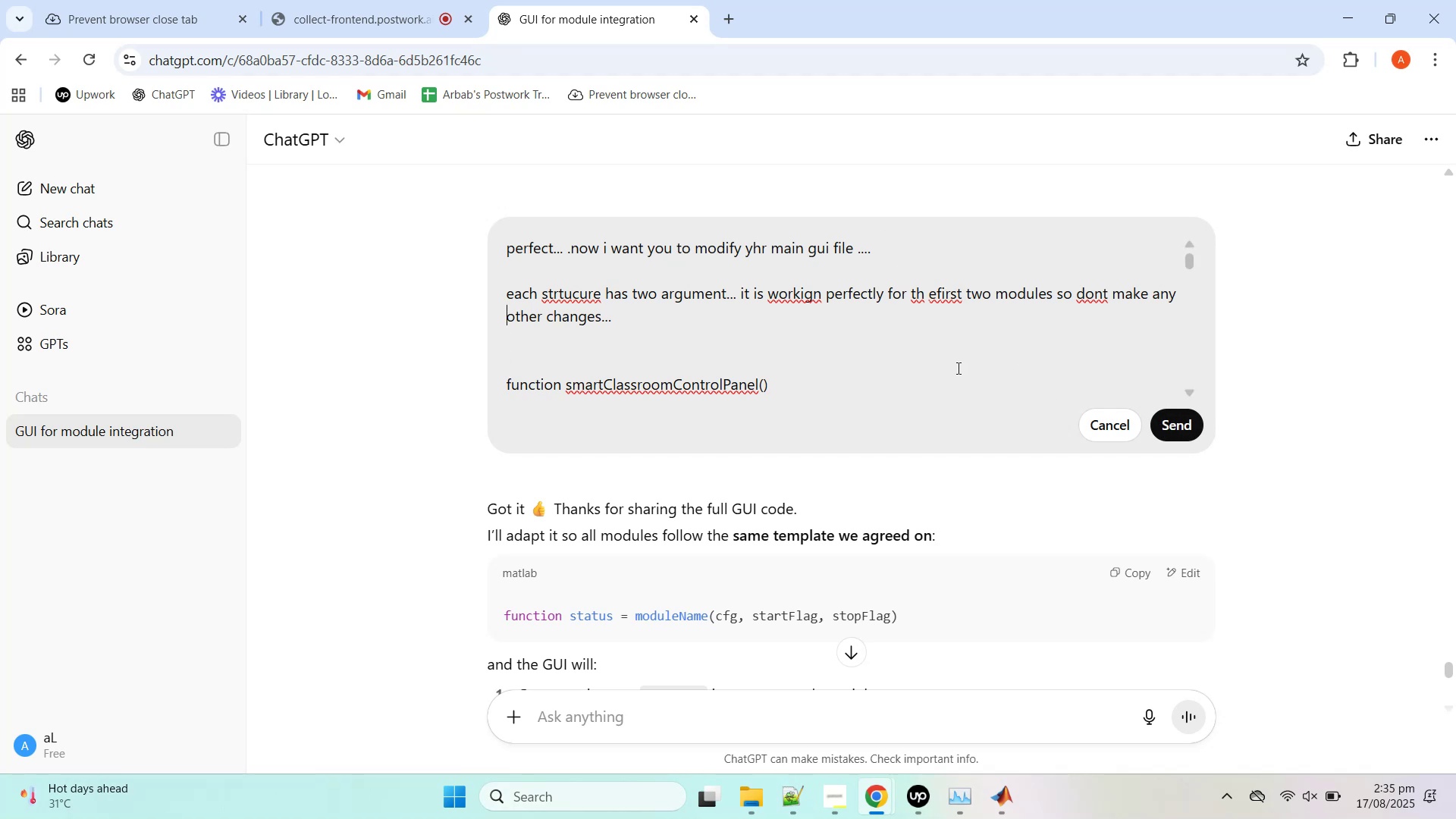 
key(ArrowDown)
 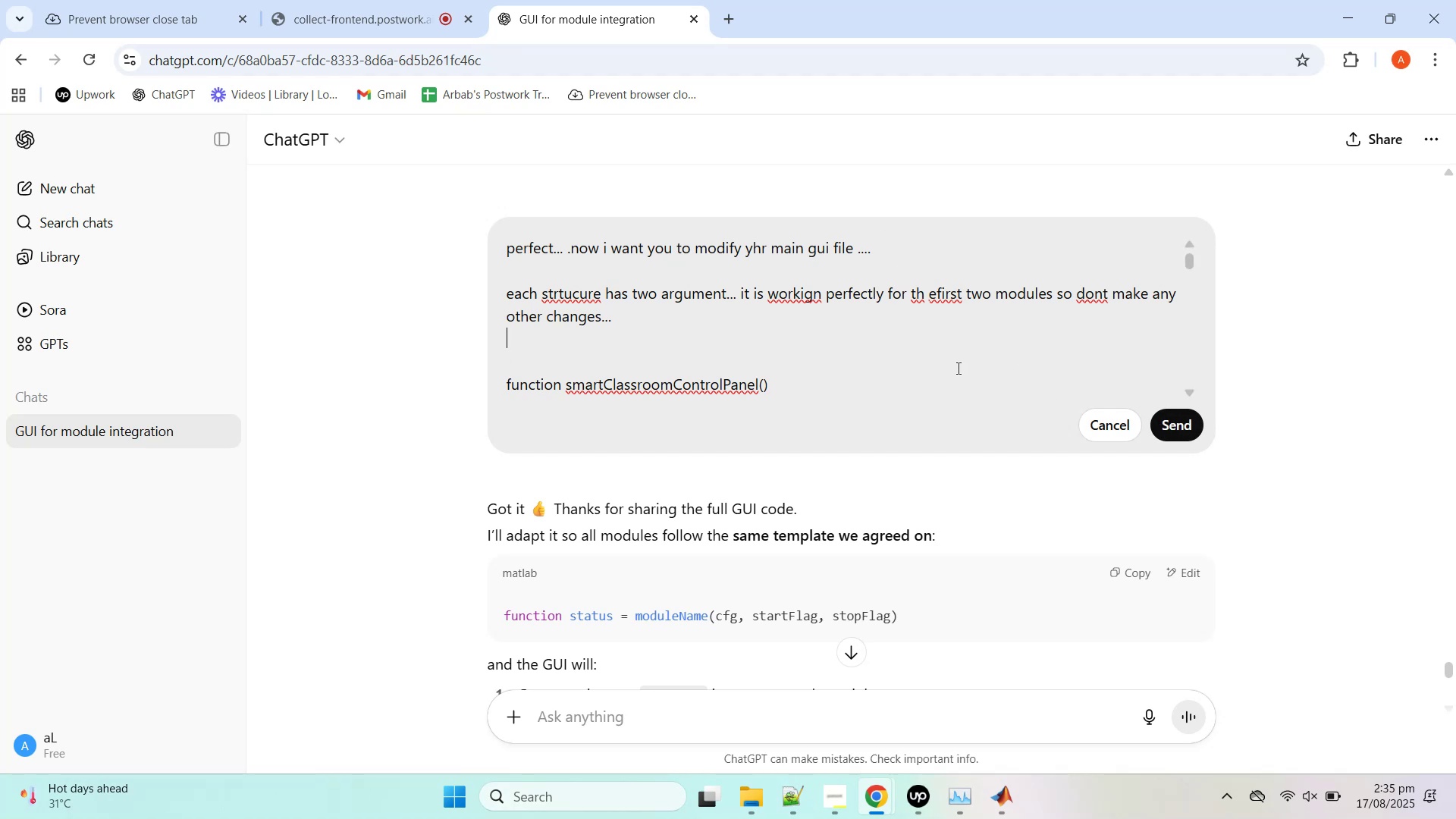 
key(ArrowUp)
 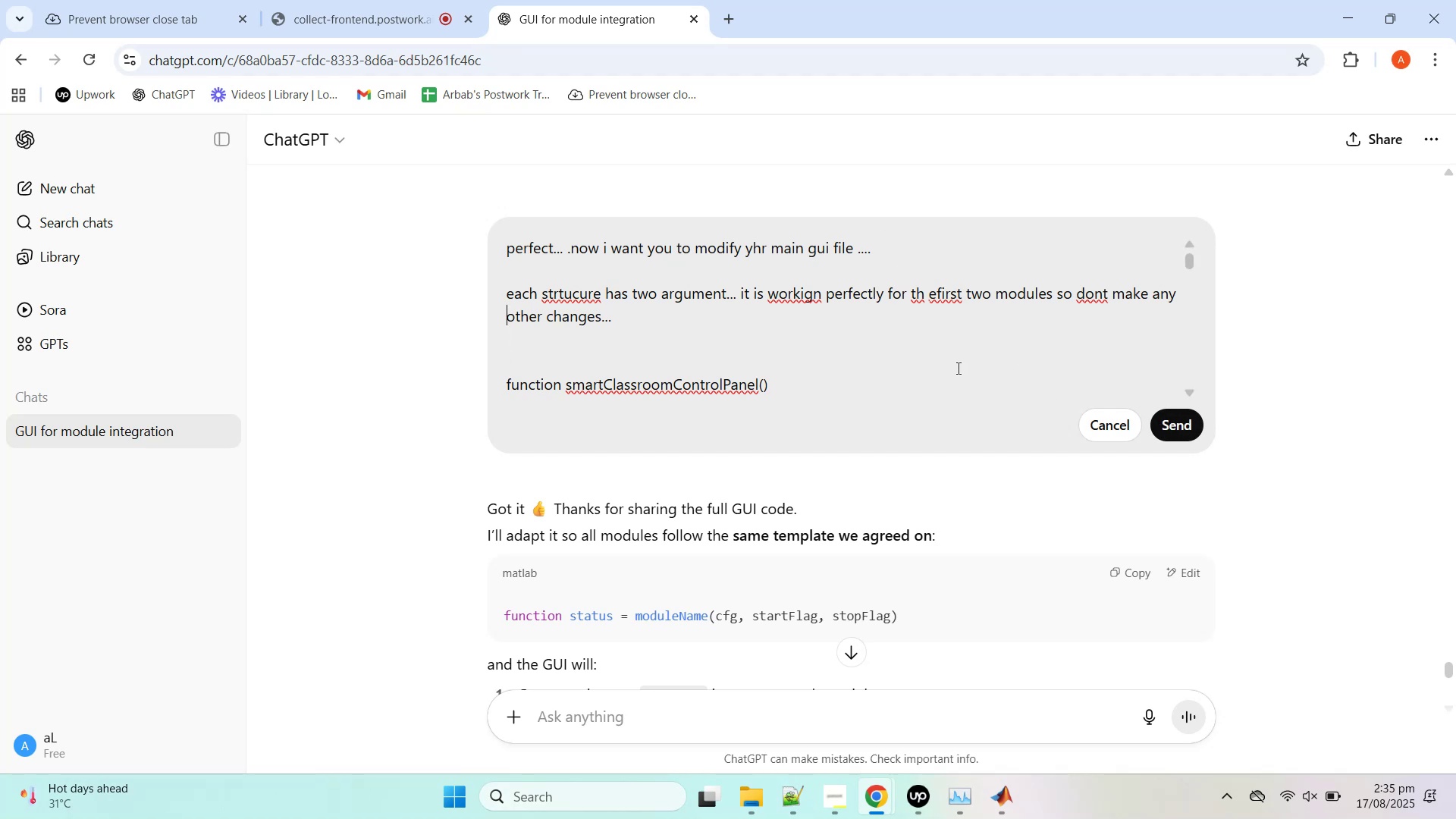 
key(ArrowUp)
 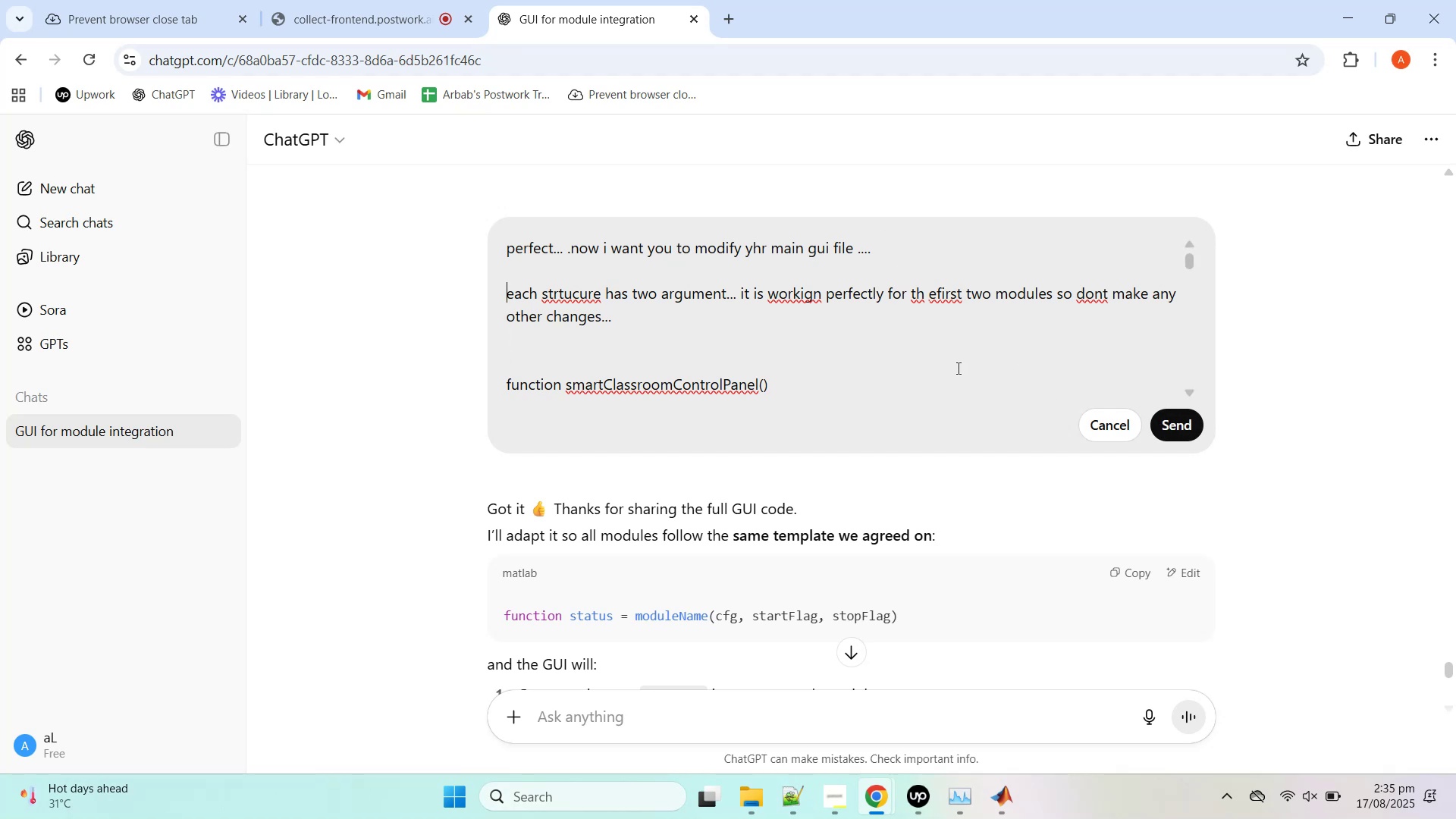 
key(ArrowDown)
 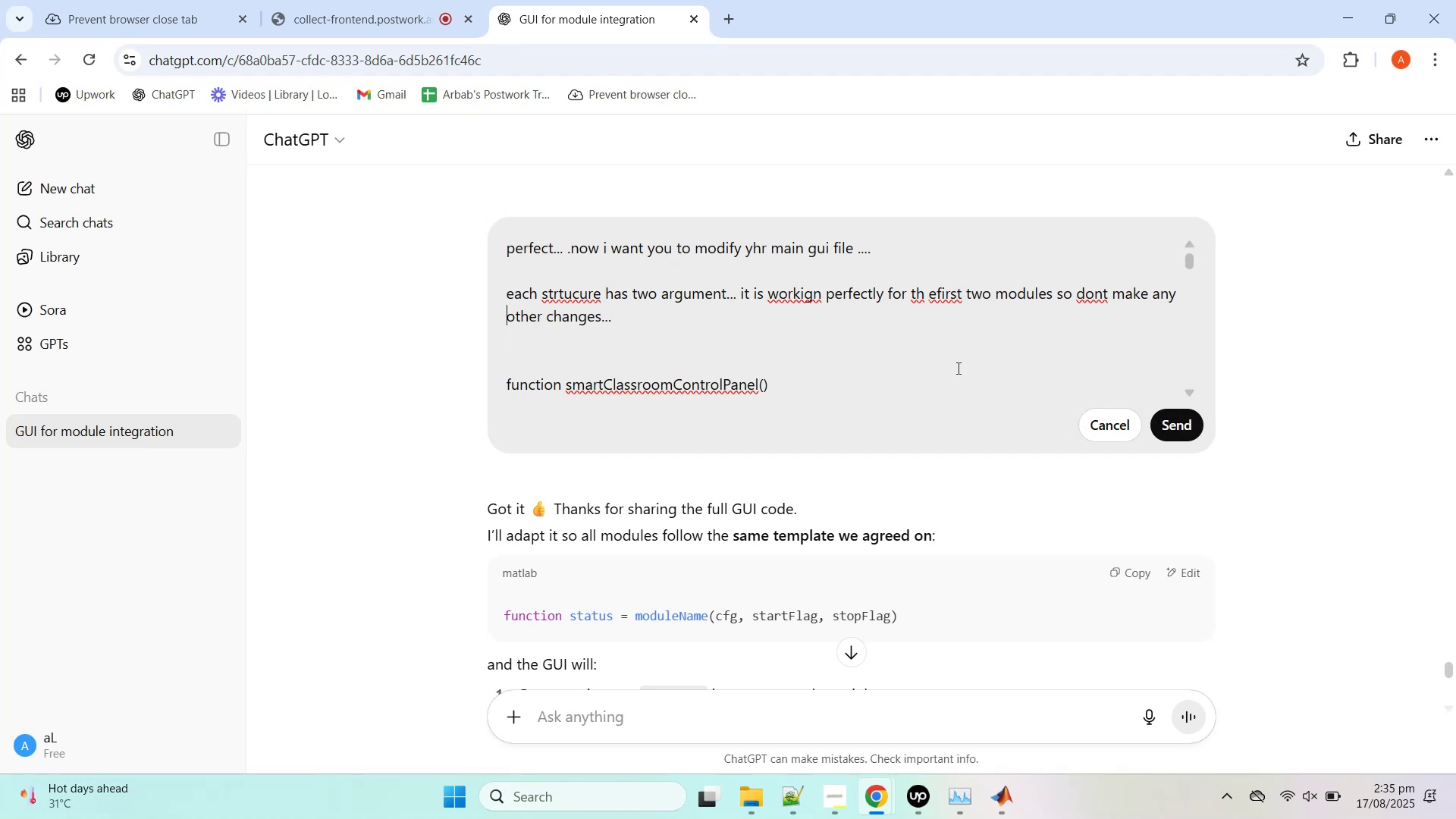 
hold_key(key=ArrowLeft, duration=1.51)
 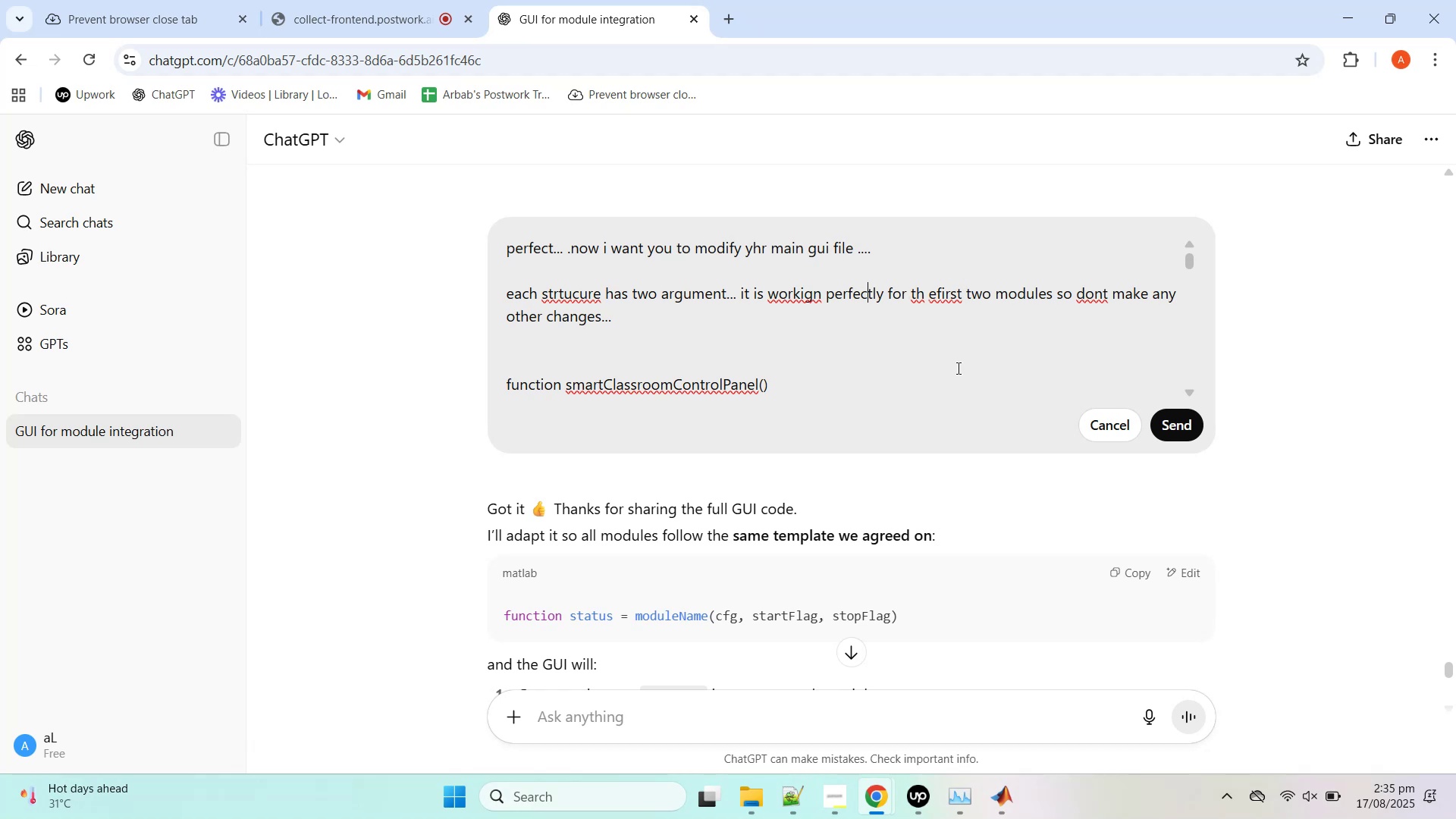 
hold_key(key=ArrowLeft, duration=1.33)
 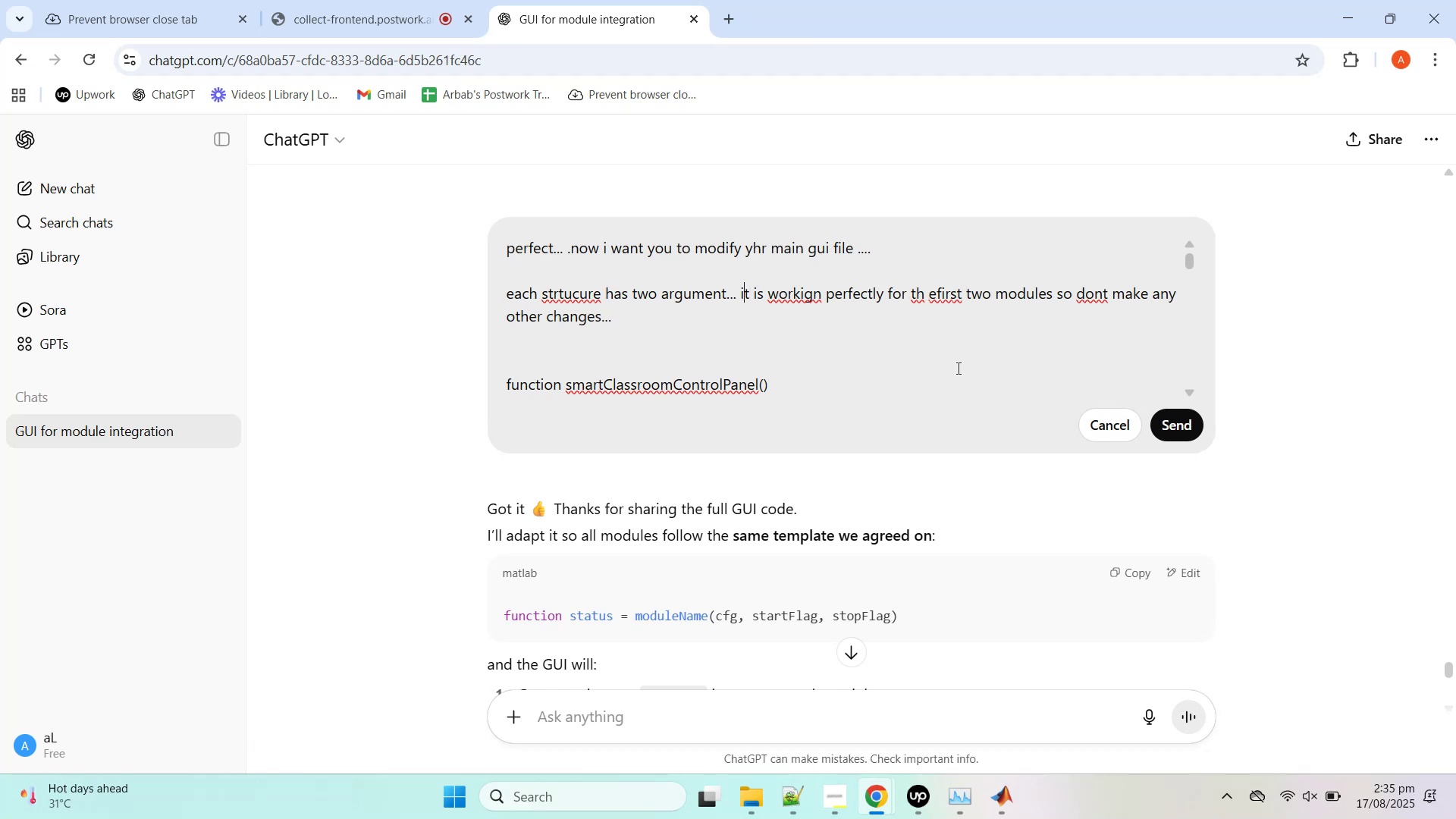 
key(ArrowLeft)
 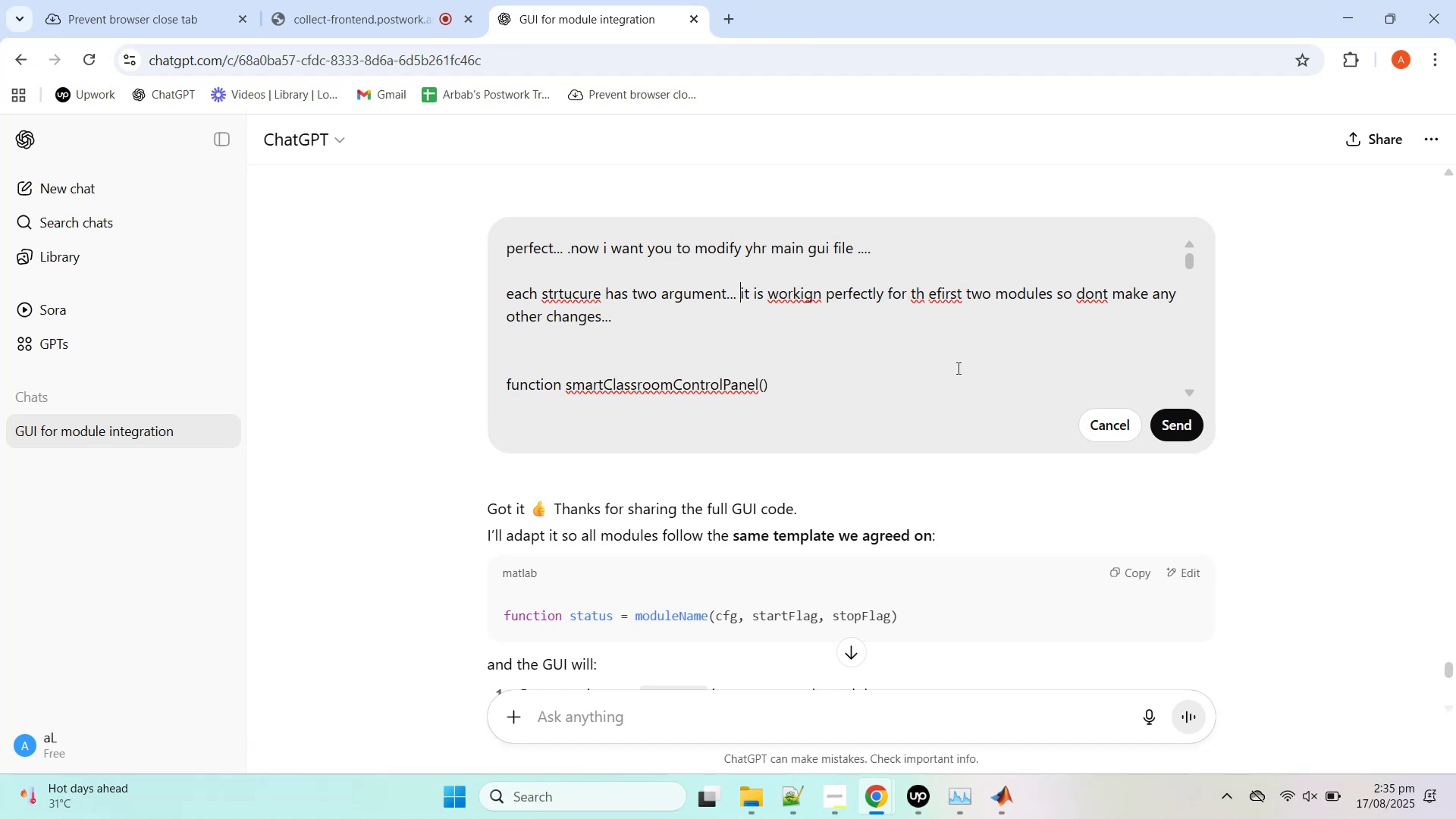 
key(ArrowLeft)
 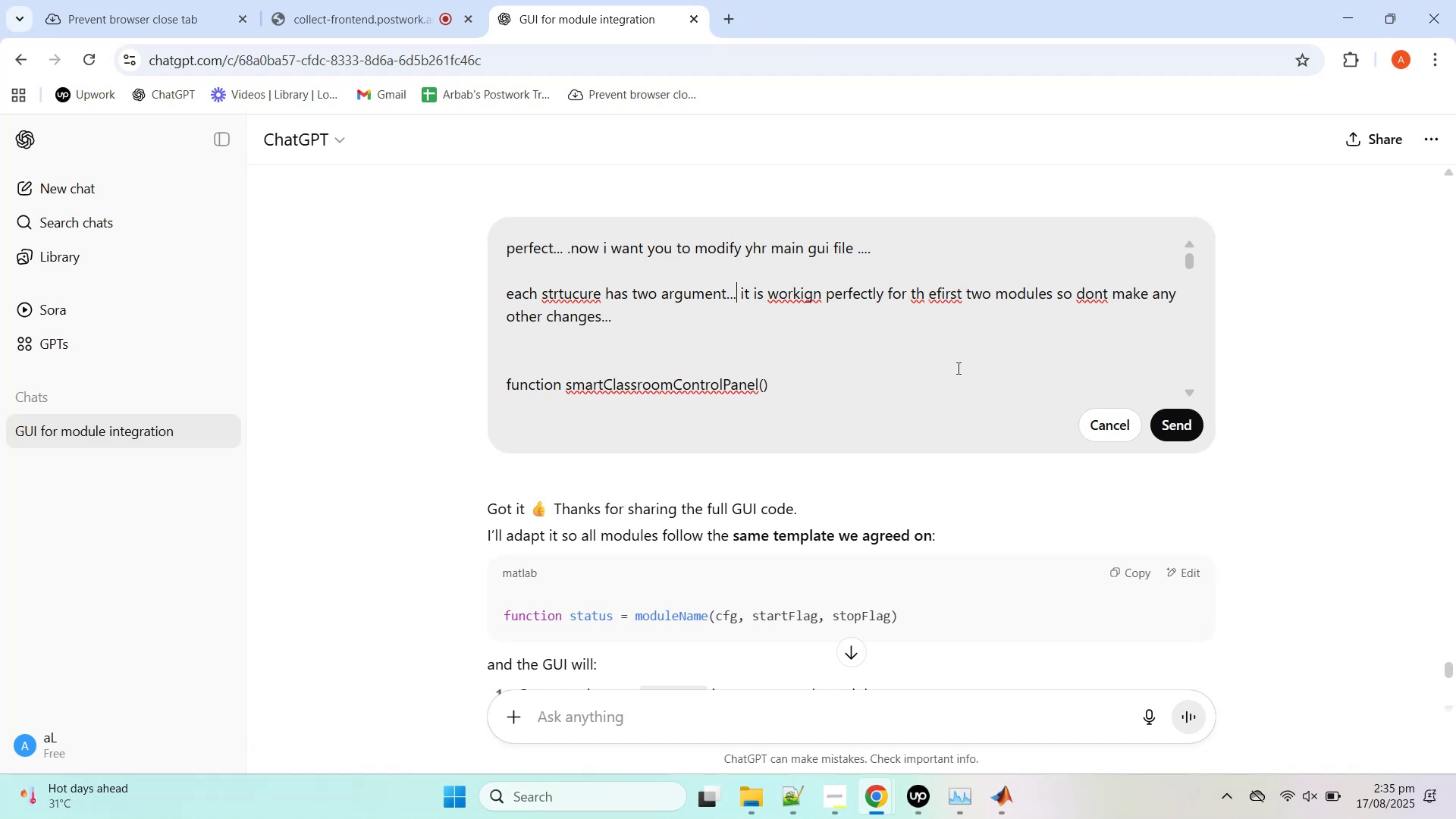 
key(ArrowLeft)
 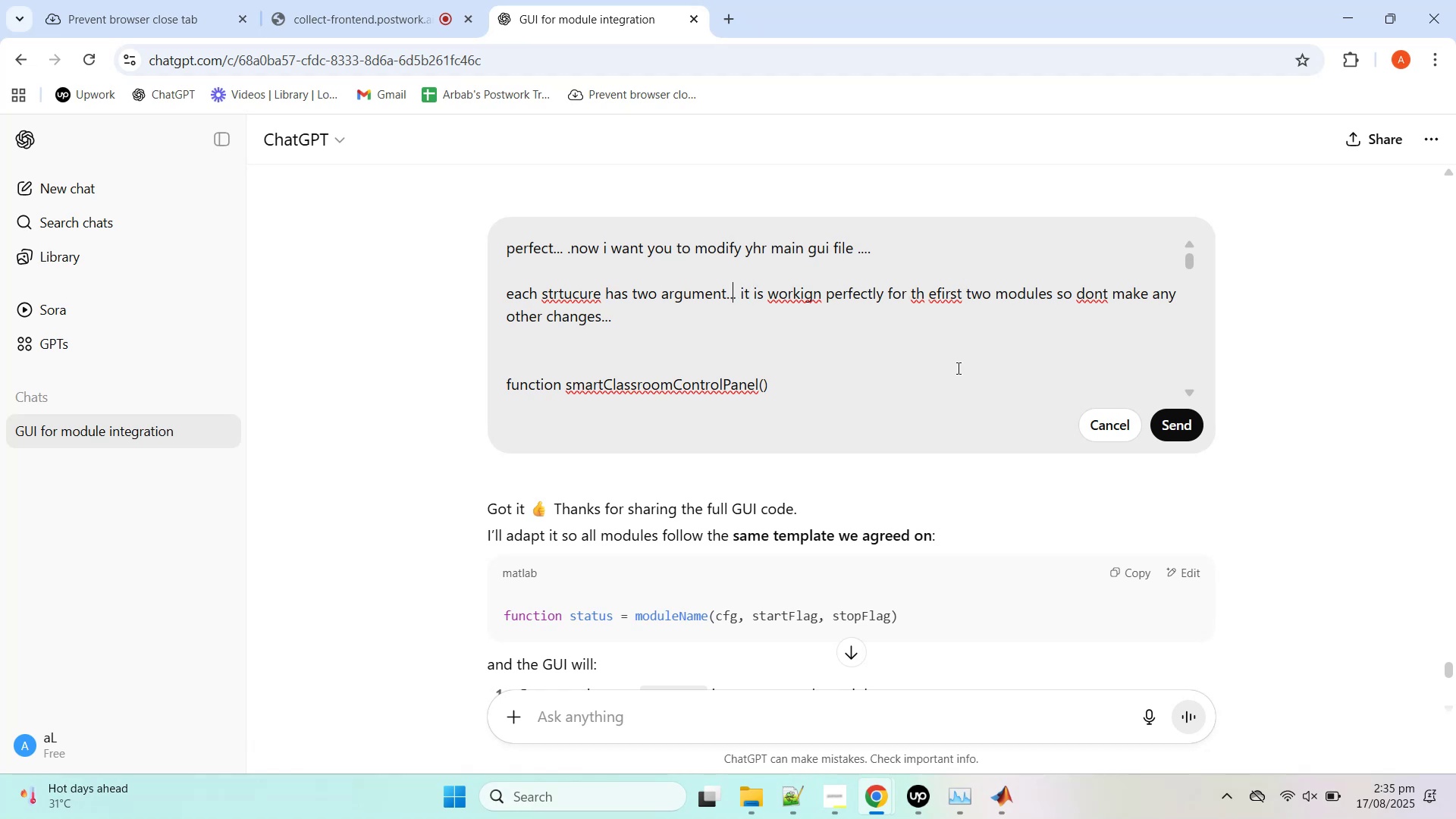 
key(ArrowLeft)
 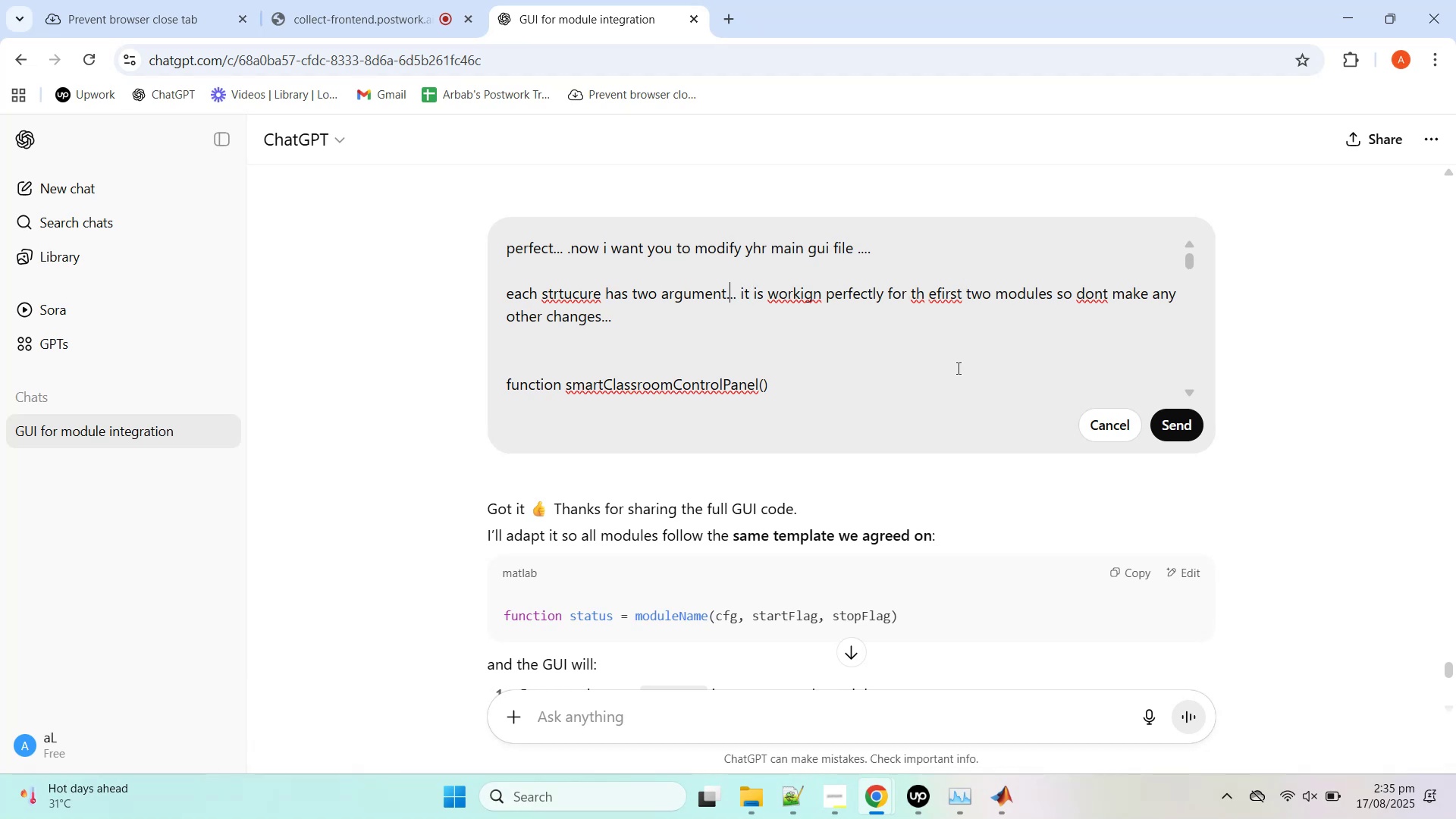 
key(ArrowLeft)
 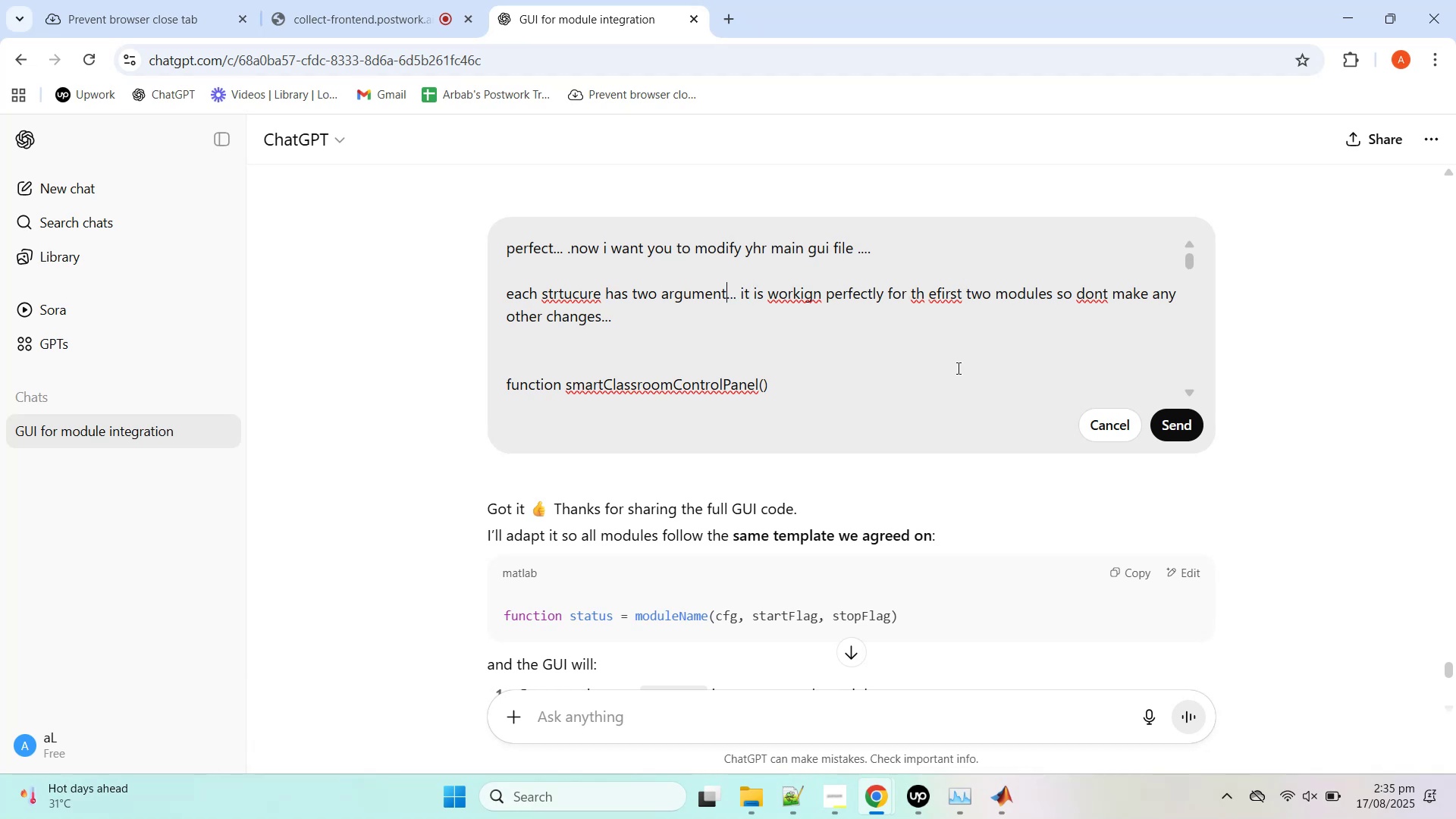 
key(Shift+Enter)
 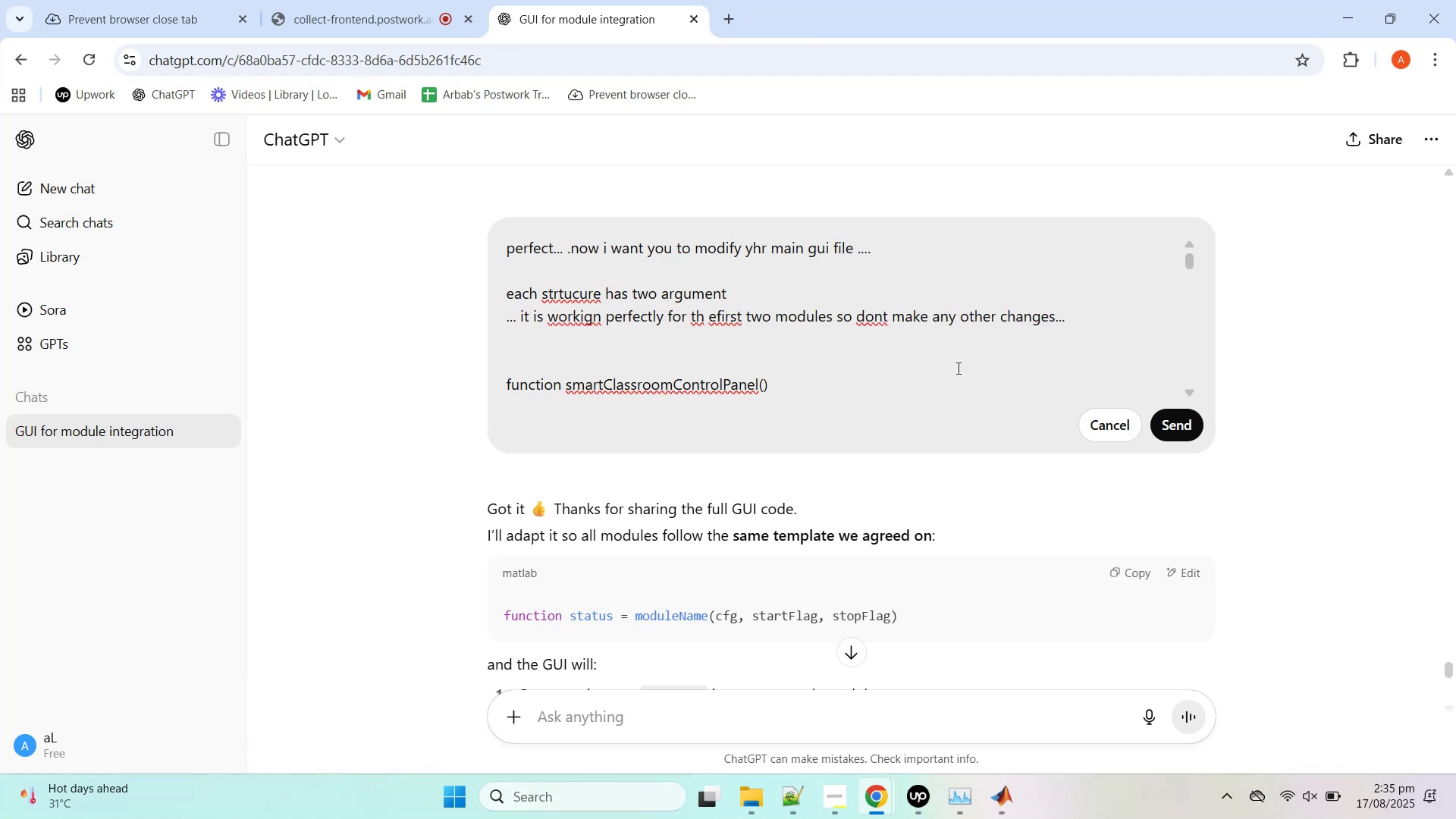 
key(ArrowLeft)
 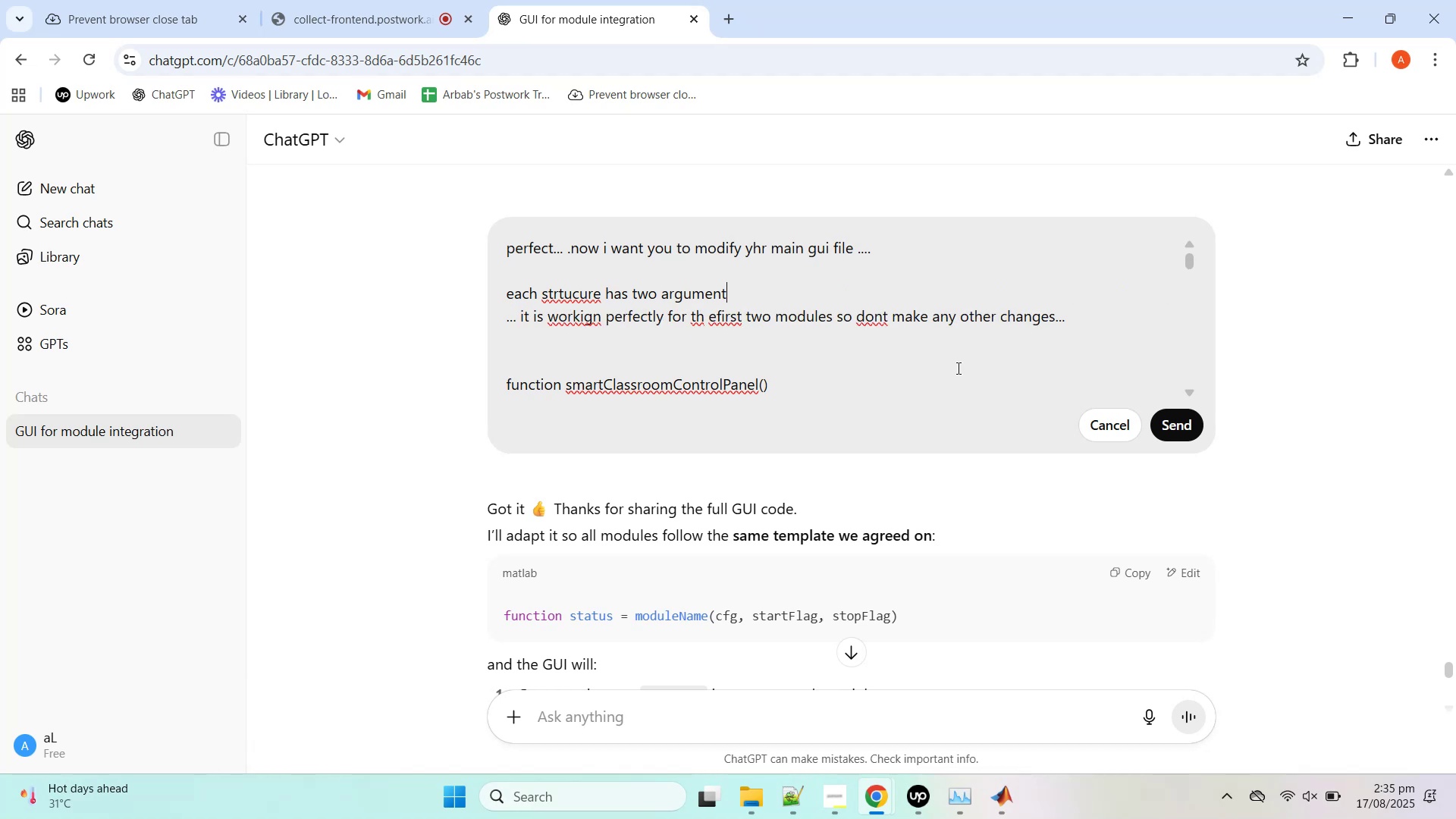 
key(Control+V)
 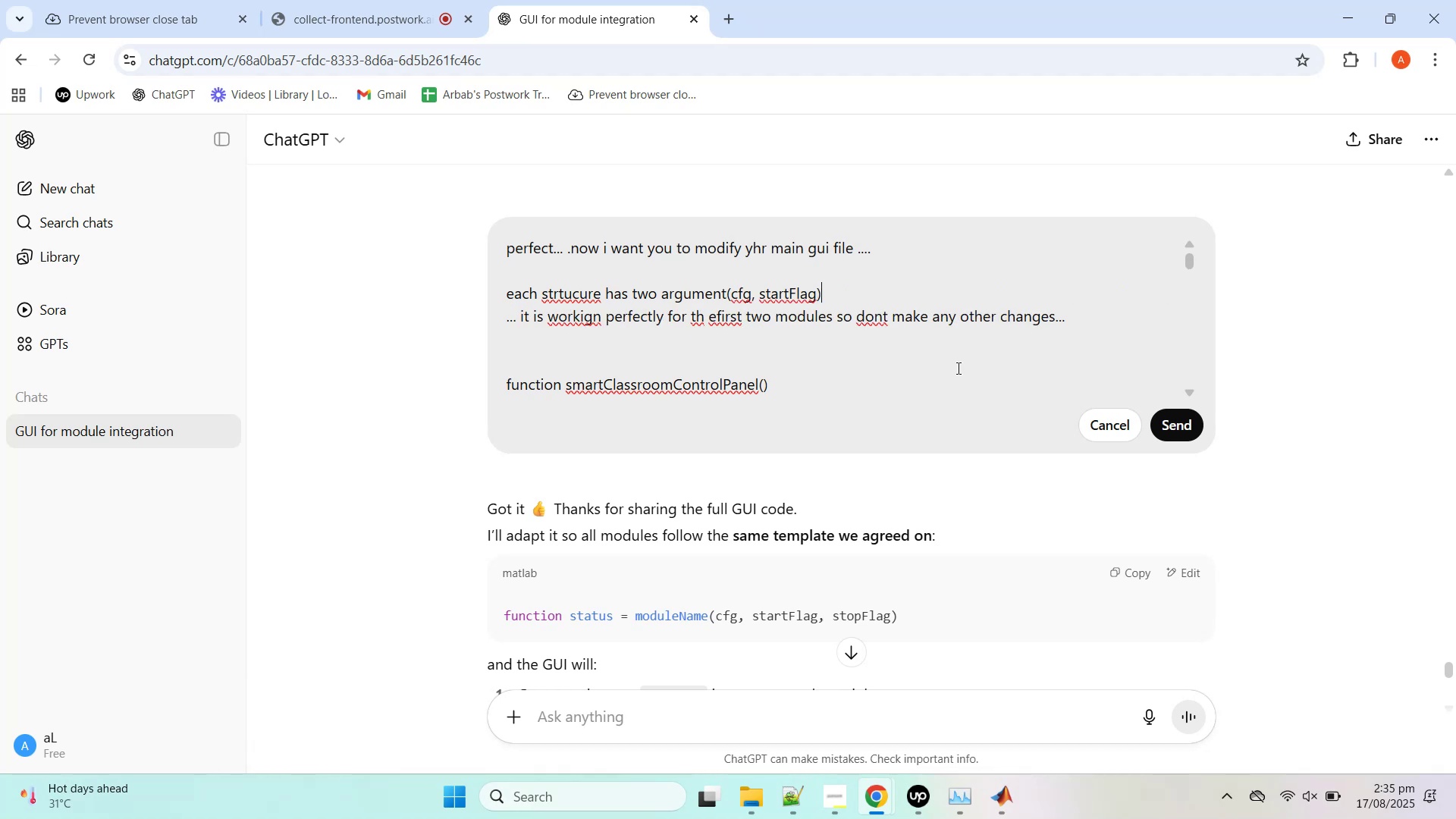 
key(ArrowDown)
 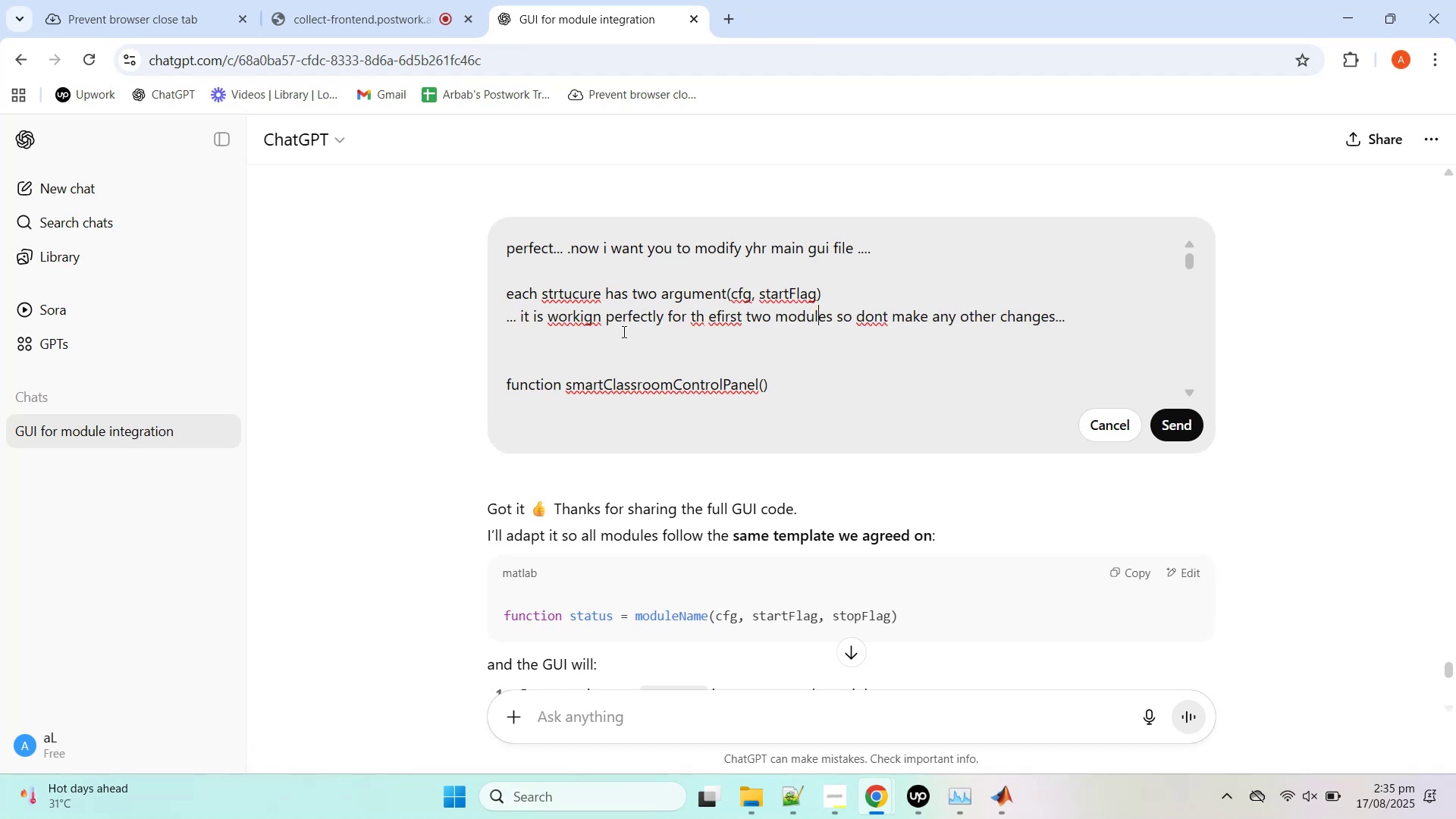 
right_click([573, 305])
 